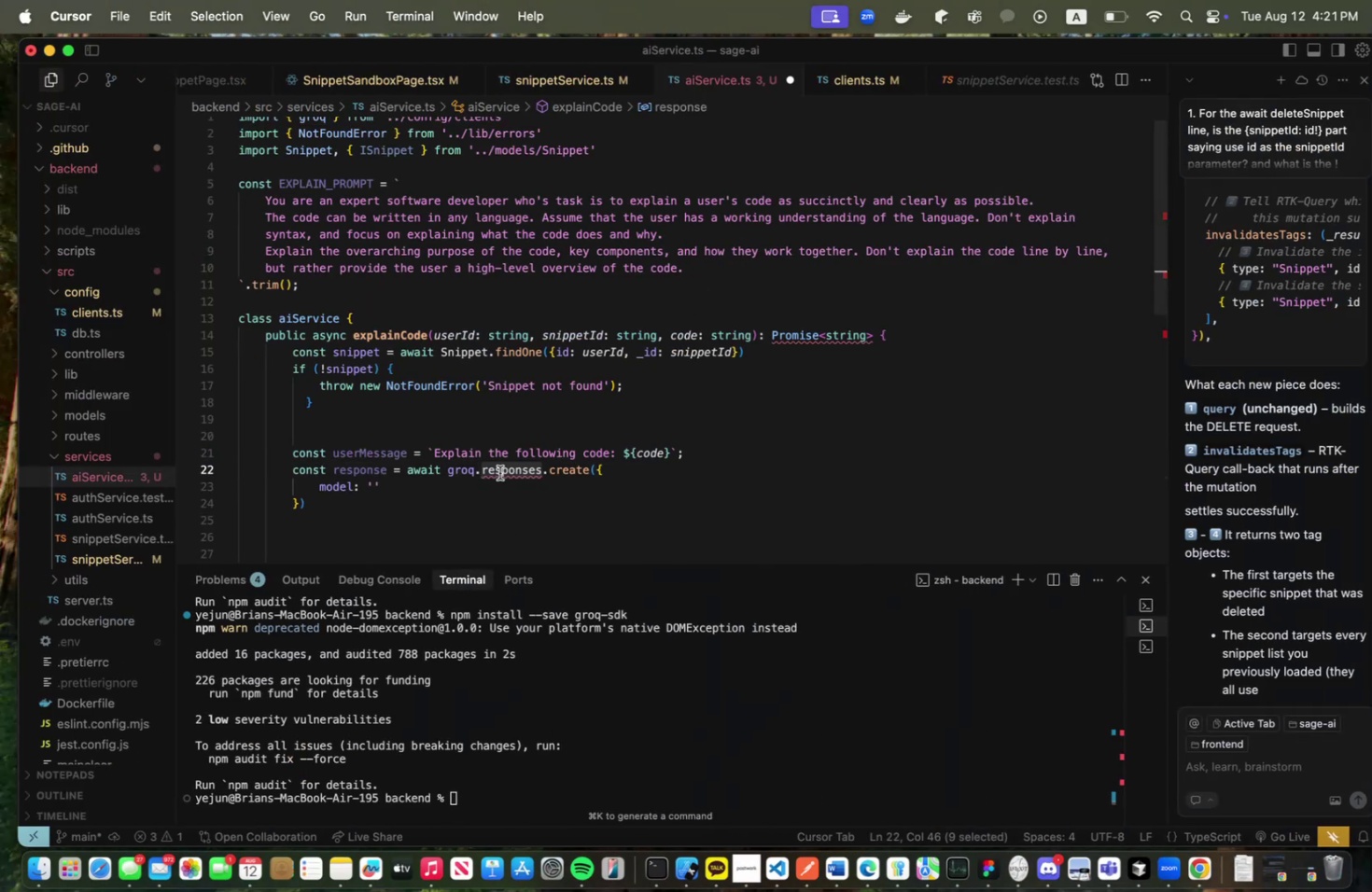 
type(chat.complete)
key(Backspace)
type(tions)
key(Backspace)
key(Backspace)
key(Backspace)
key(Backspace)
key(Backspace)
type(ions)
 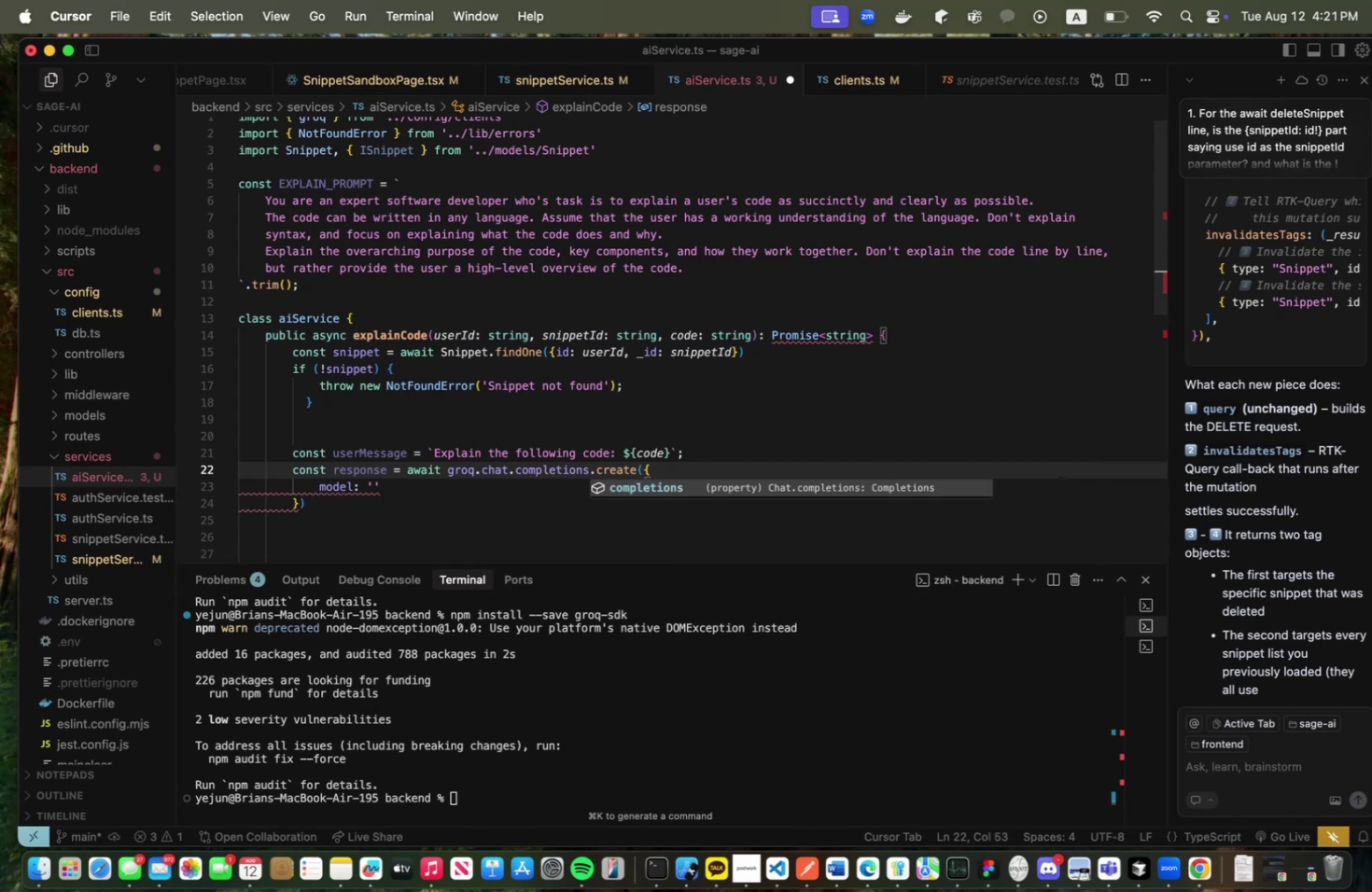 
key(Meta+CommandLeft)
 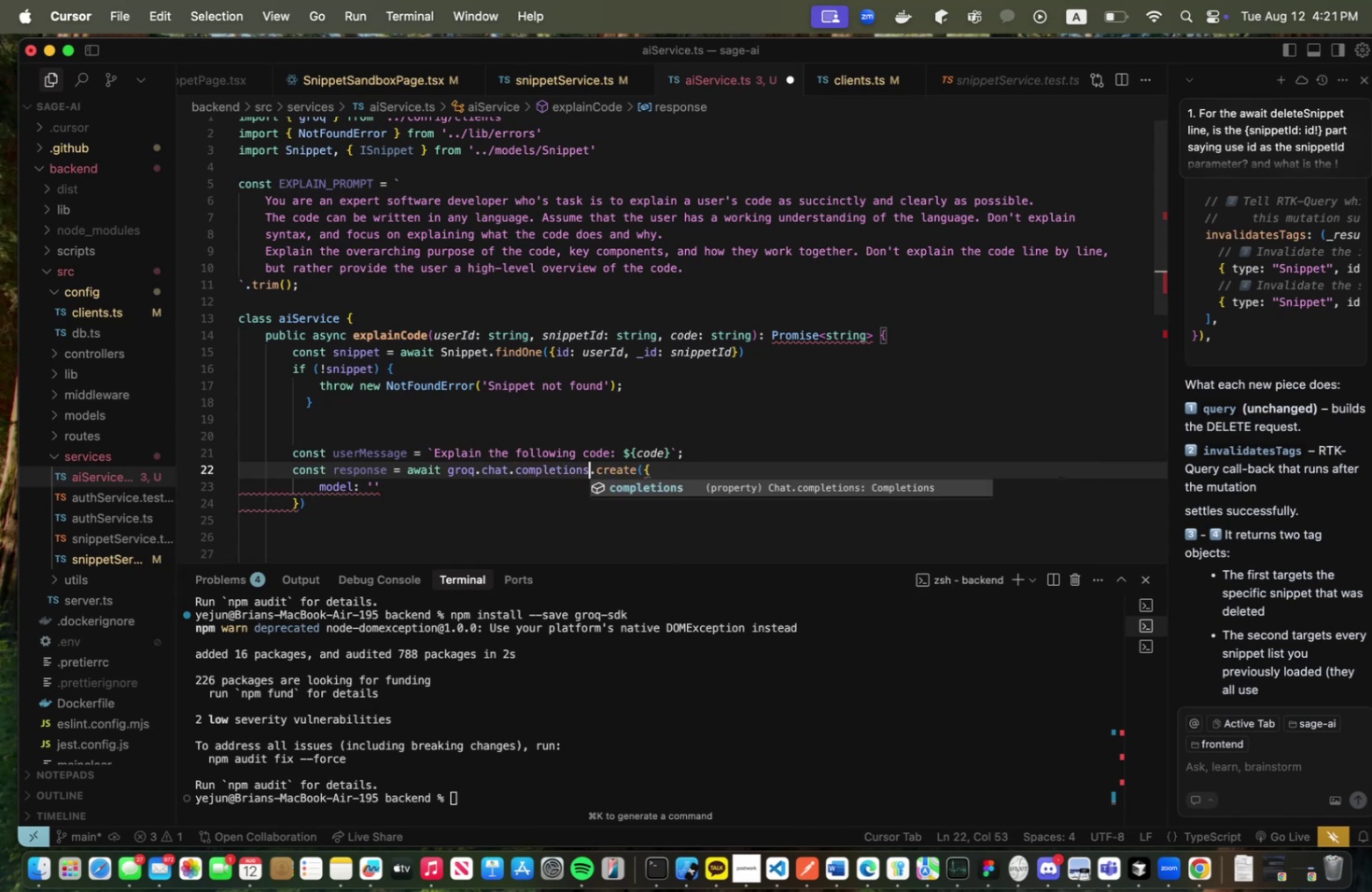 
key(Meta+Tab)
 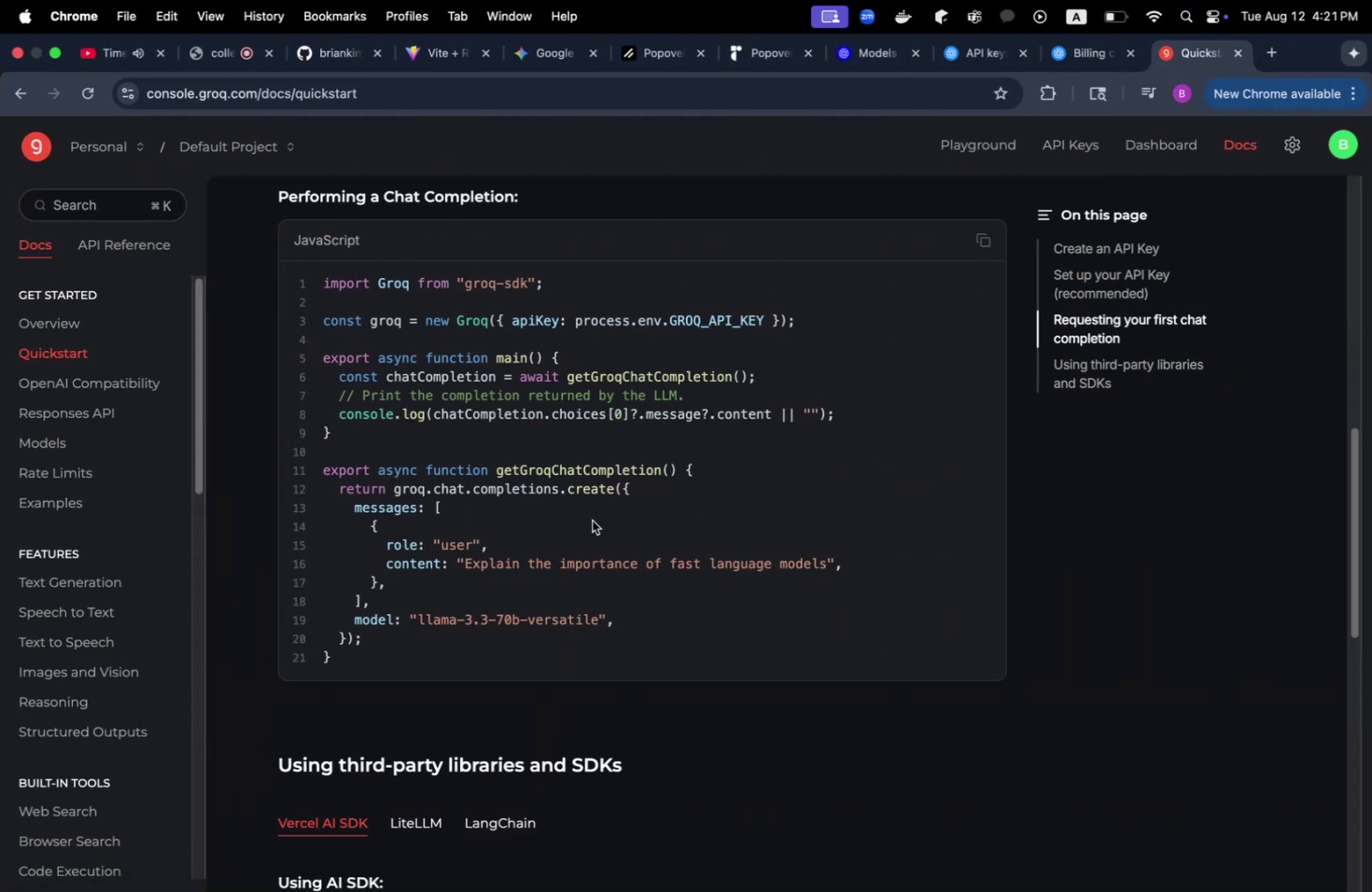 
scroll: coordinate [565, 521], scroll_direction: down, amount: 6.0
 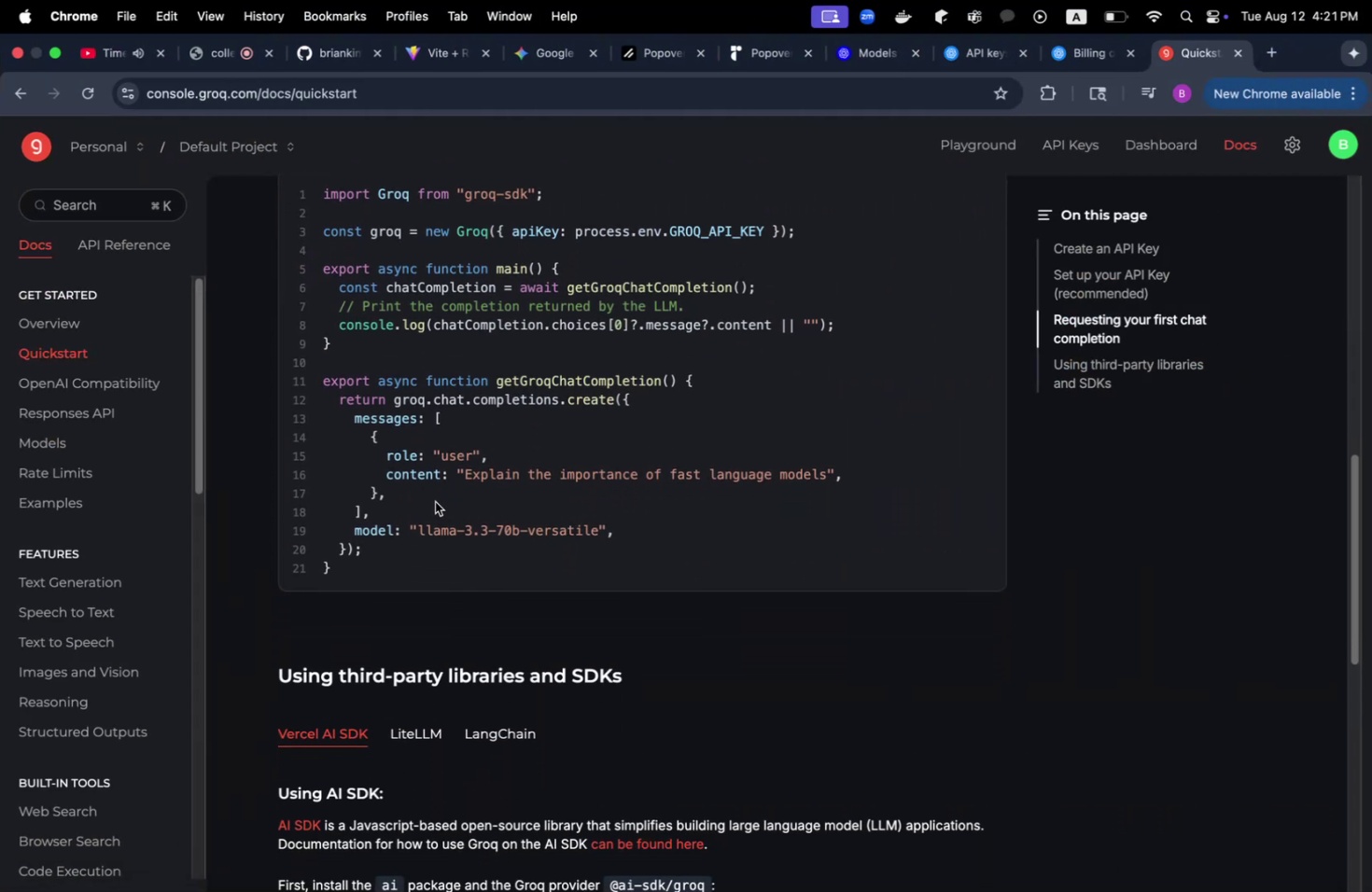 
key(Meta+CommandLeft)
 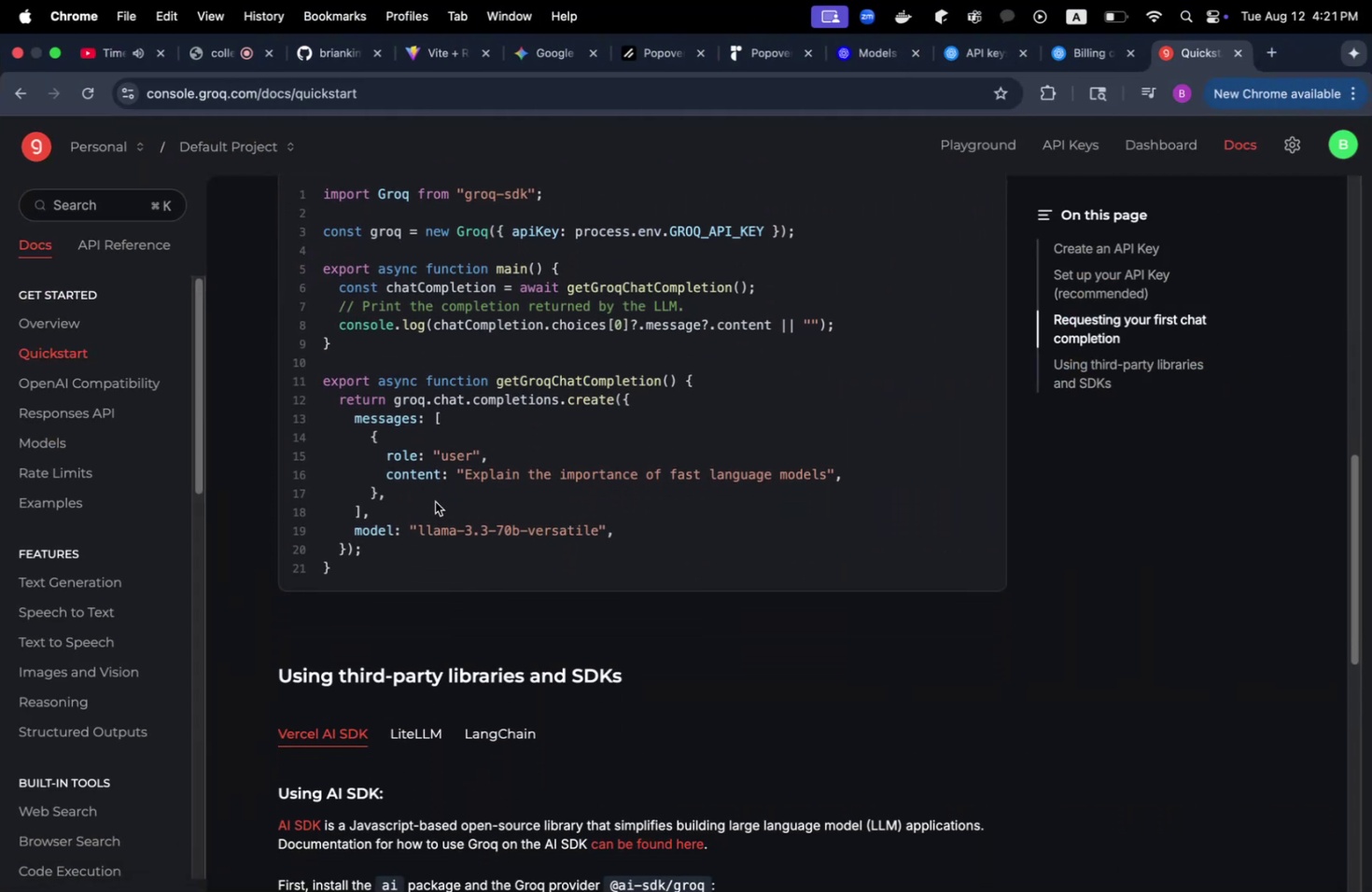 
key(Meta+Tab)
 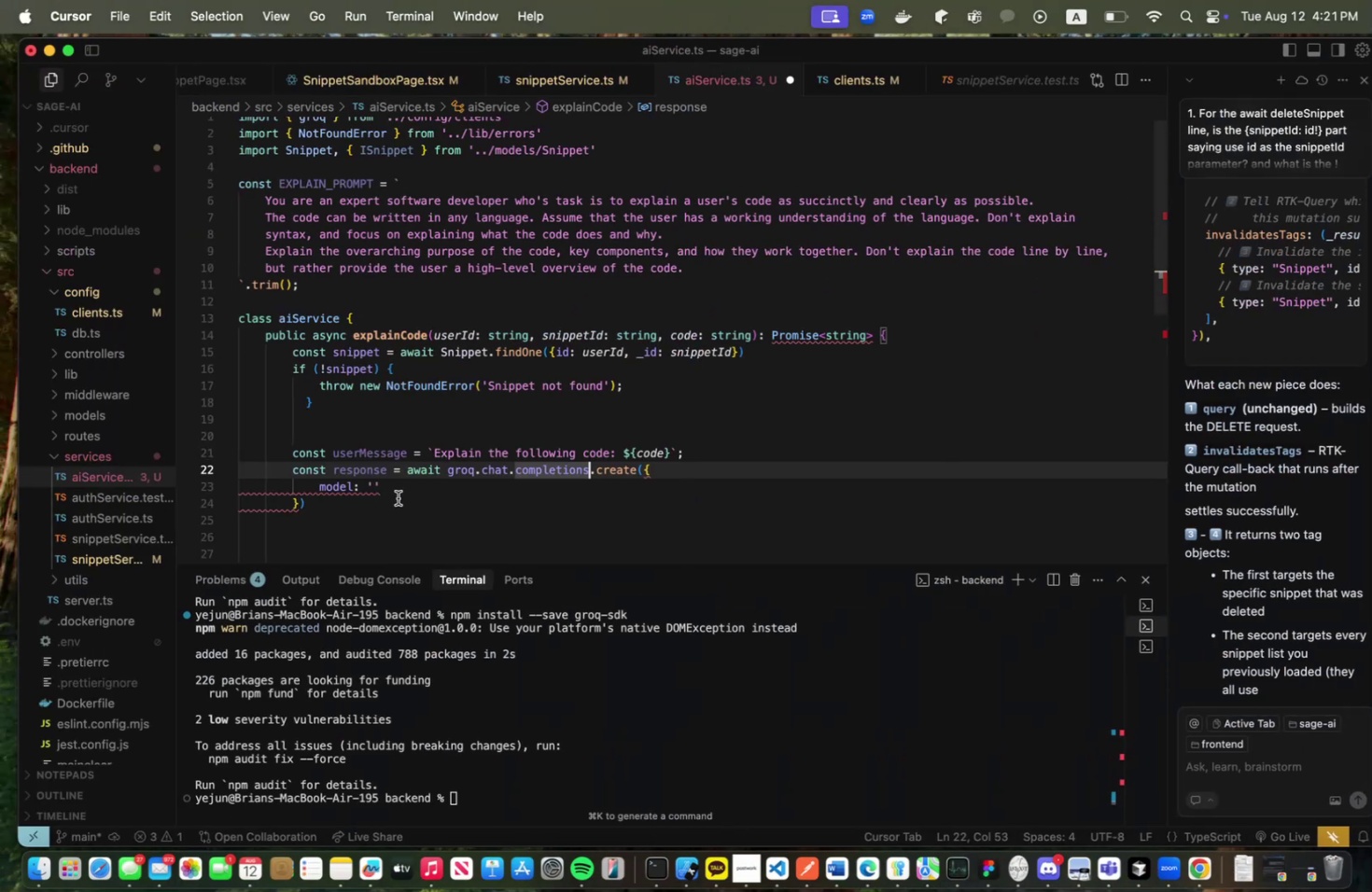 
left_click([411, 492])
 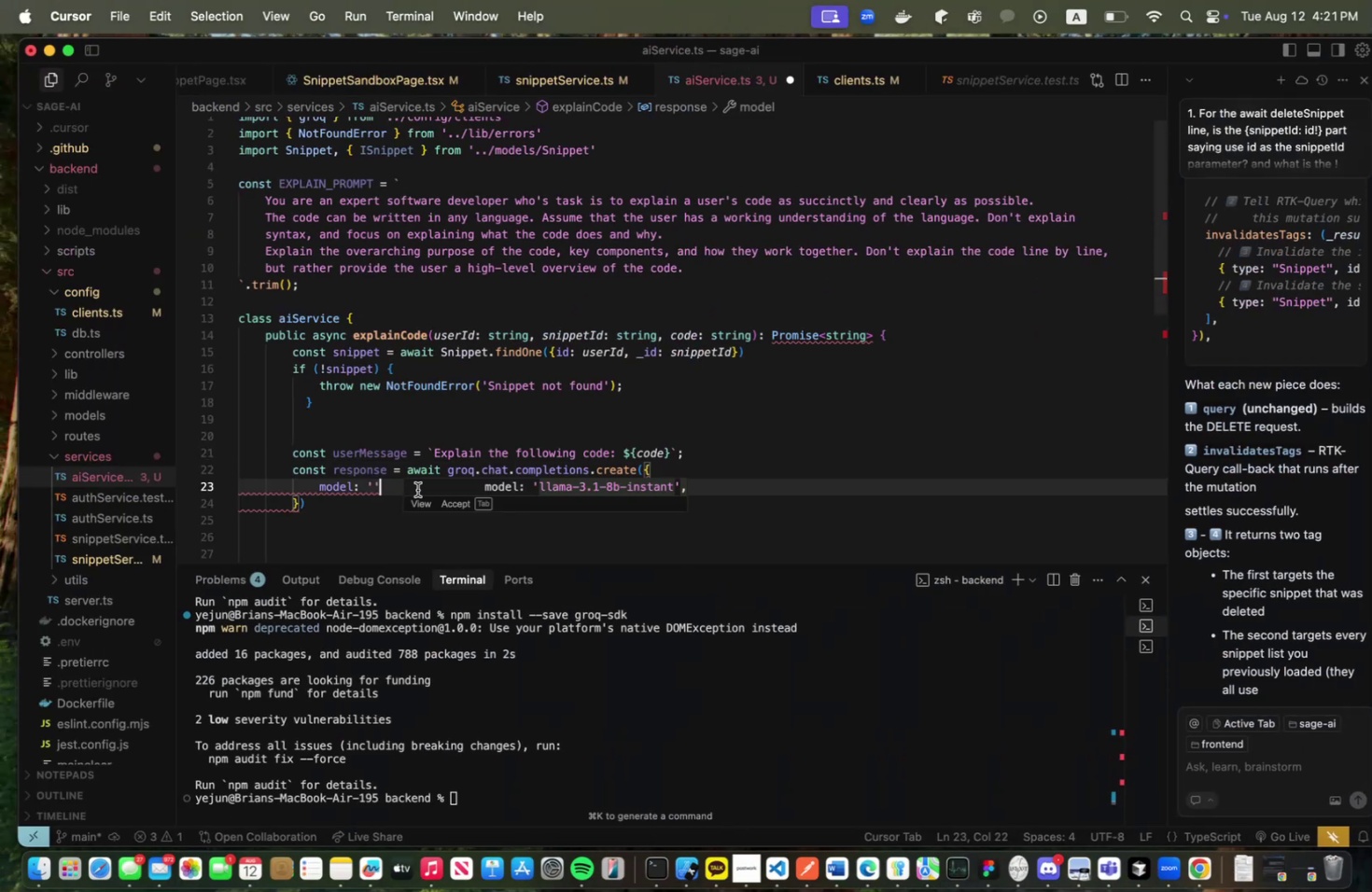 
left_click_drag(start_coordinate=[417, 489], to_coordinate=[316, 484])
 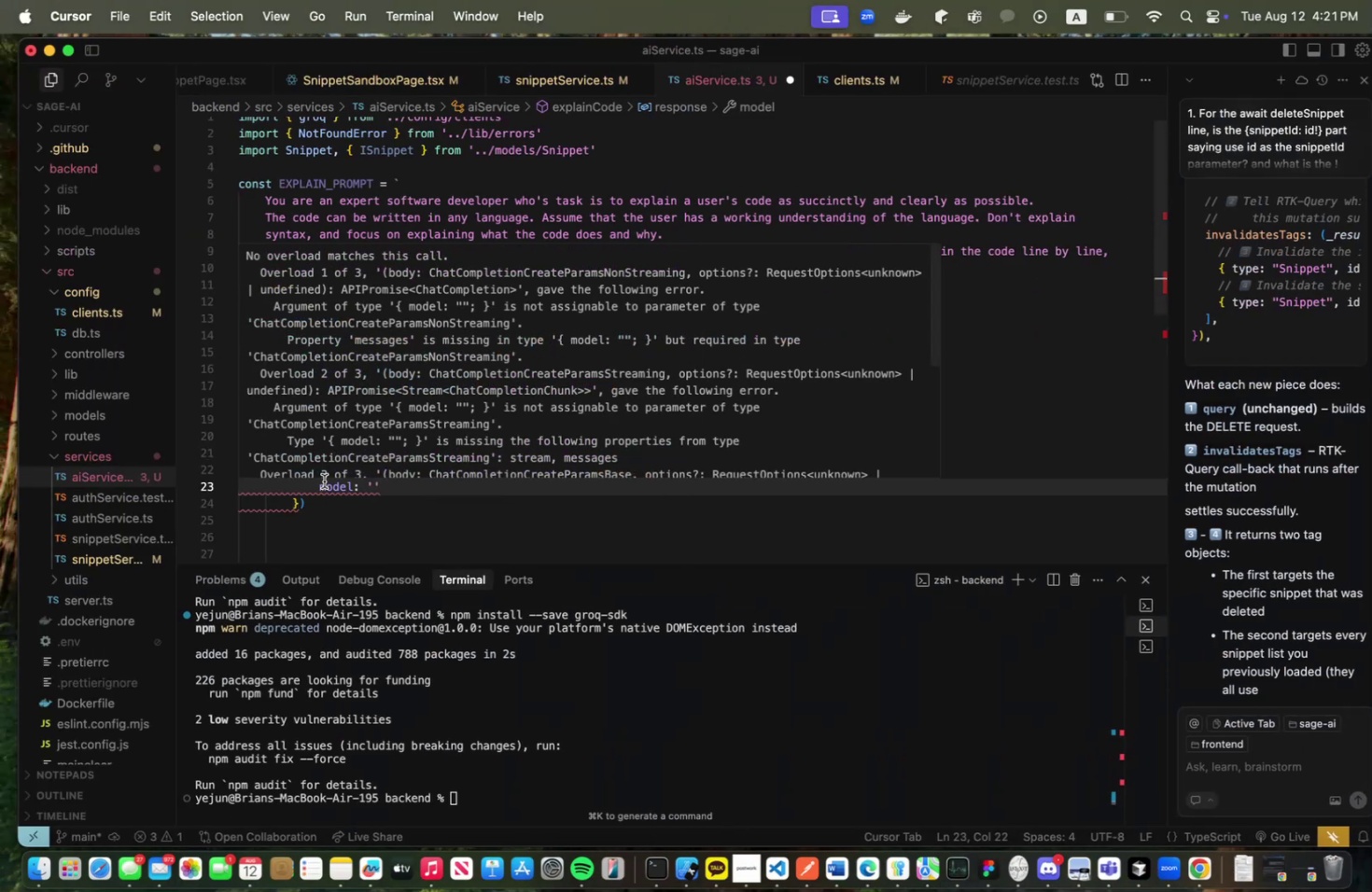 
key(Backslash)
 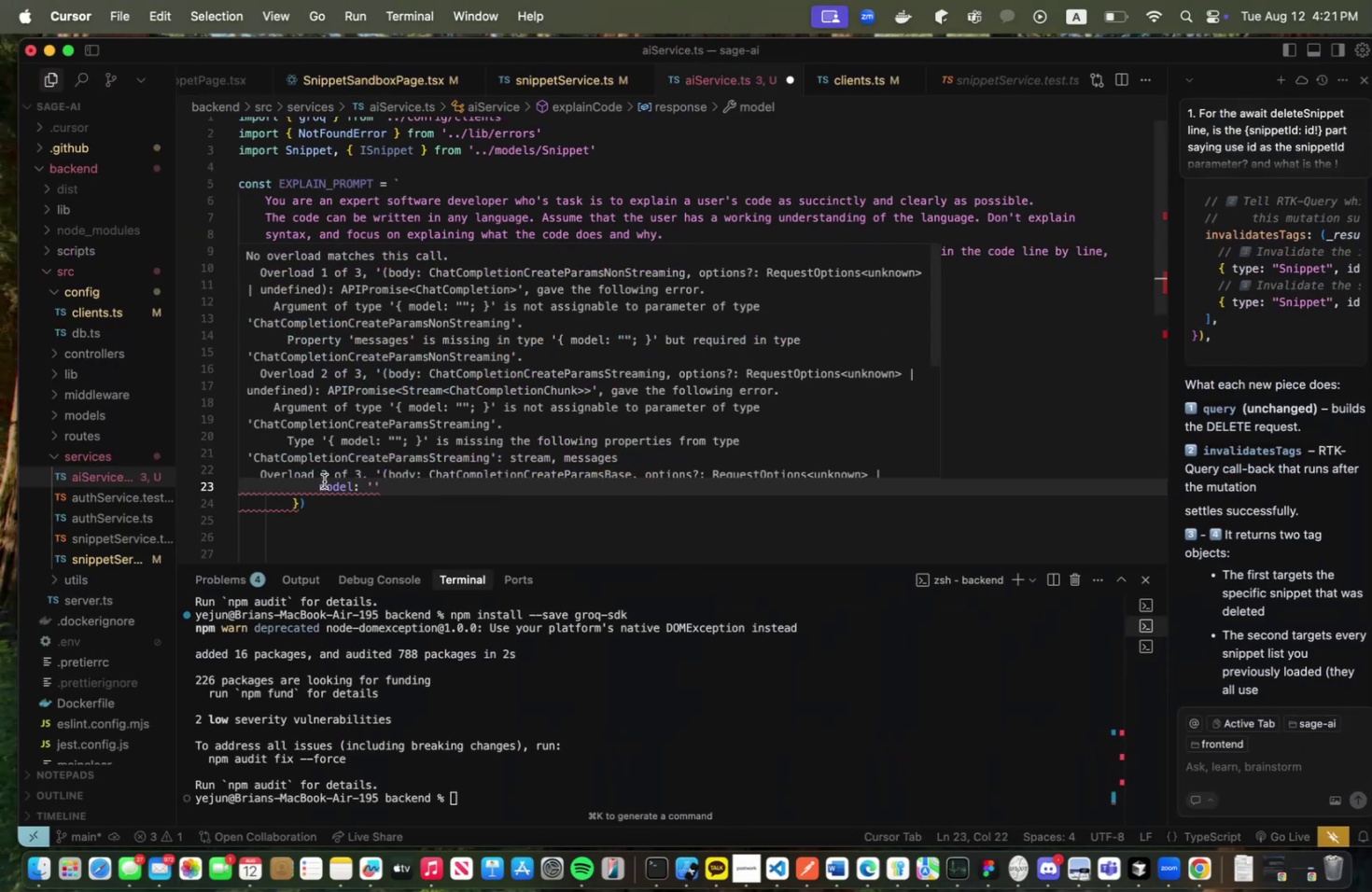 
key(Backspace)
 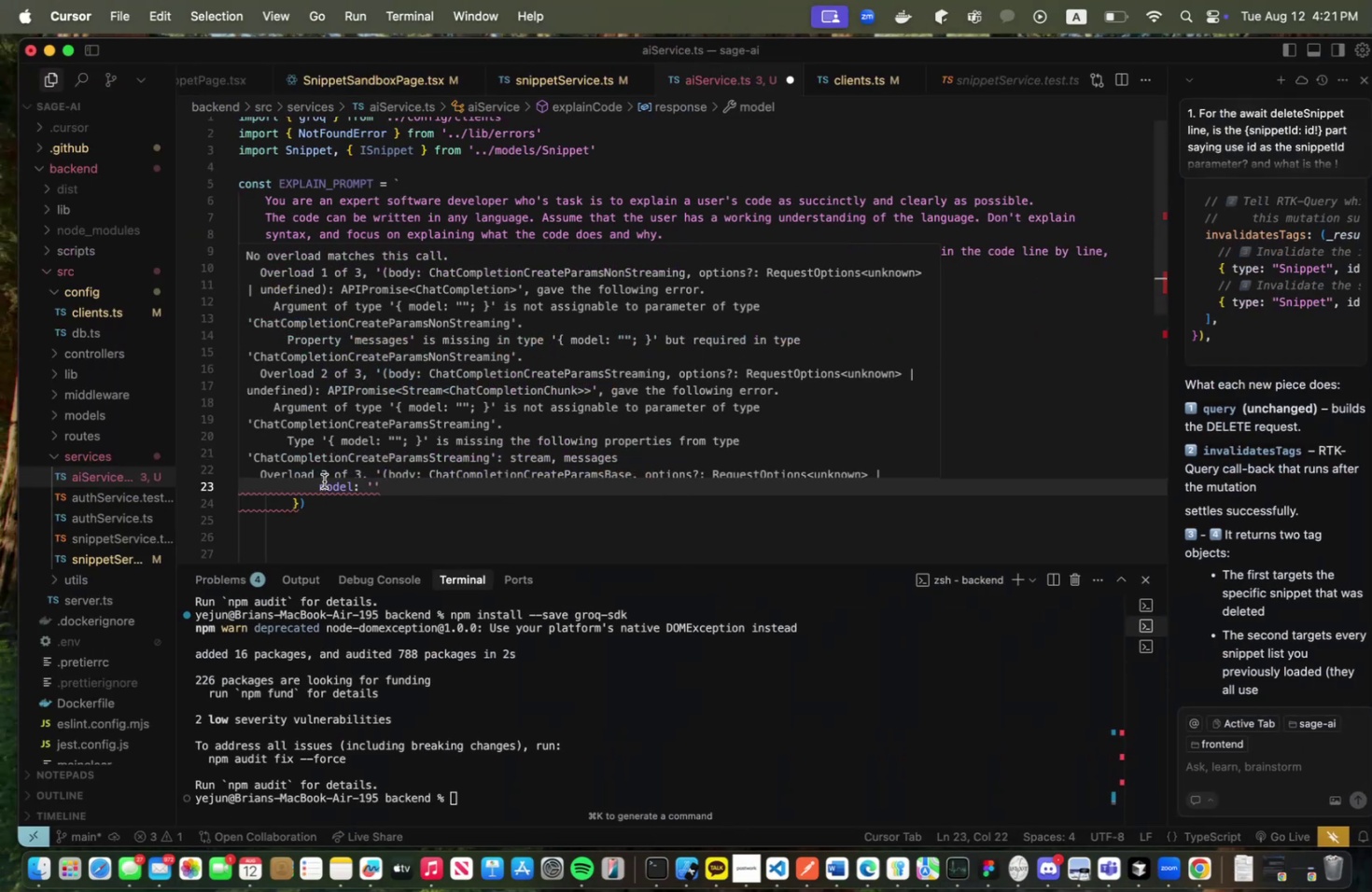 
key(Backspace)
 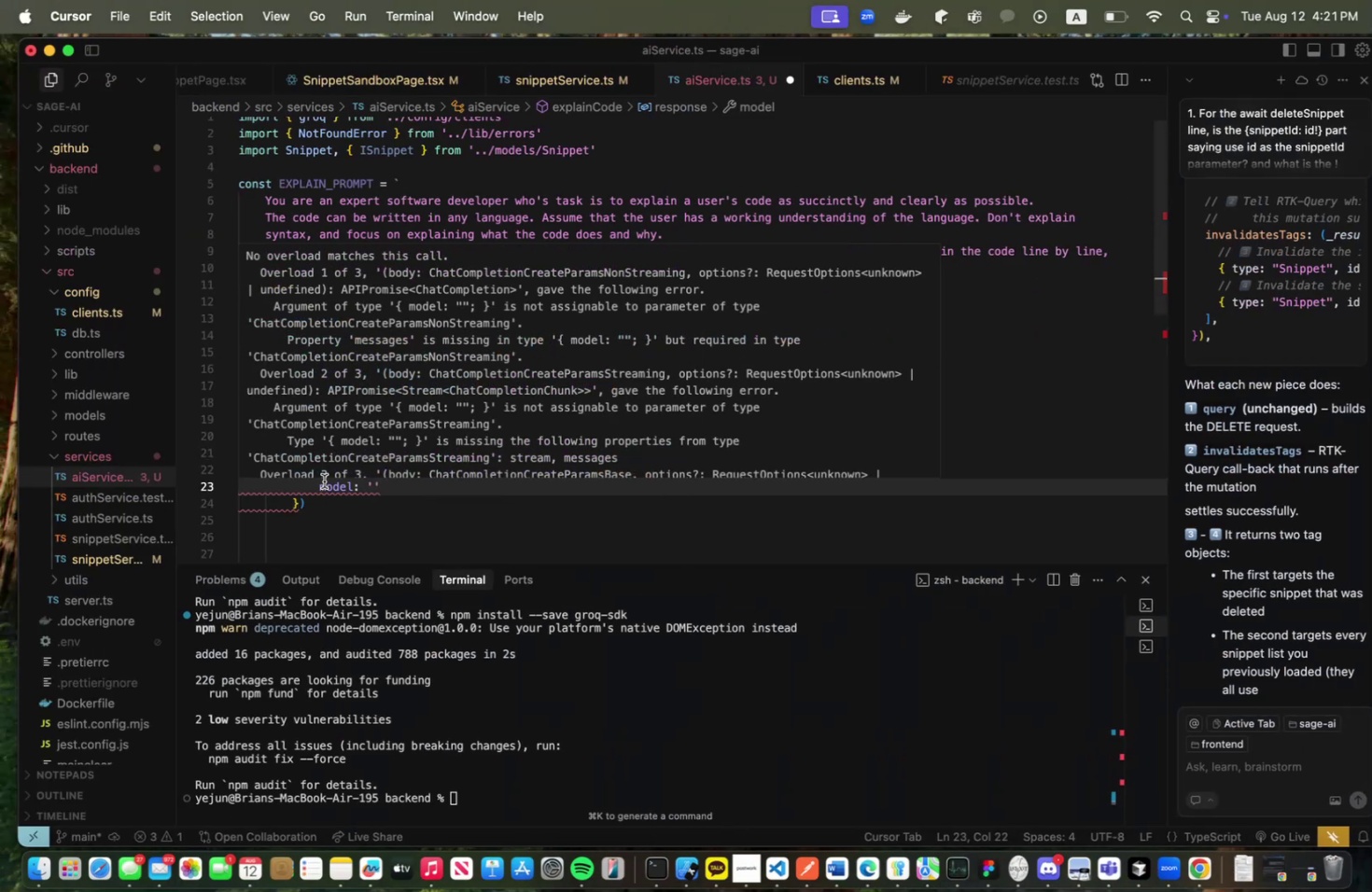 
left_click([324, 481])
 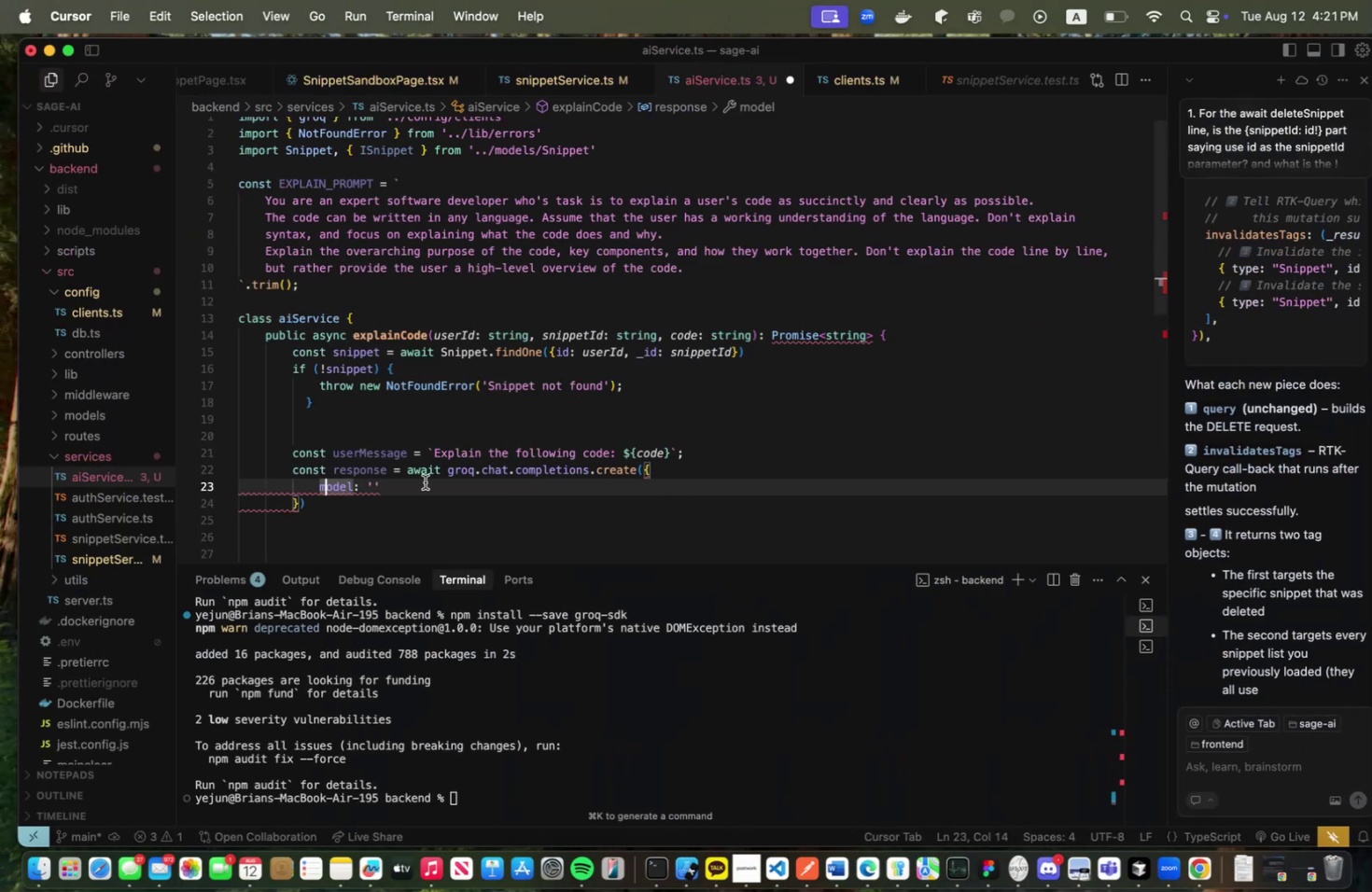 
left_click_drag(start_coordinate=[425, 481], to_coordinate=[321, 482])
 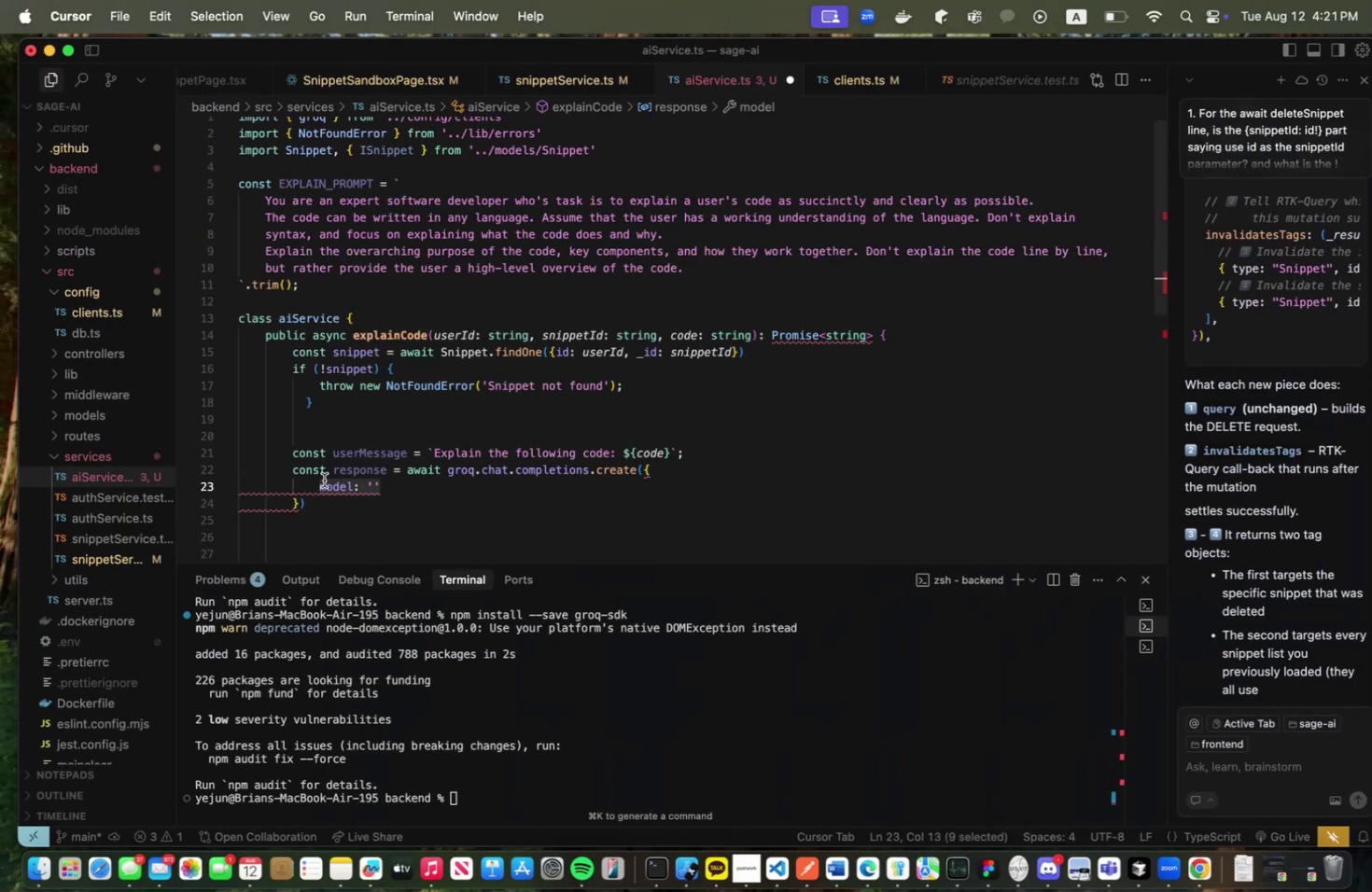 
key(Backspace)
 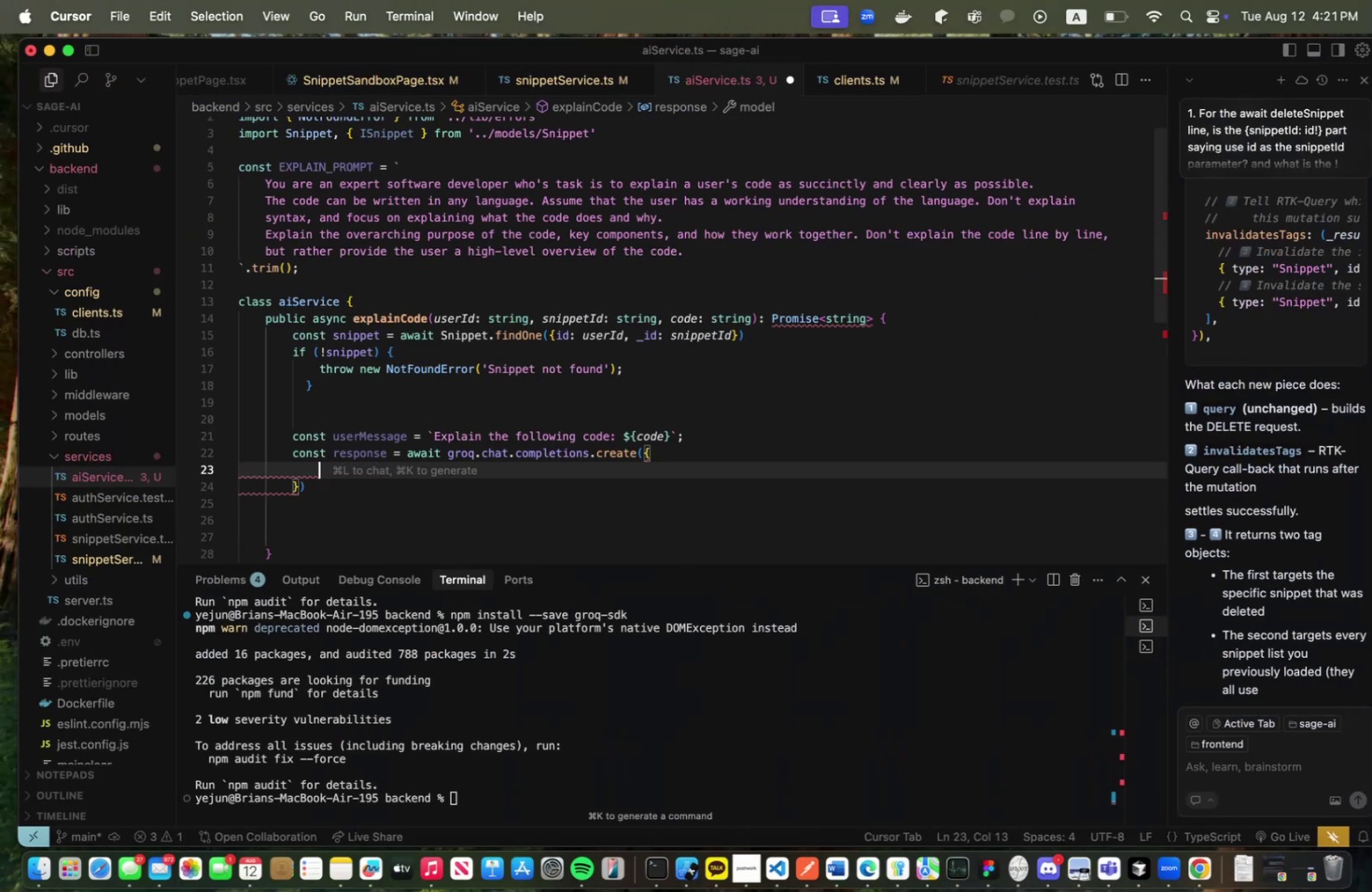 
key(Meta+CommandLeft)
 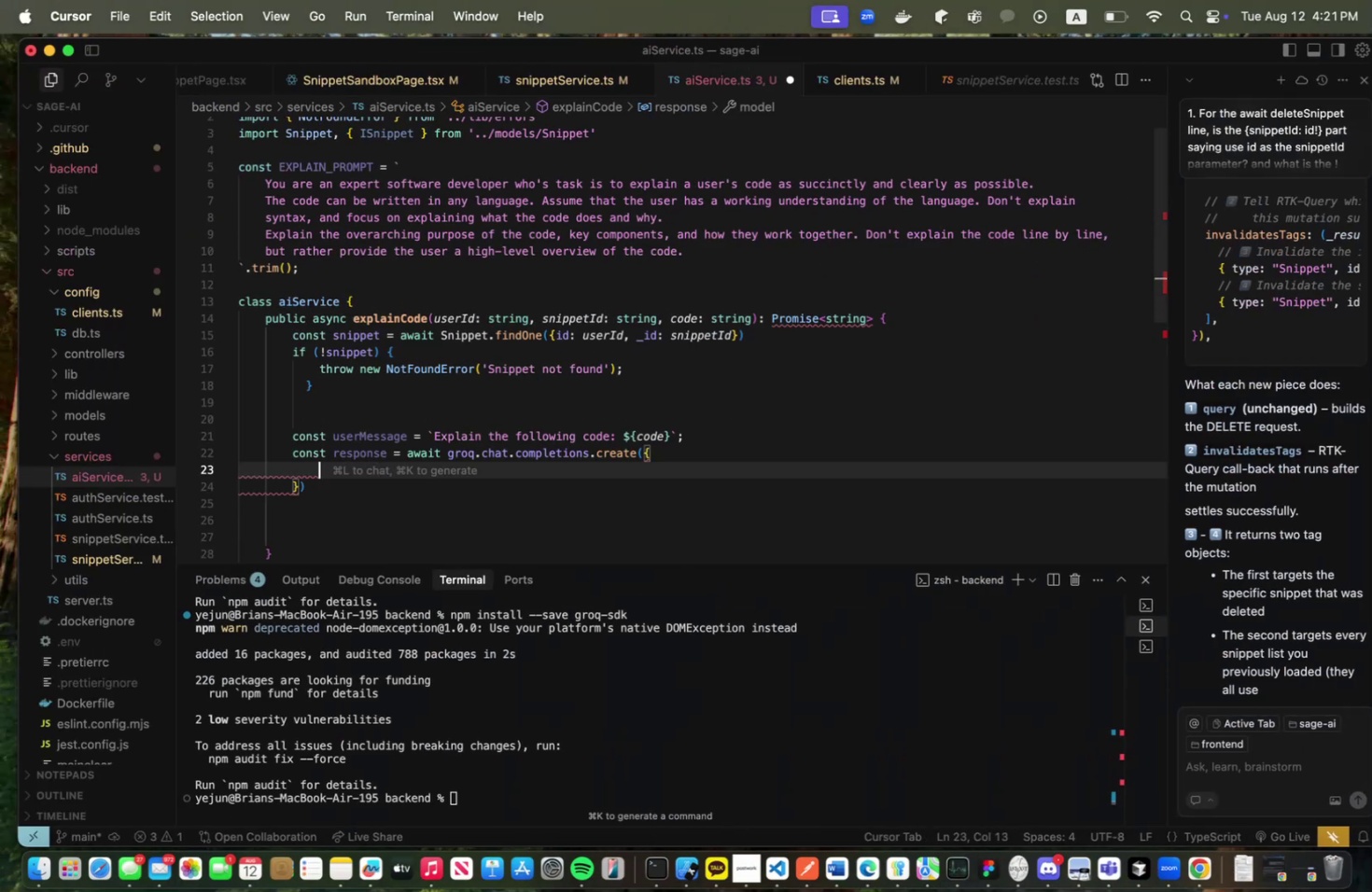 
key(Meta+Tab)
 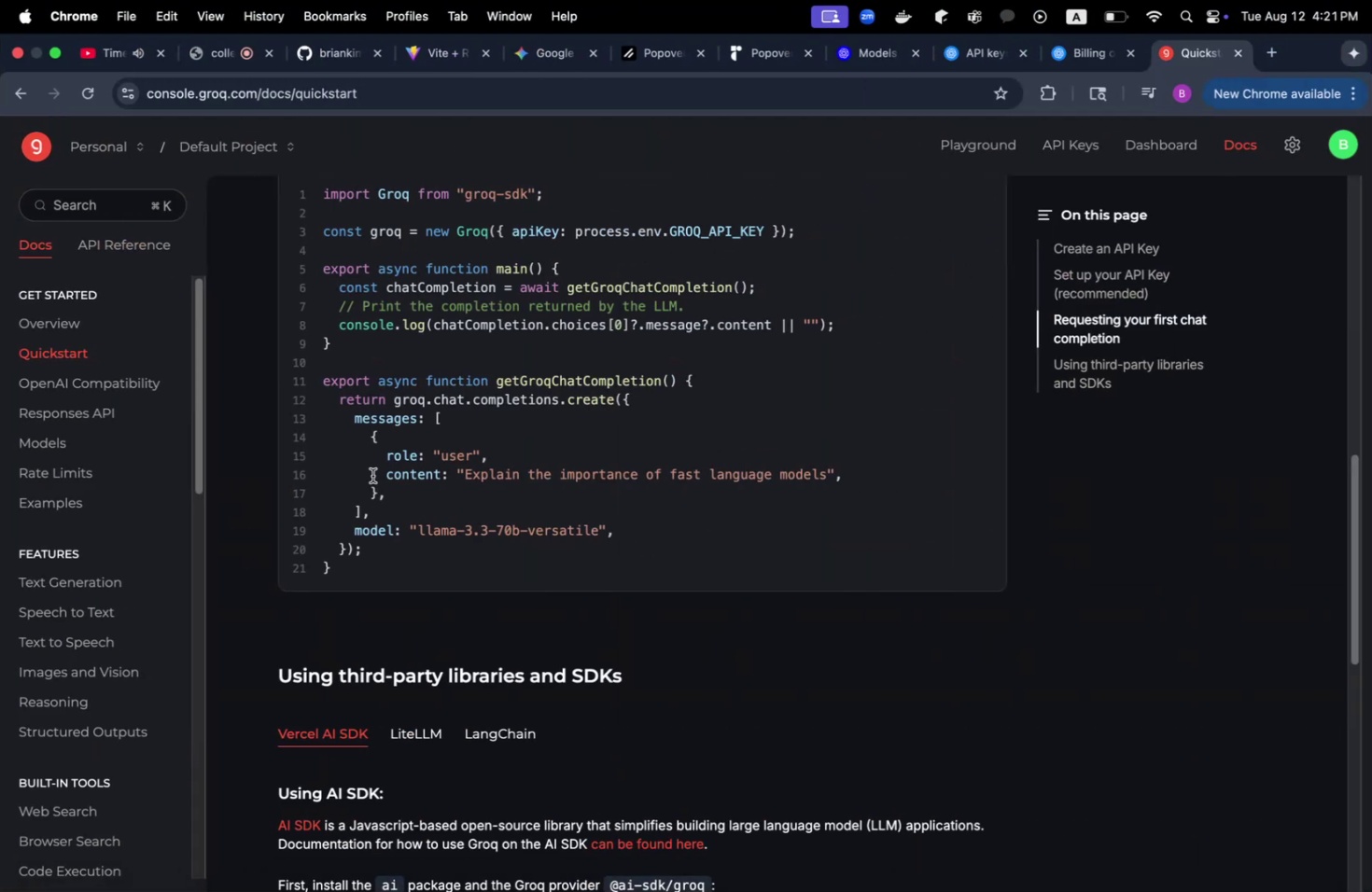 
key(Meta+CommandLeft)
 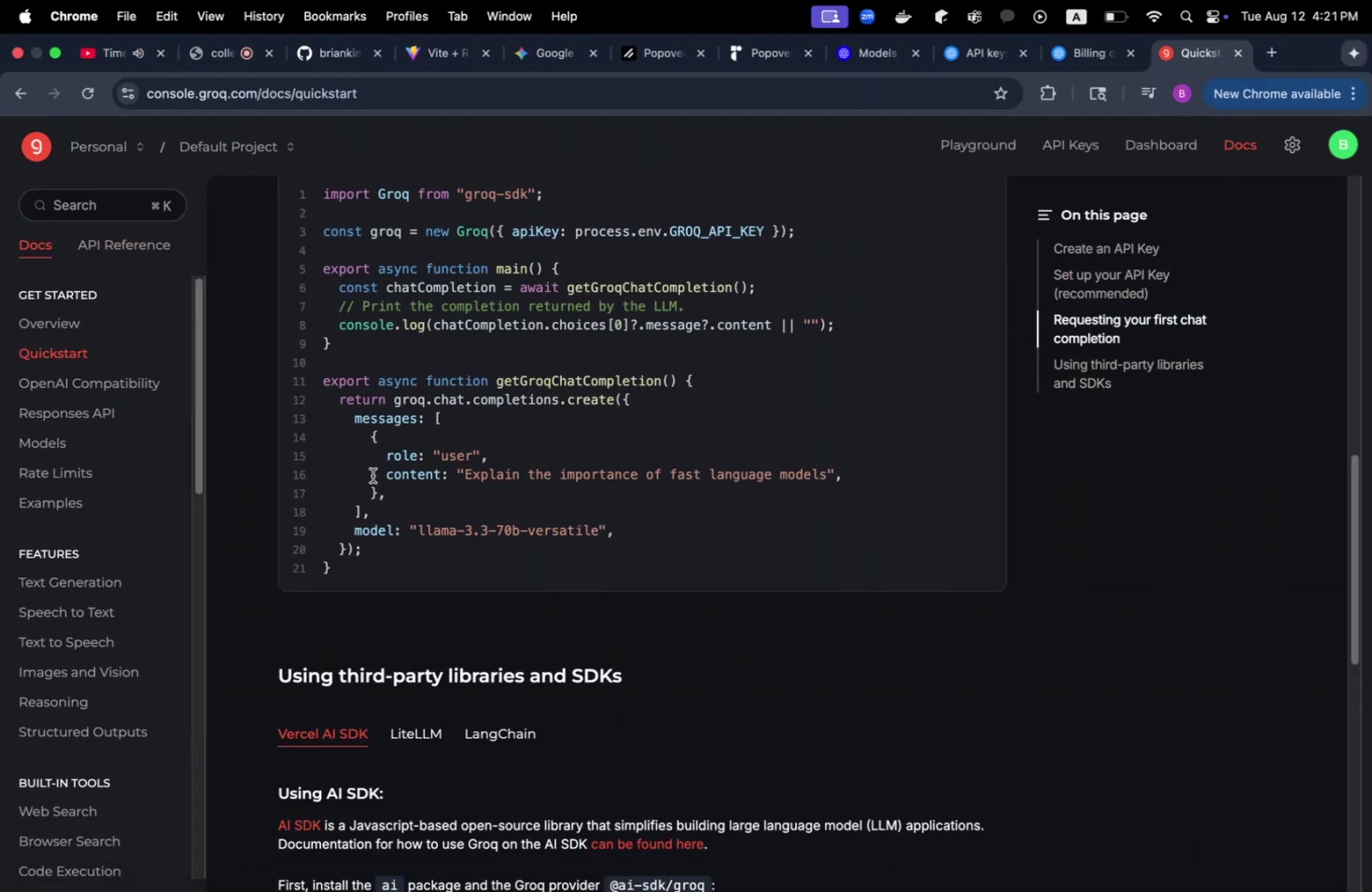 
key(Meta+Tab)
 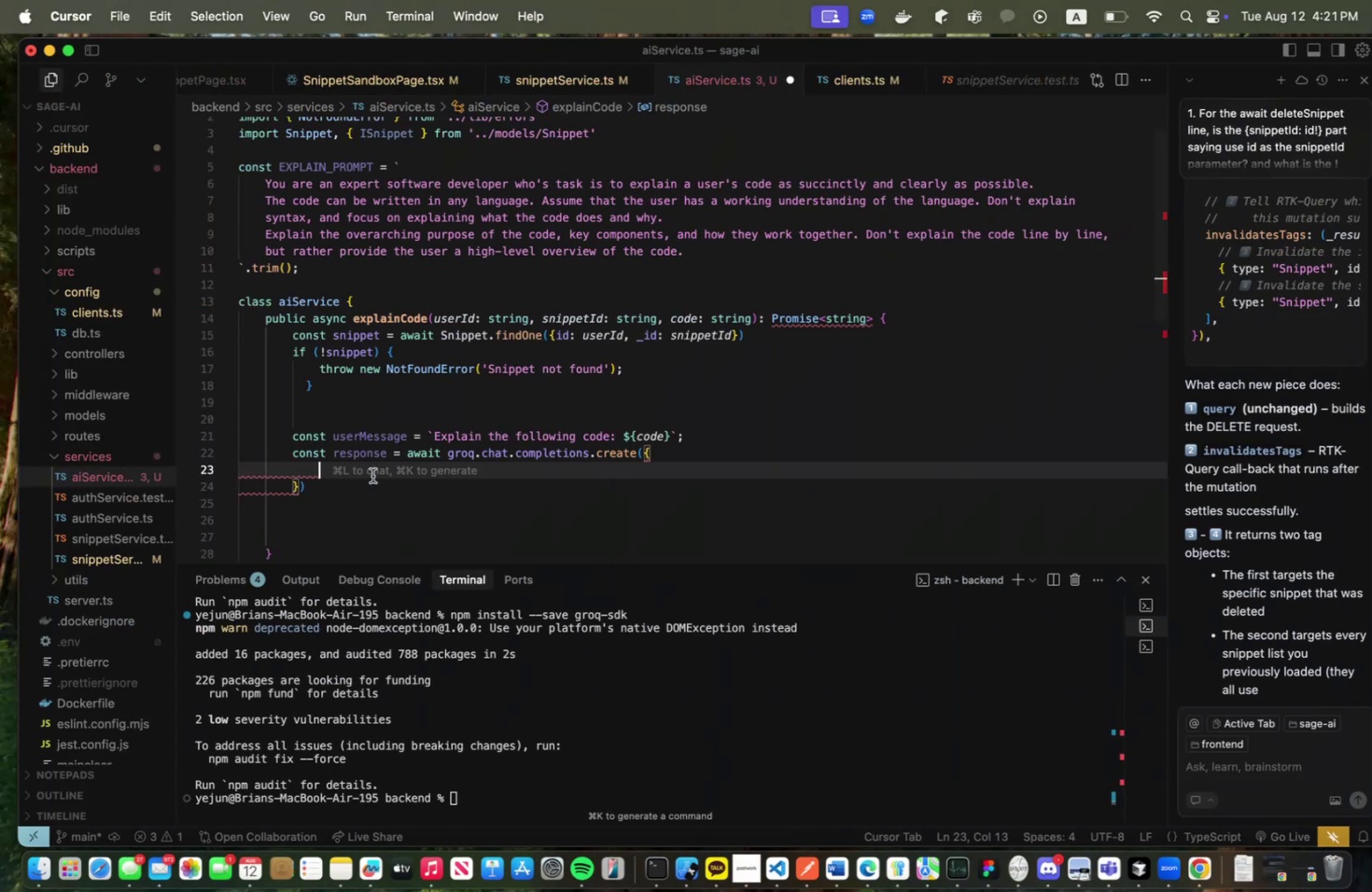 
type(messages: [)
 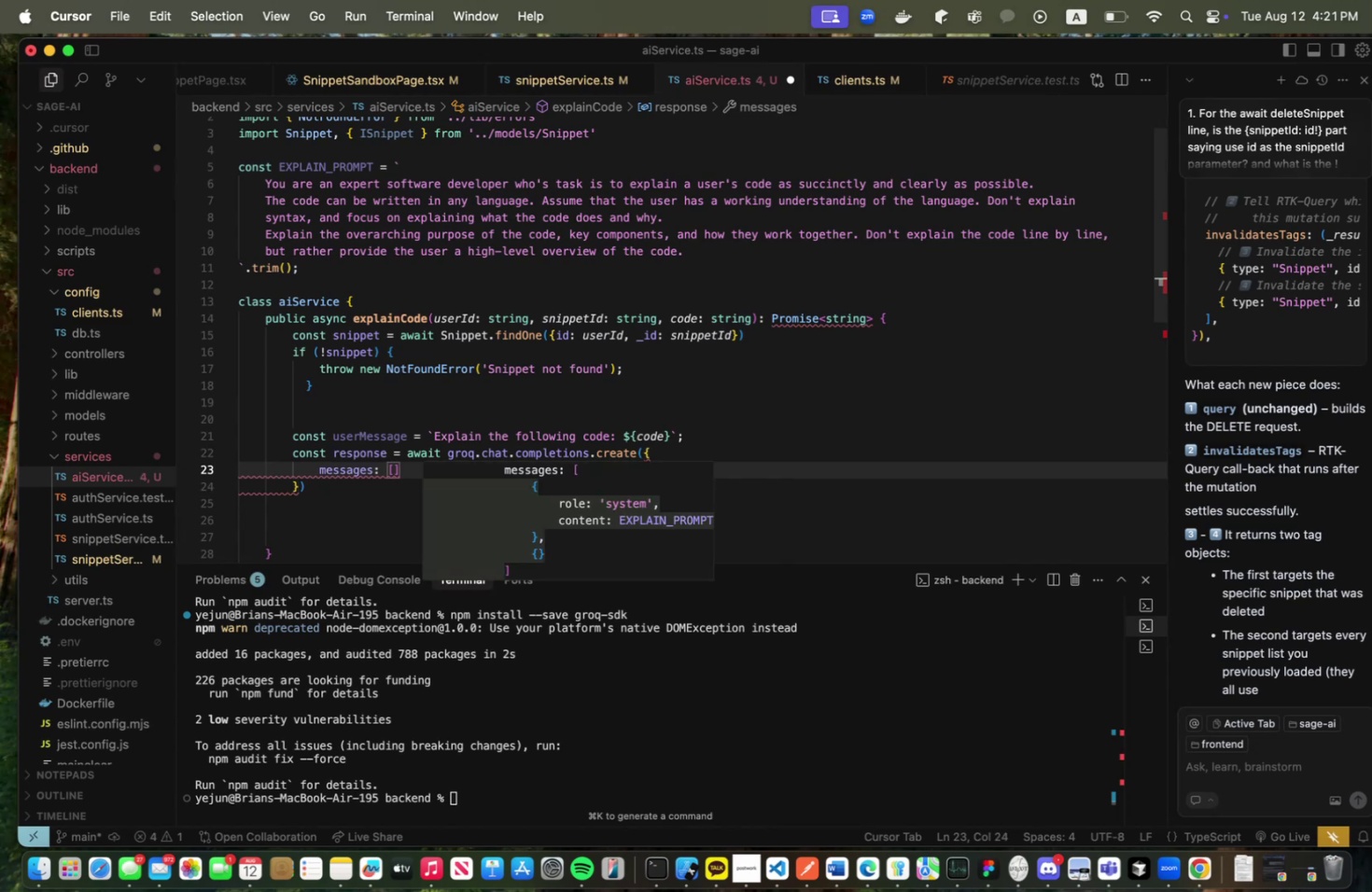 
key(Enter)
 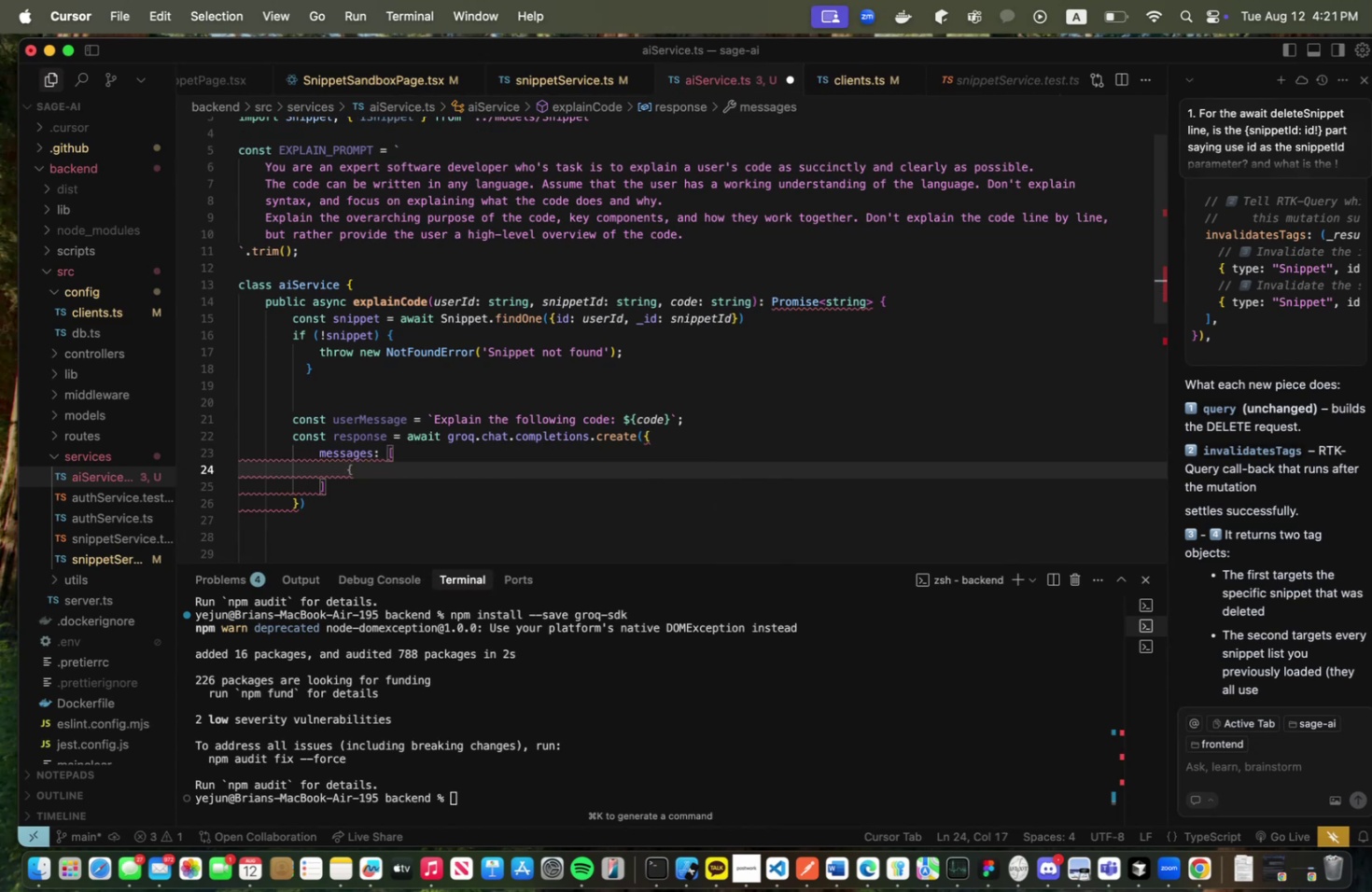 
key(Meta+CommandLeft)
 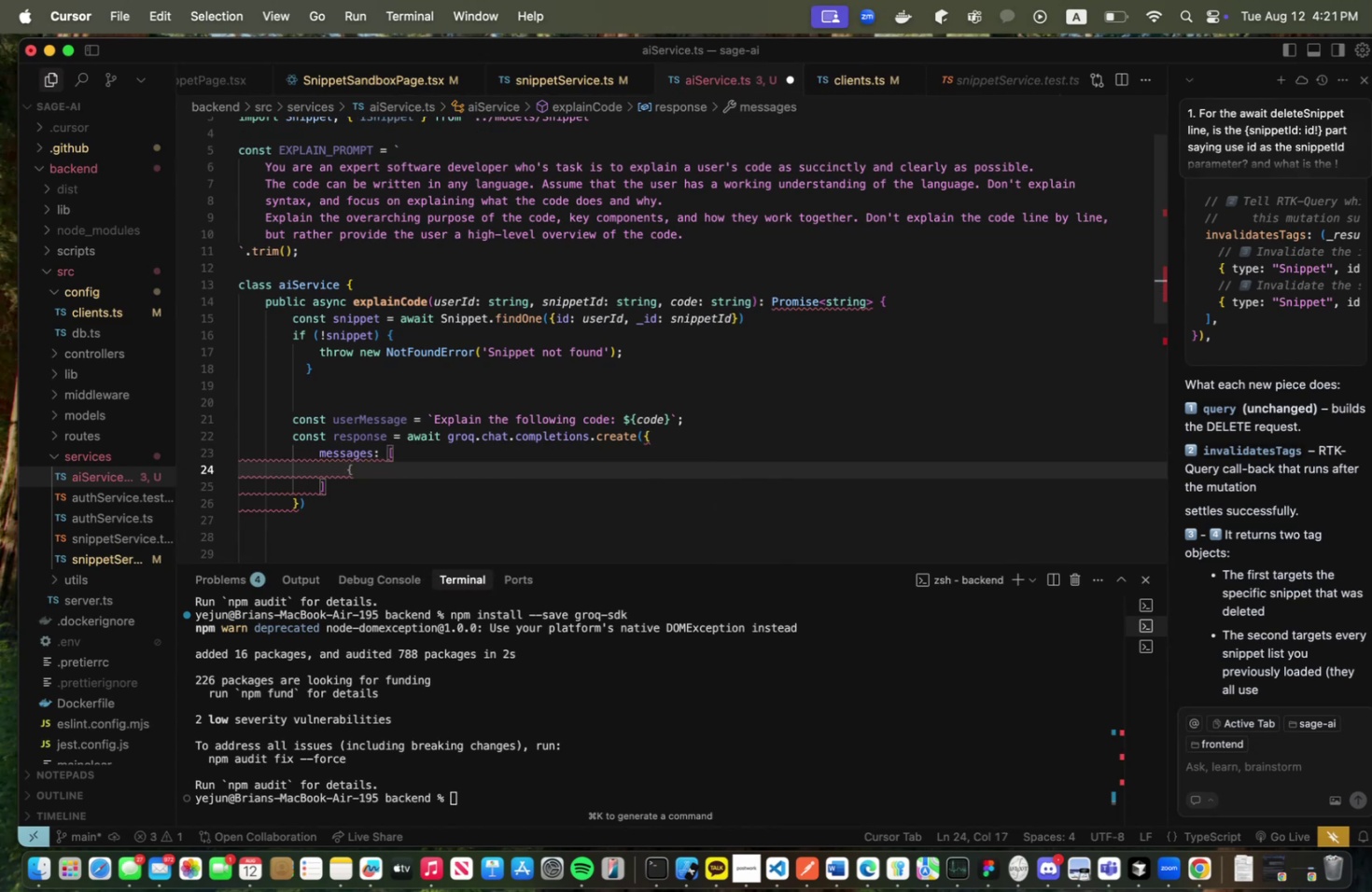 
key(Meta+Tab)
 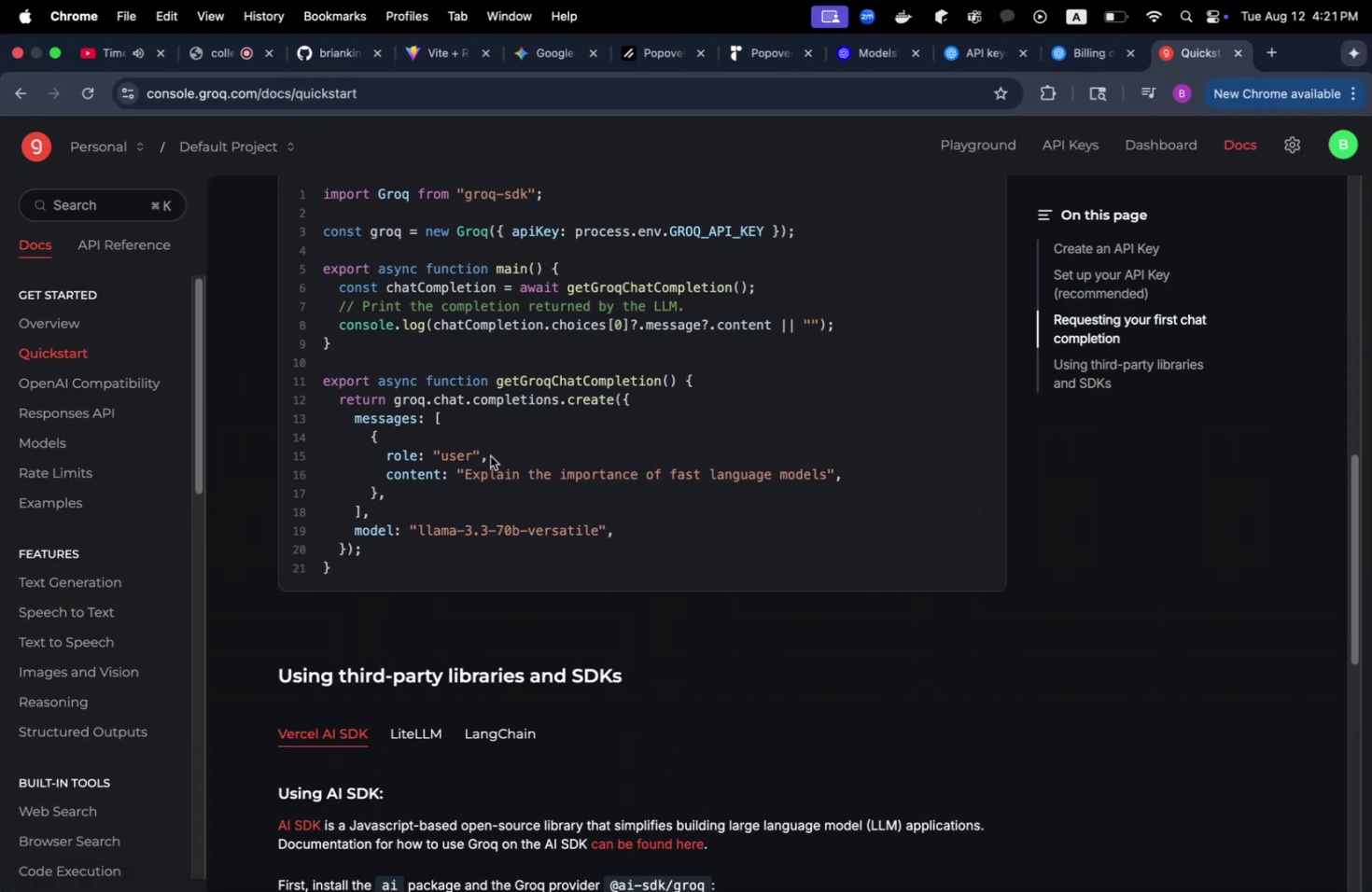 
key(Meta+CommandLeft)
 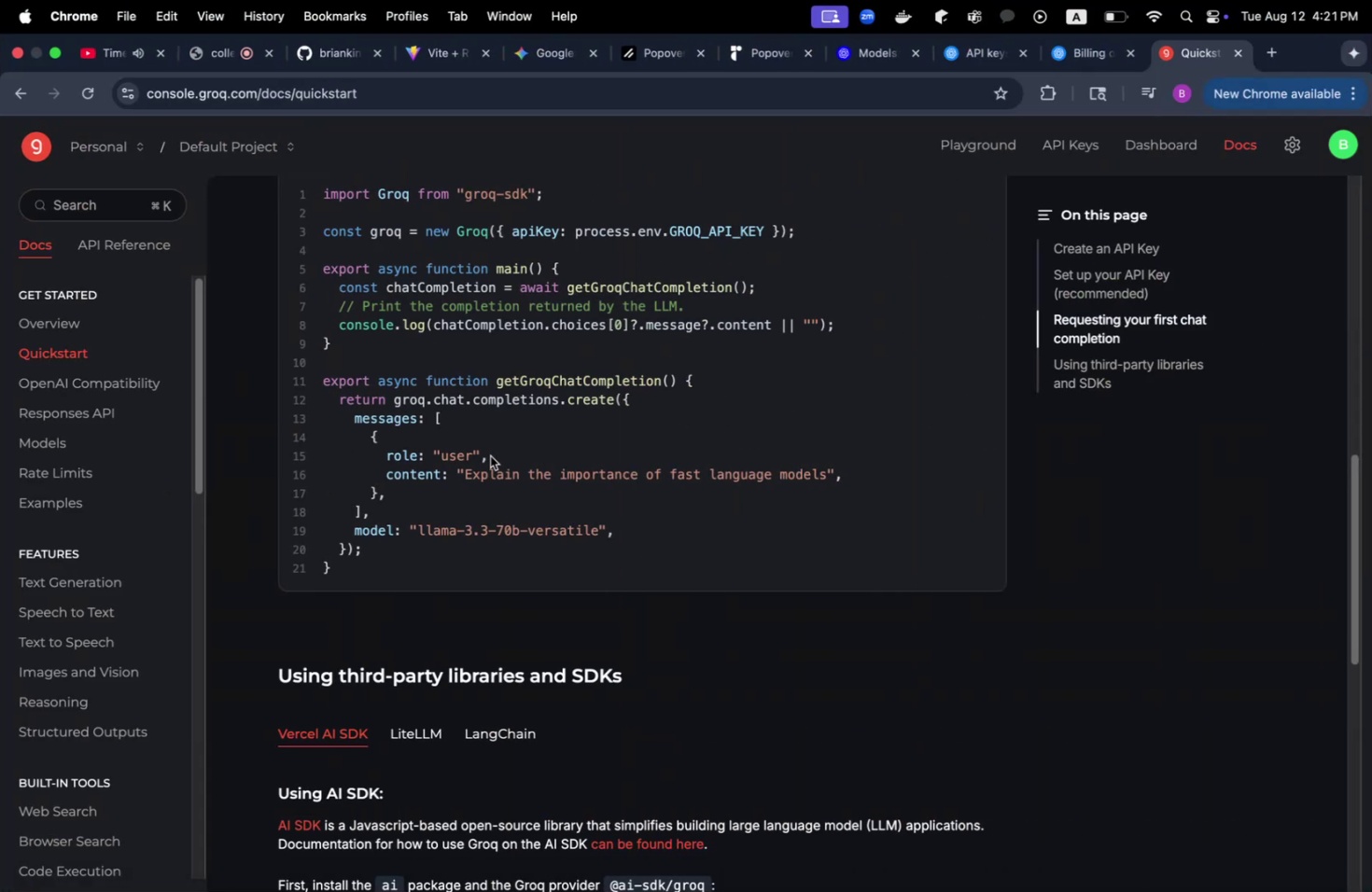 
key(Meta+Tab)
 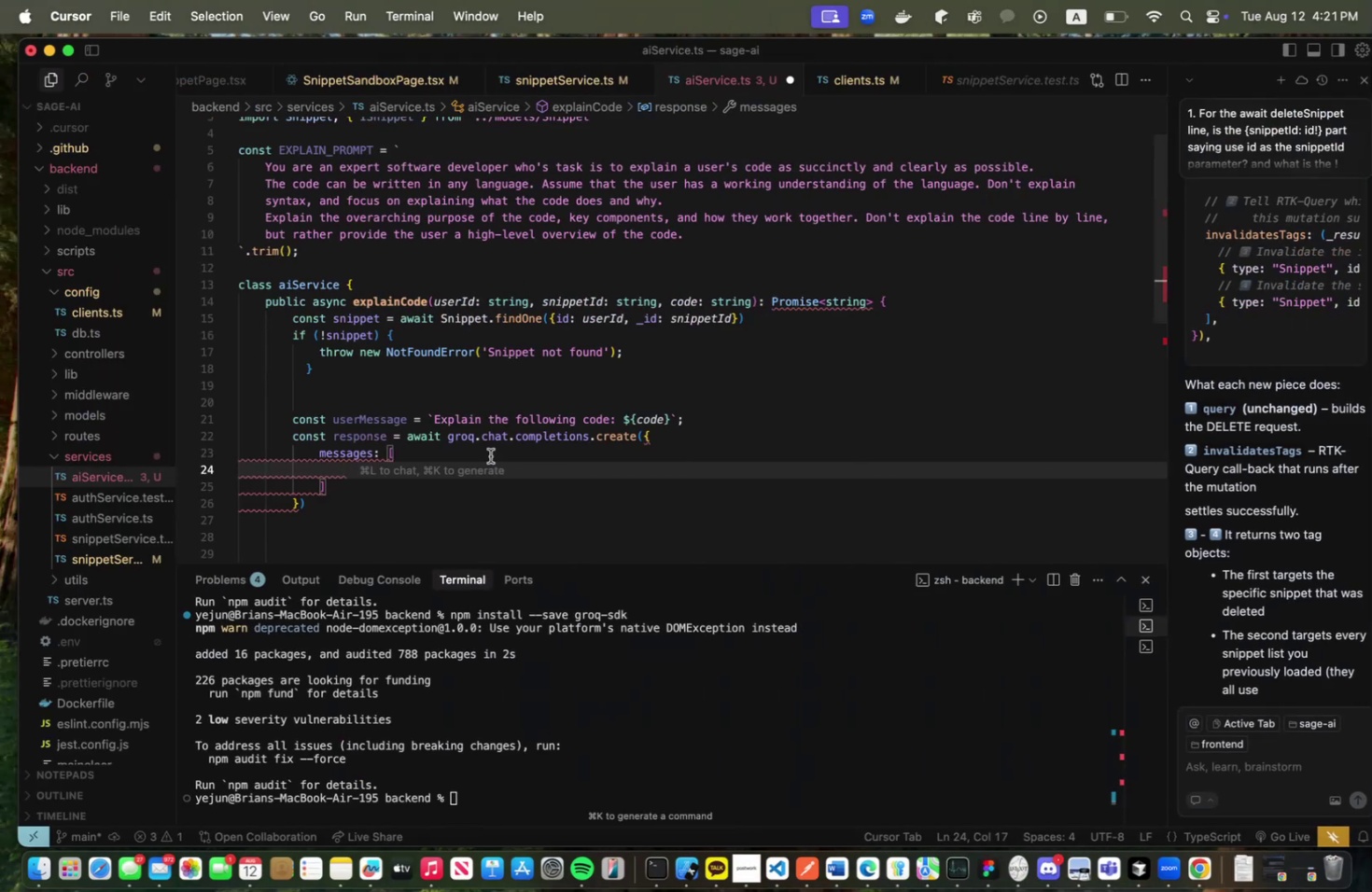 
key(Shift+ShiftLeft)
 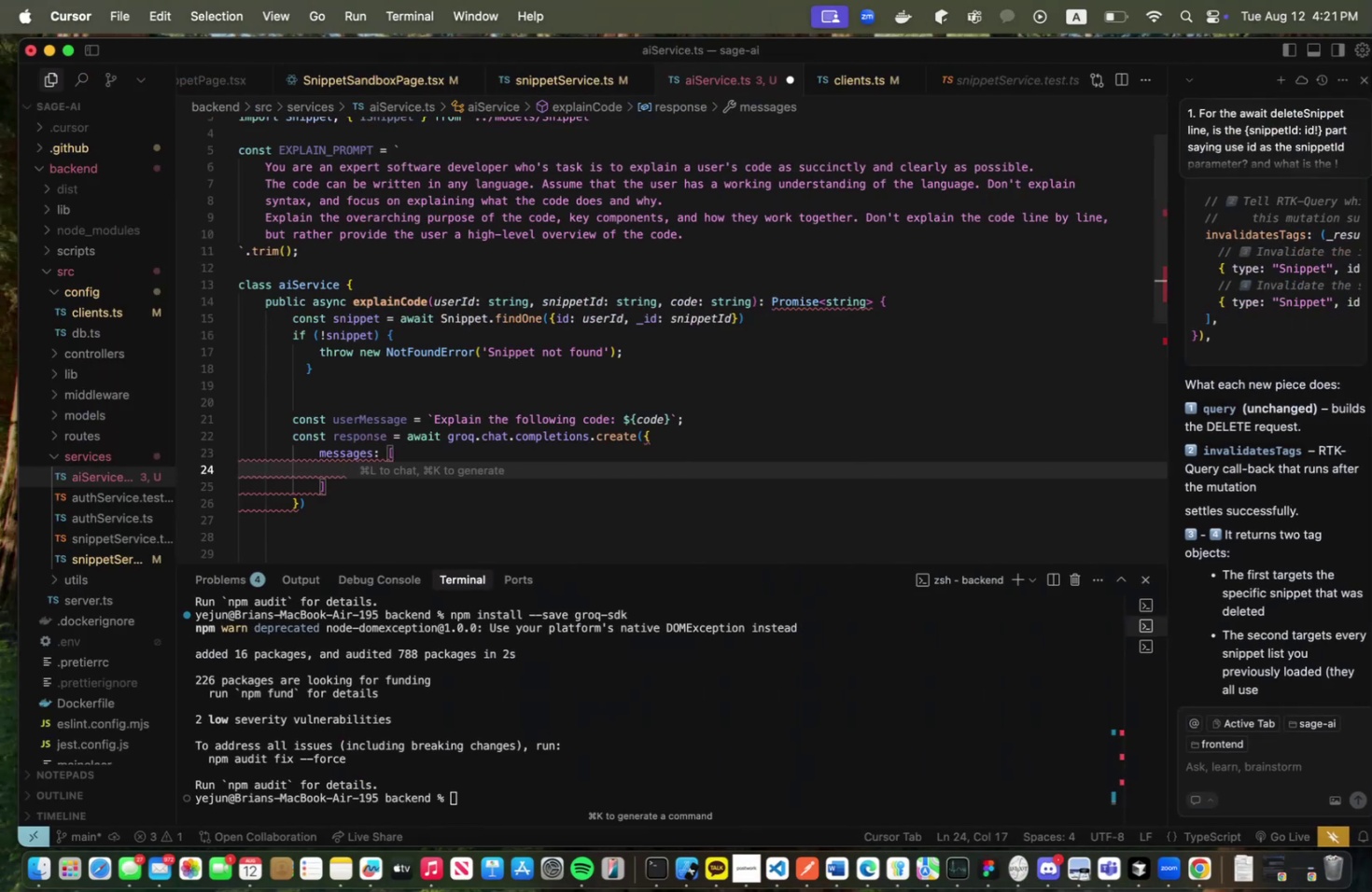 
key(Shift+BracketLeft)
 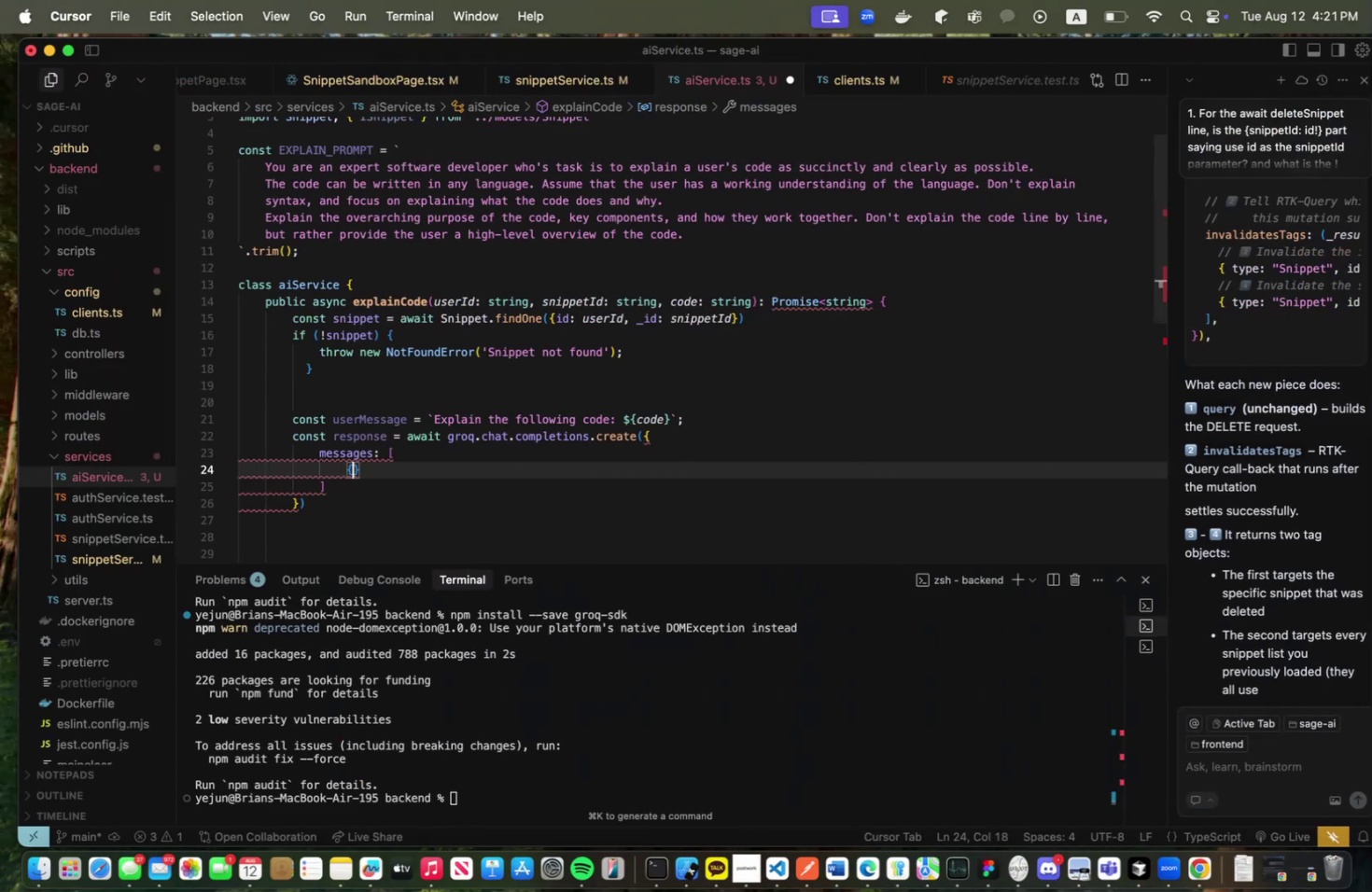 
key(Enter)
 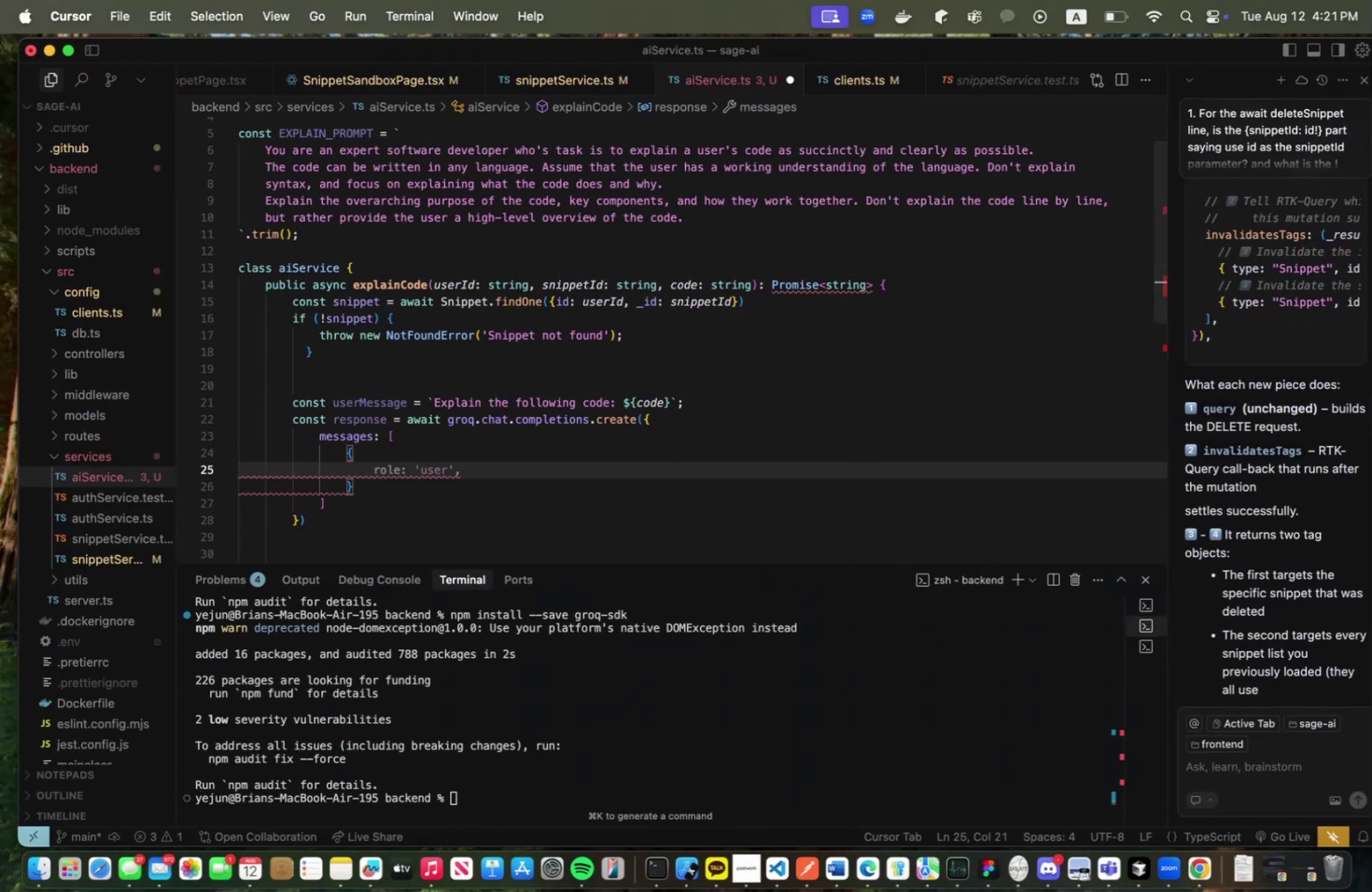 
type(role: 's)
key(Backspace)
type(user',)
 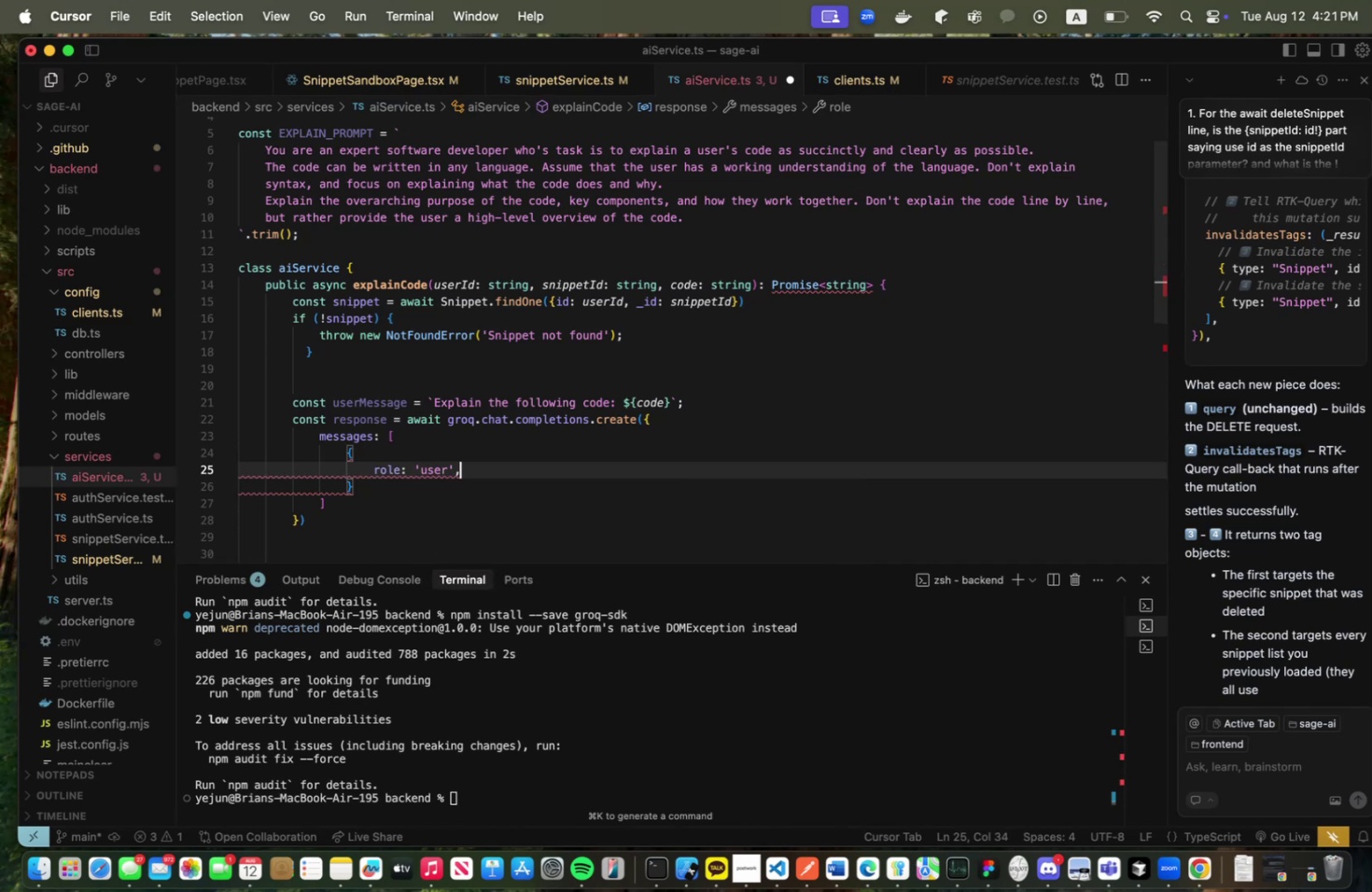 
key(Enter)
 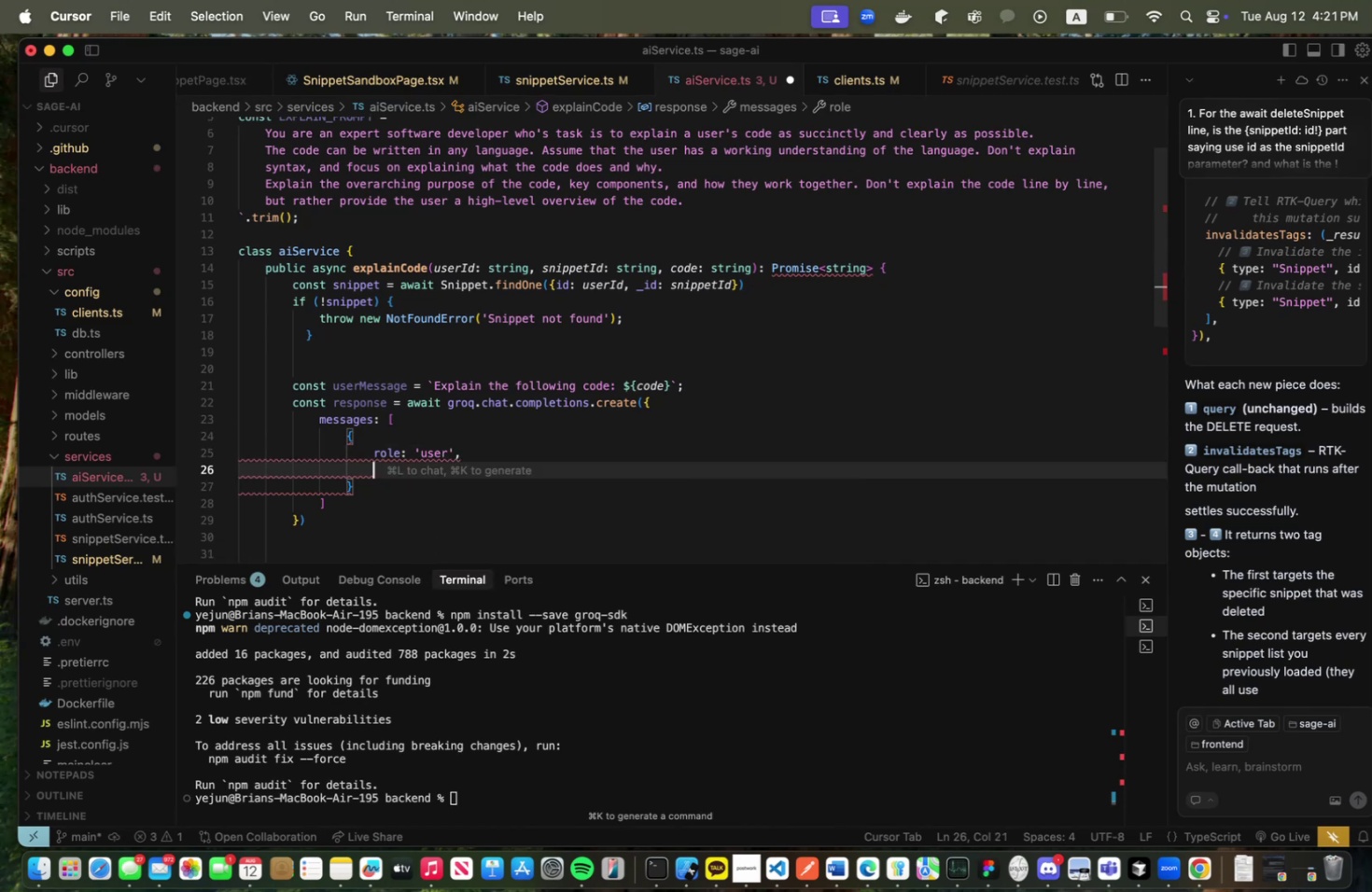 
type(contrent)
key(Backspace)
key(Backspace)
key(Backspace)
key(Backspace)
type(ent: ')
key(Backspace)
type(`Explain this code: ${code})
 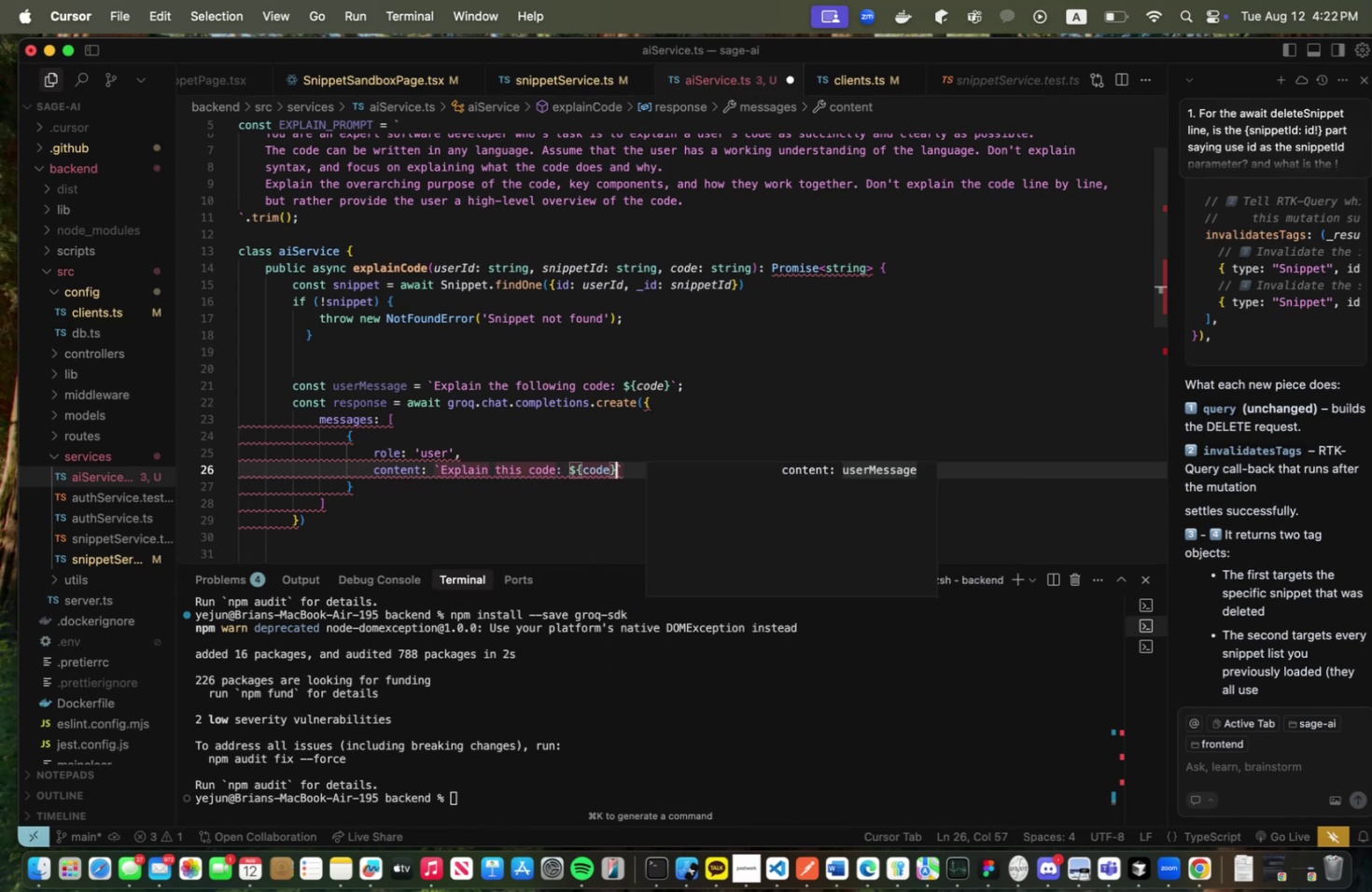 
wait(8.61)
 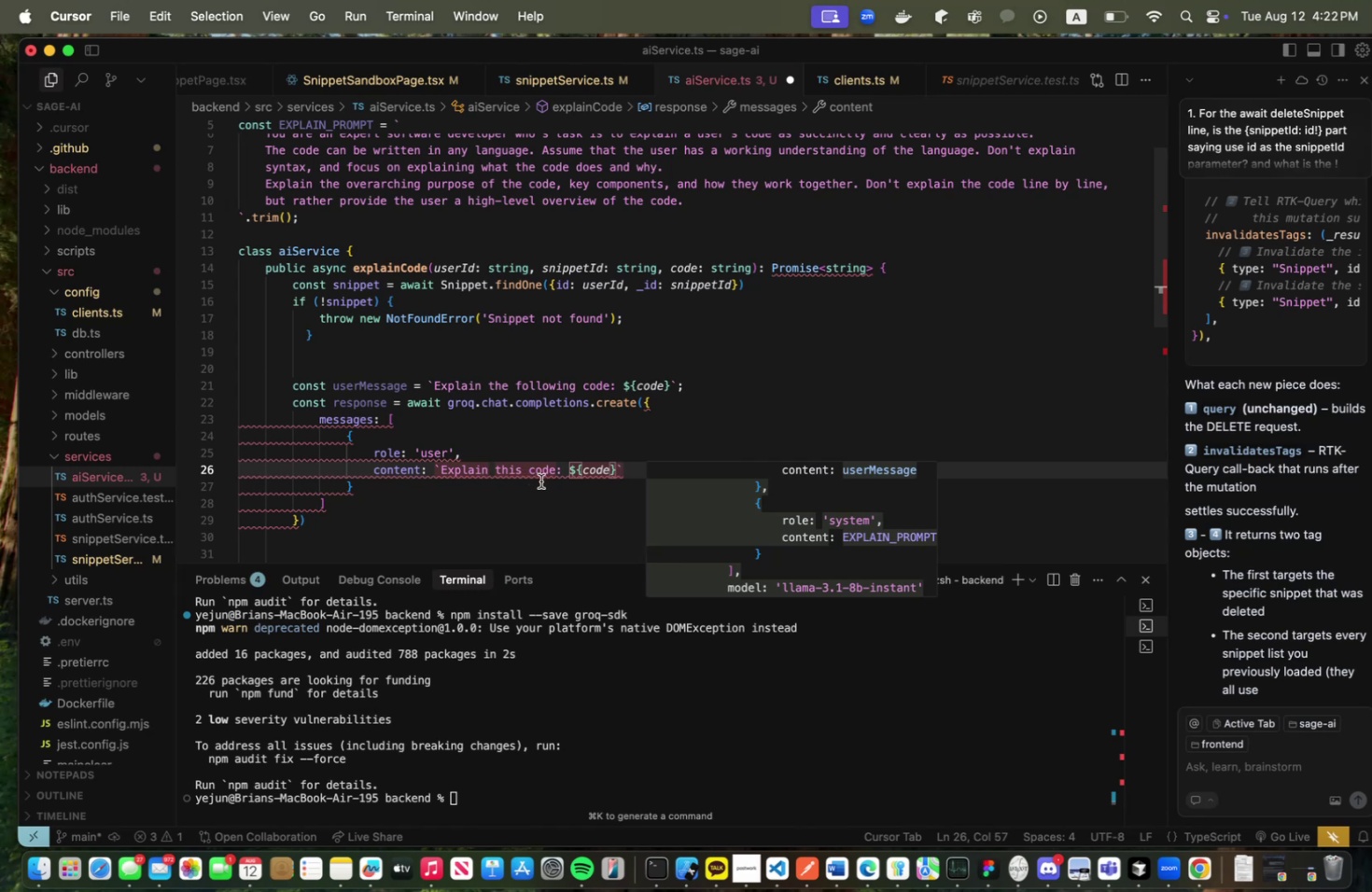 
left_click_drag(start_coordinate=[624, 474], to_coordinate=[441, 474])
 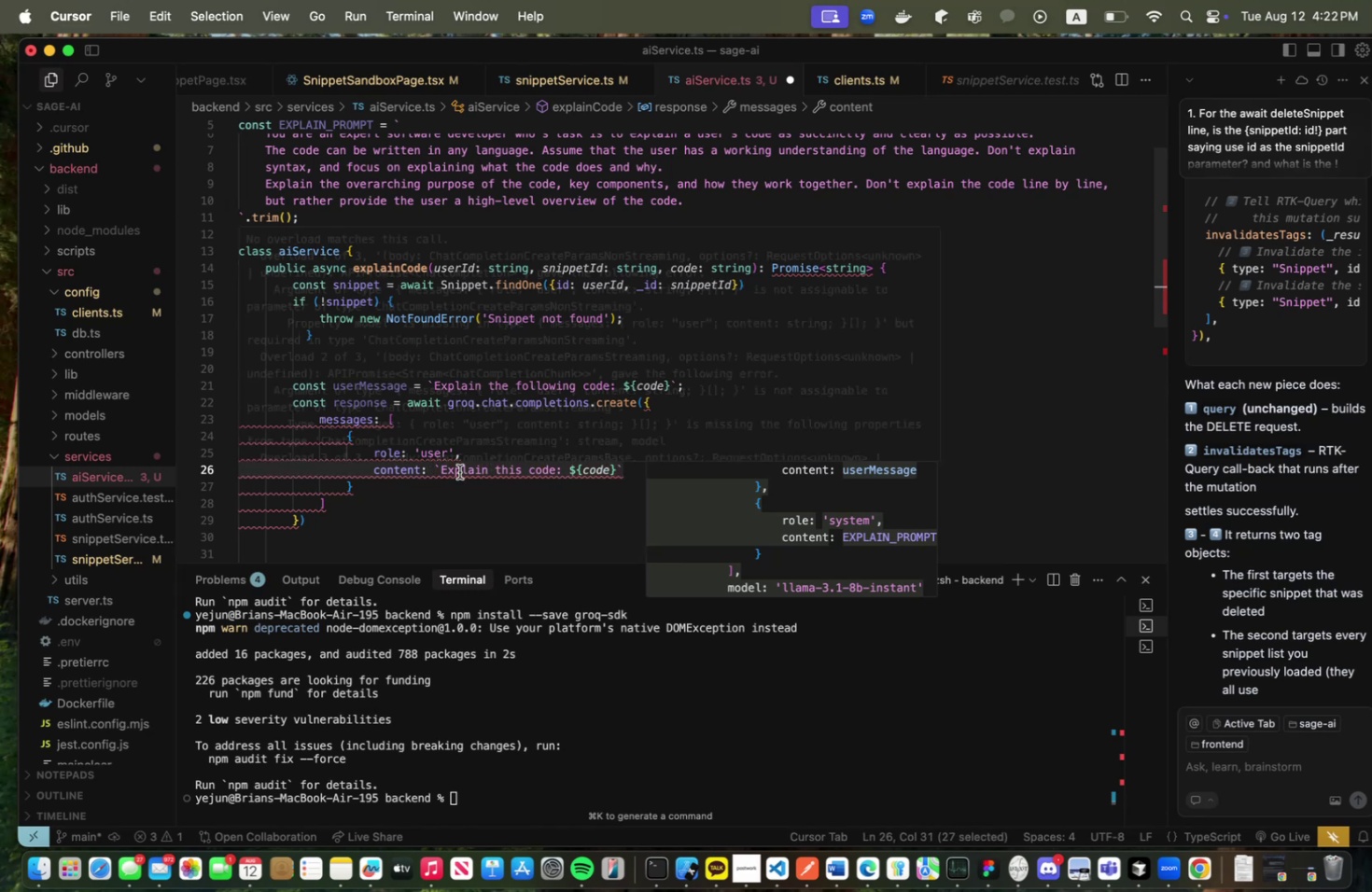 
type(user)
key(Backspace)
key(Backspace)
key(Backspace)
key(Backspace)
key(Backspace)
type(userMessage)
 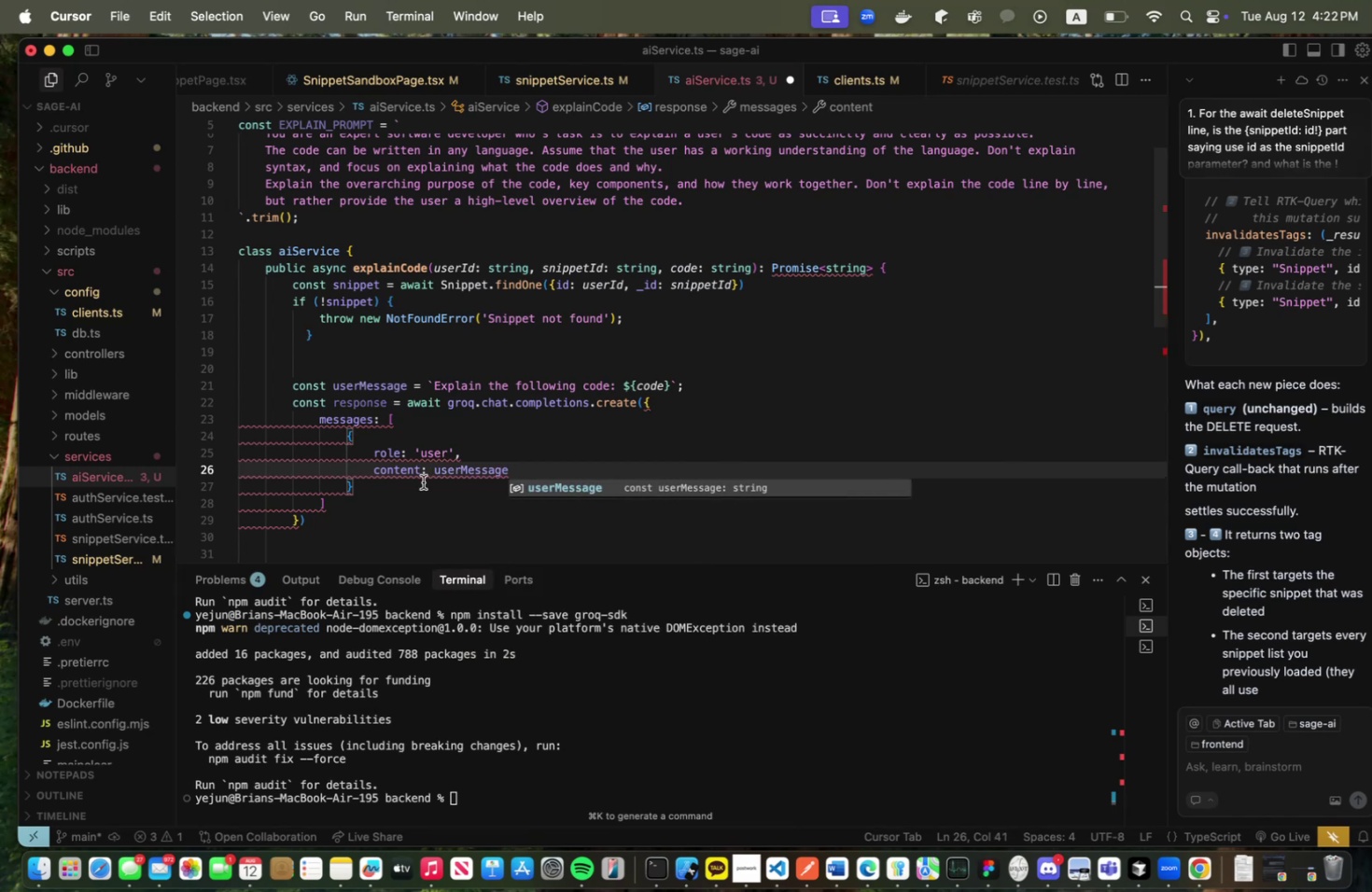 
left_click([439, 492])
 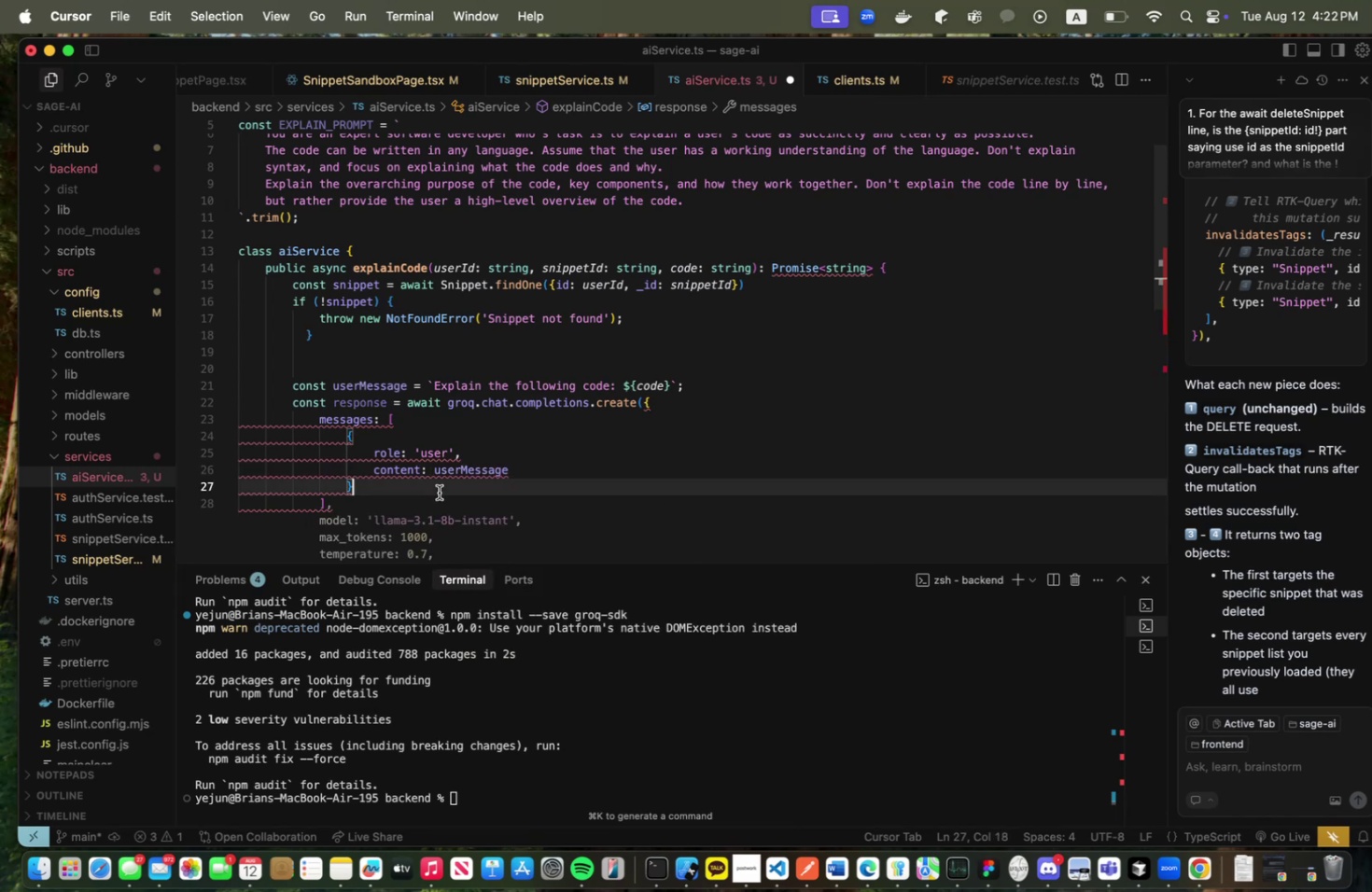 
key(Comma)
 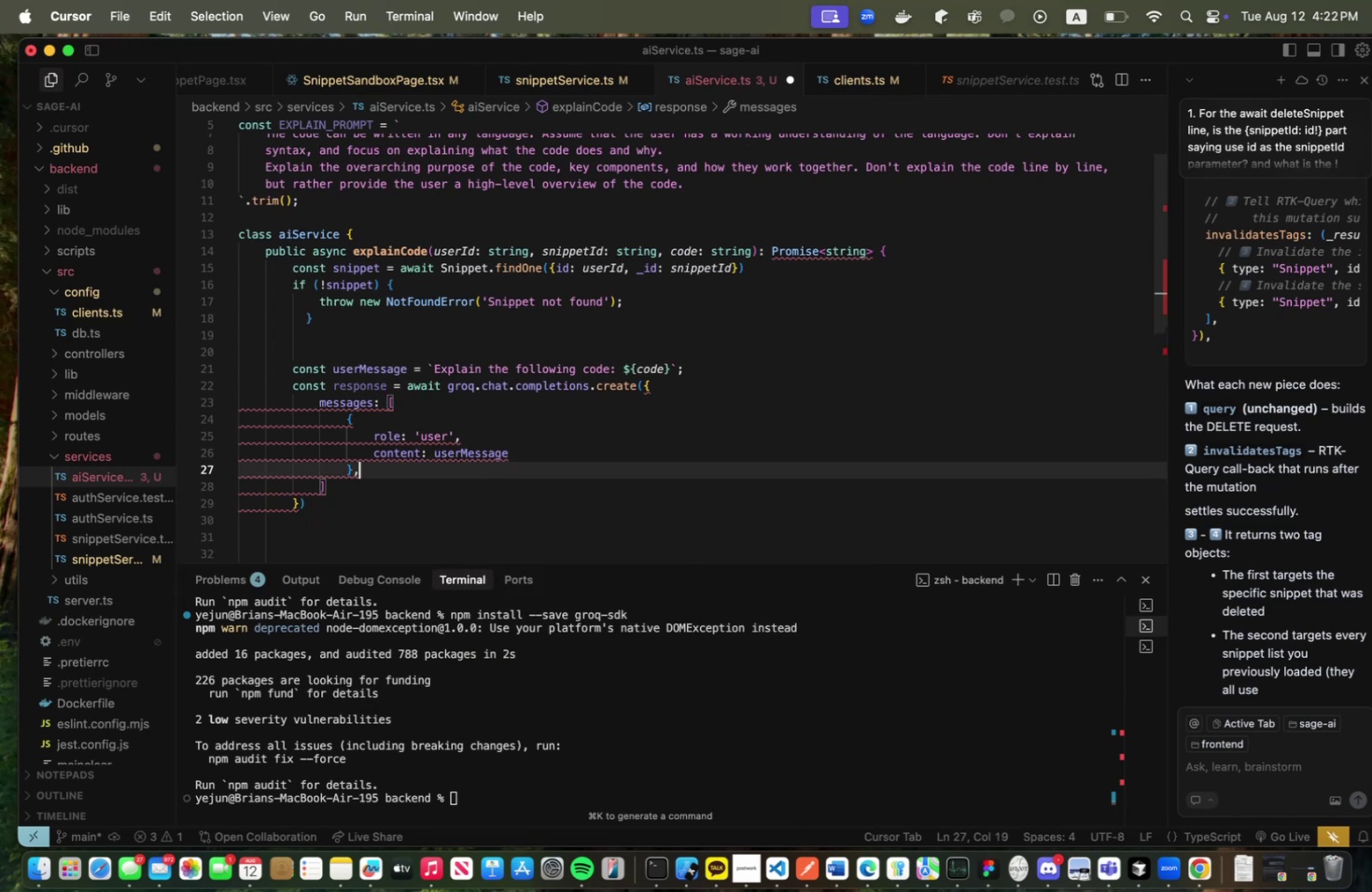 
key(Enter)
 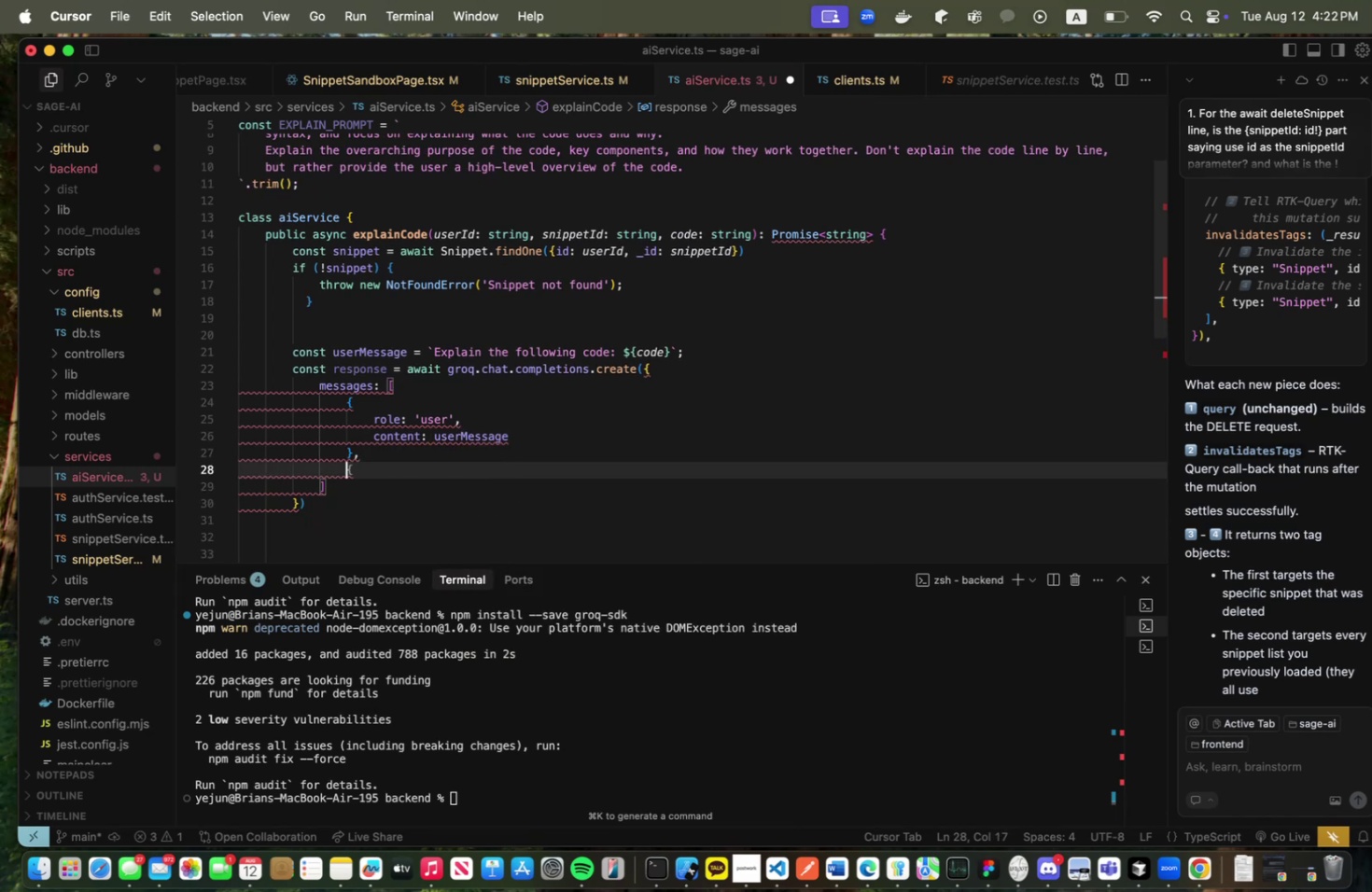 
key(Shift+ShiftLeft)
 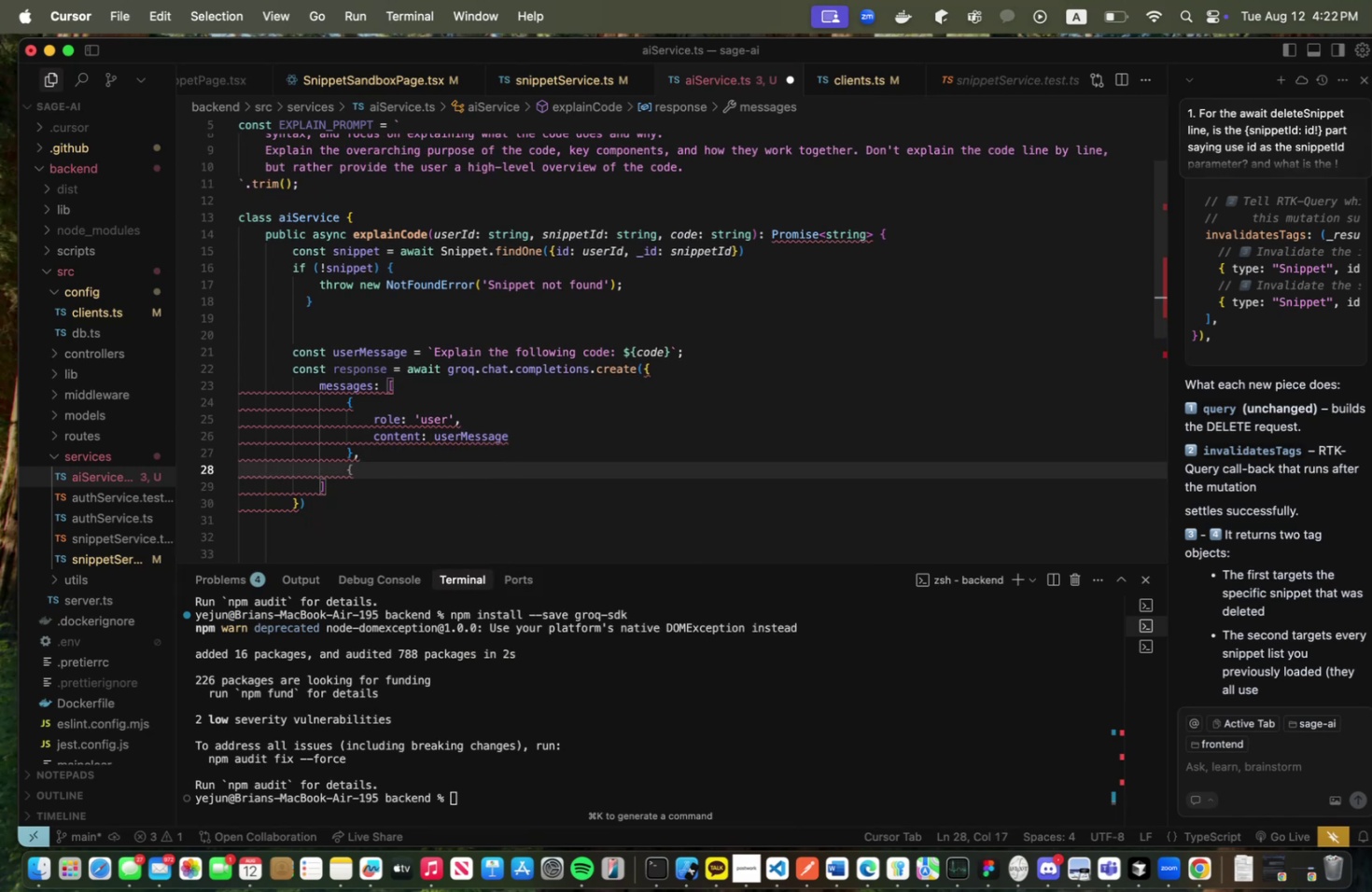 
key(Shift+BracketLeft)
 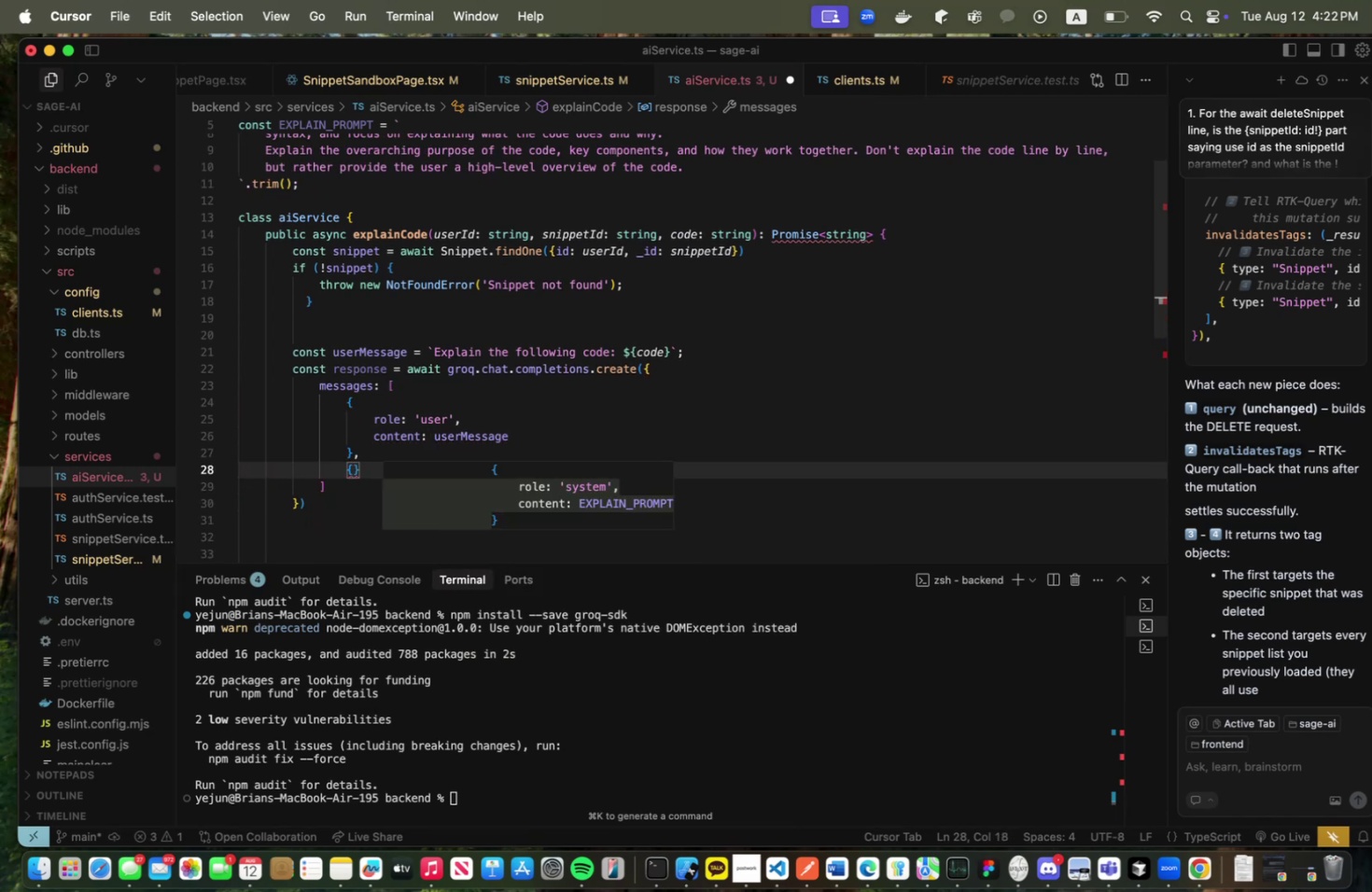 
key(Enter)
 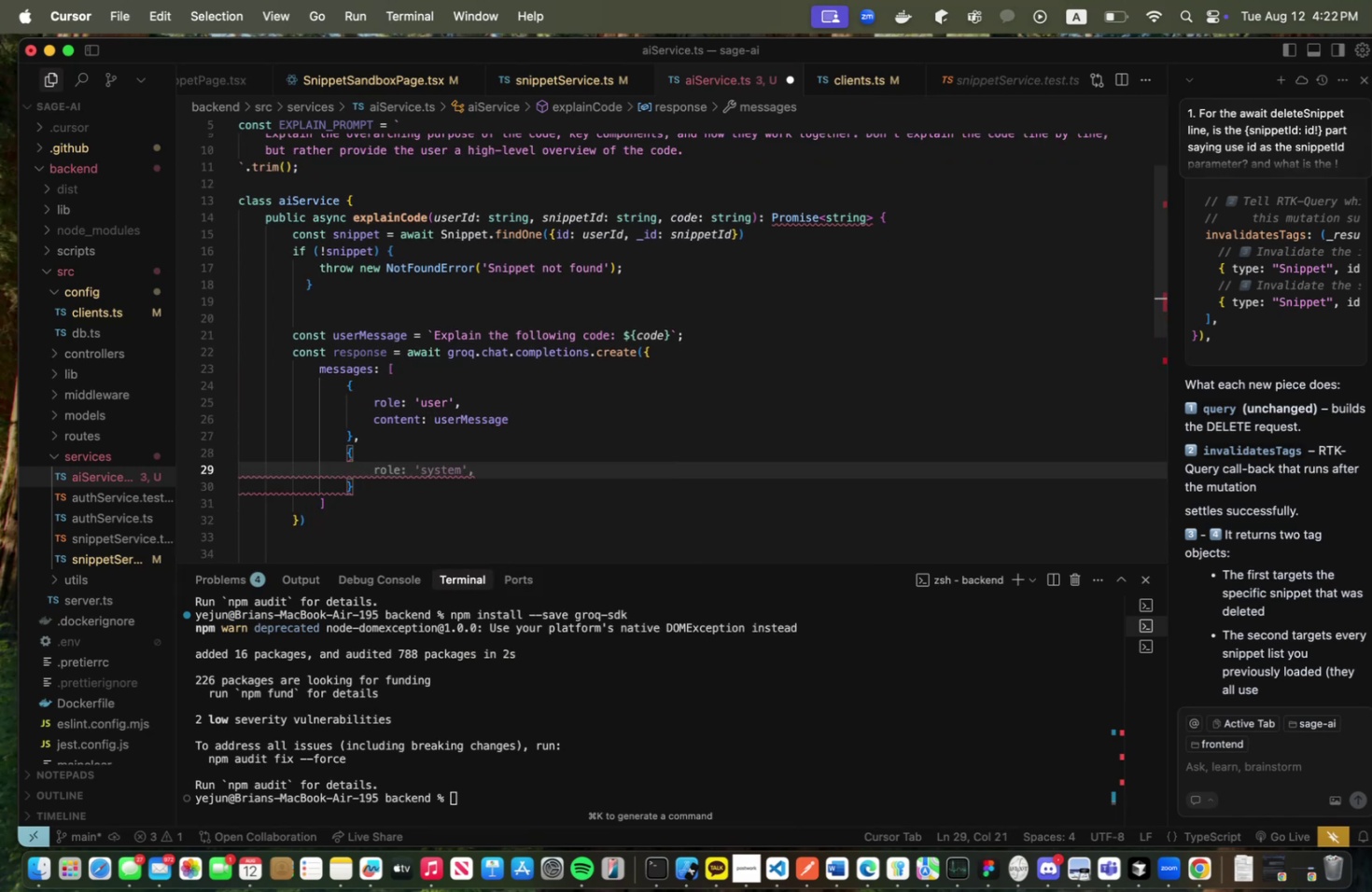 
type(role: 'syustem)
key(Backspace)
key(Backspace)
key(Backspace)
key(Backspace)
type(s)
key(Backspace)
key(Backspace)
type(stem', )
key(Backspace)
 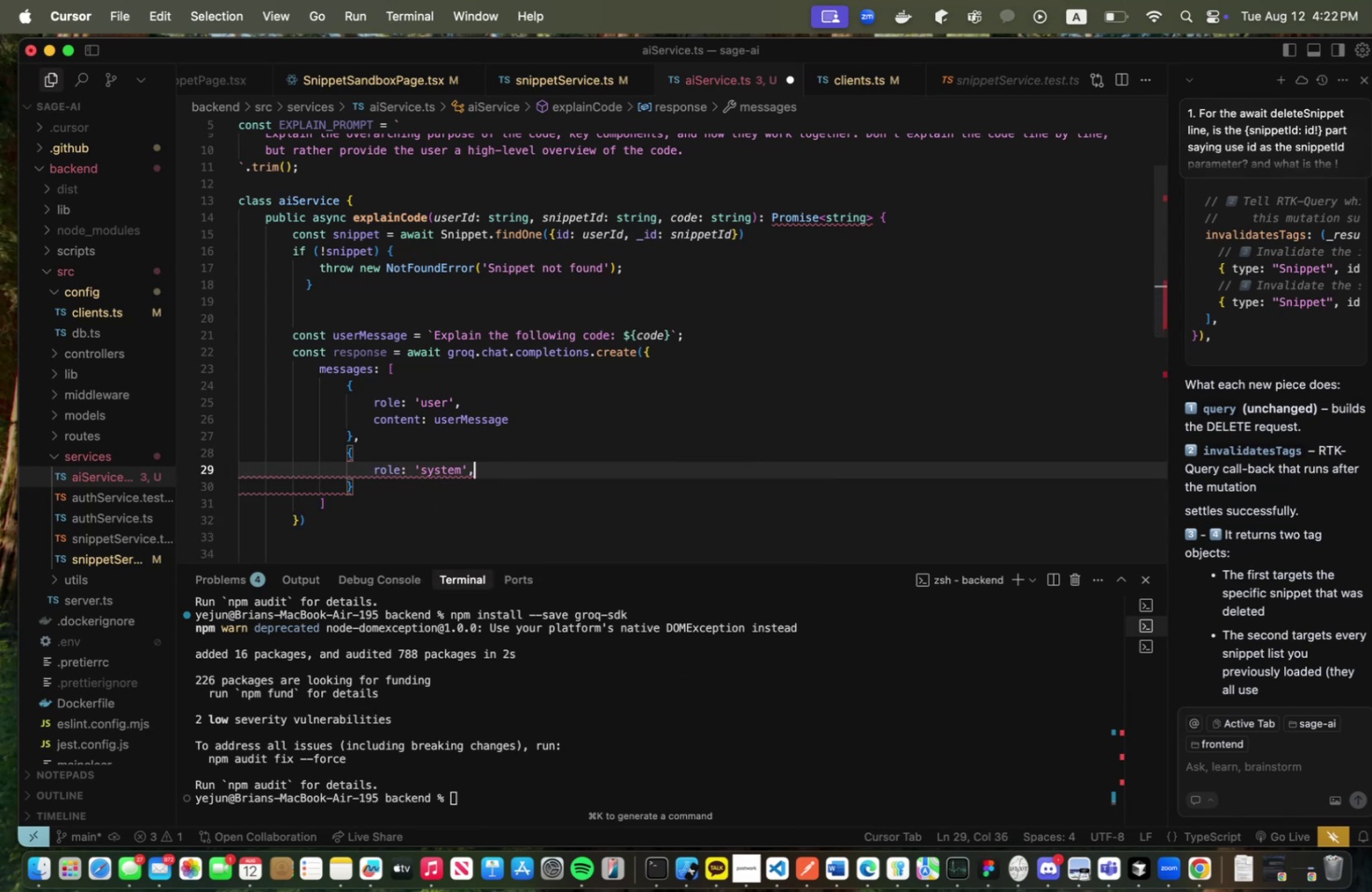 
key(Enter)
 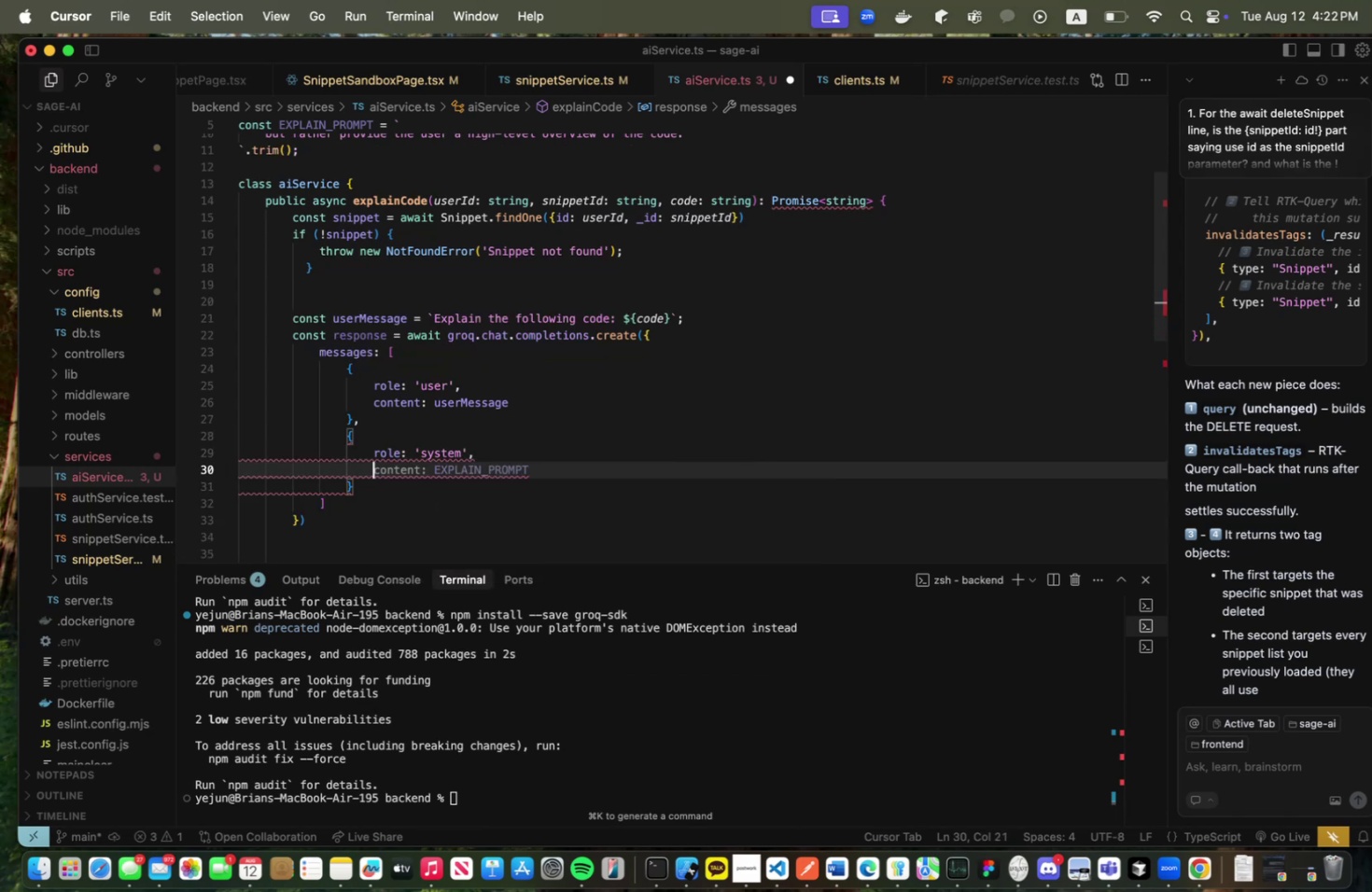 
type(content: EXPLAINPROMP)
key(Backspace)
key(Backspace)
key(Backspace)
key(Backspace)
key(Backspace)
type(_PROMPT)
 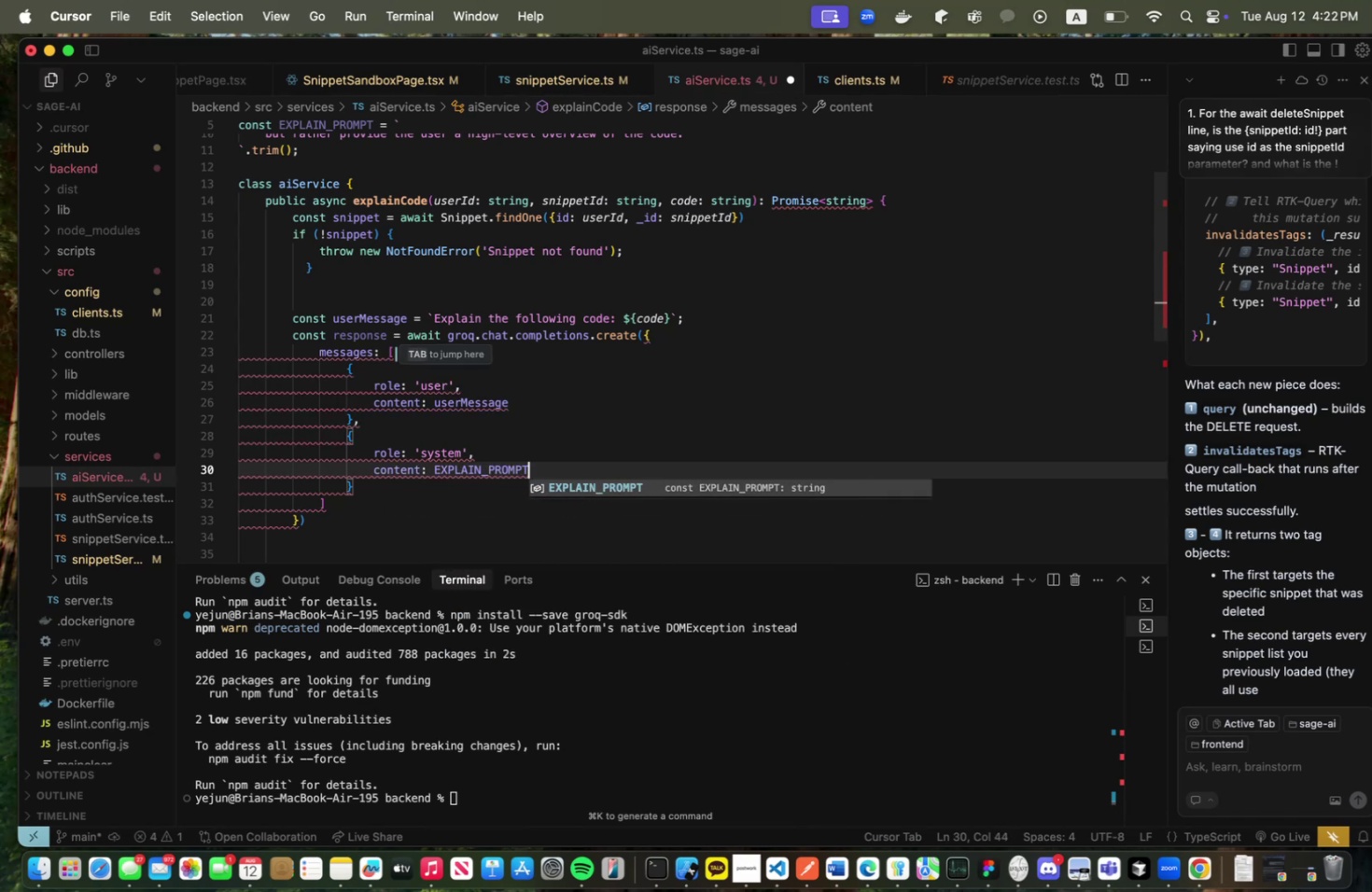 
left_click([459, 483])
 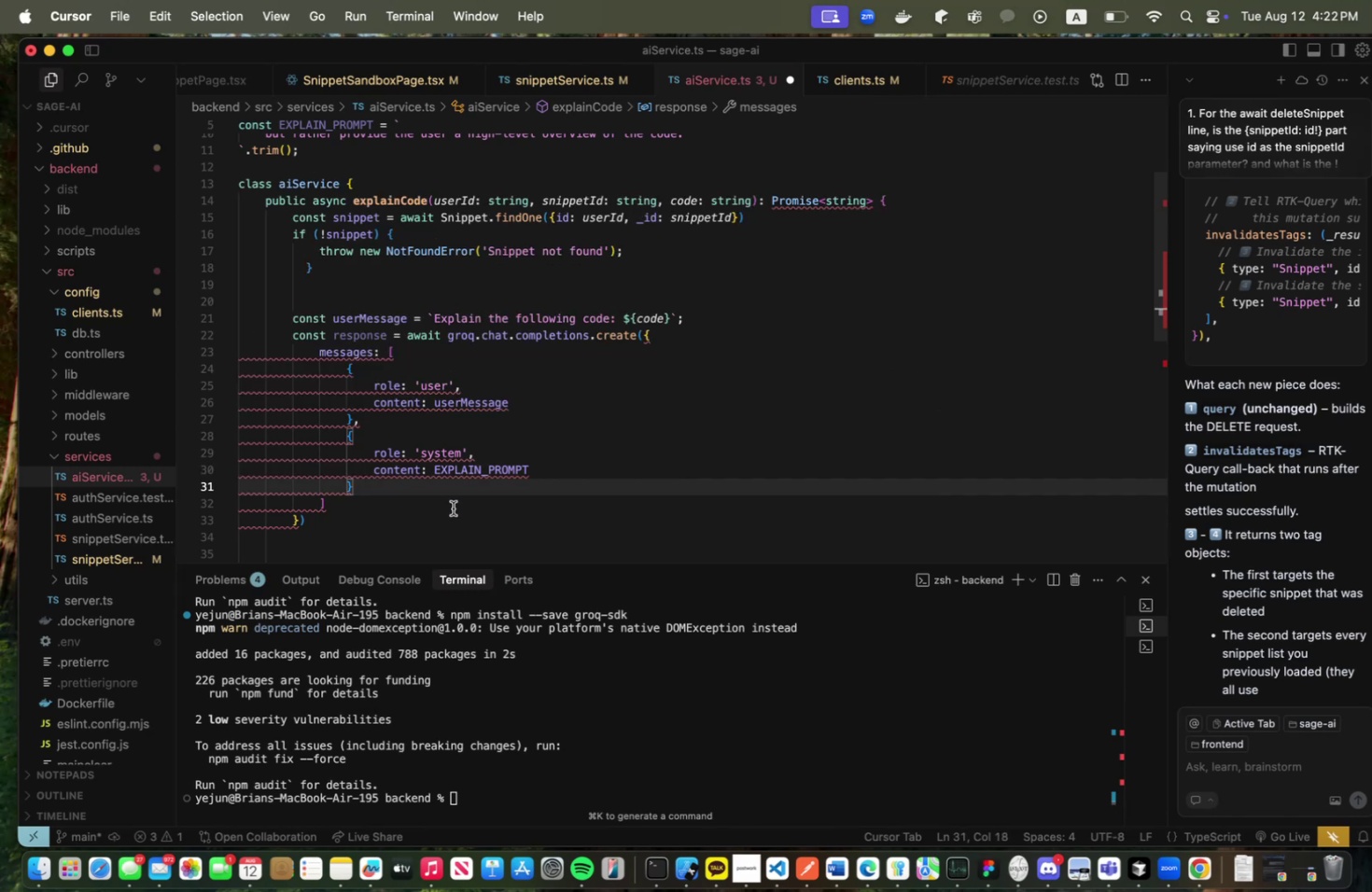 
left_click([453, 508])
 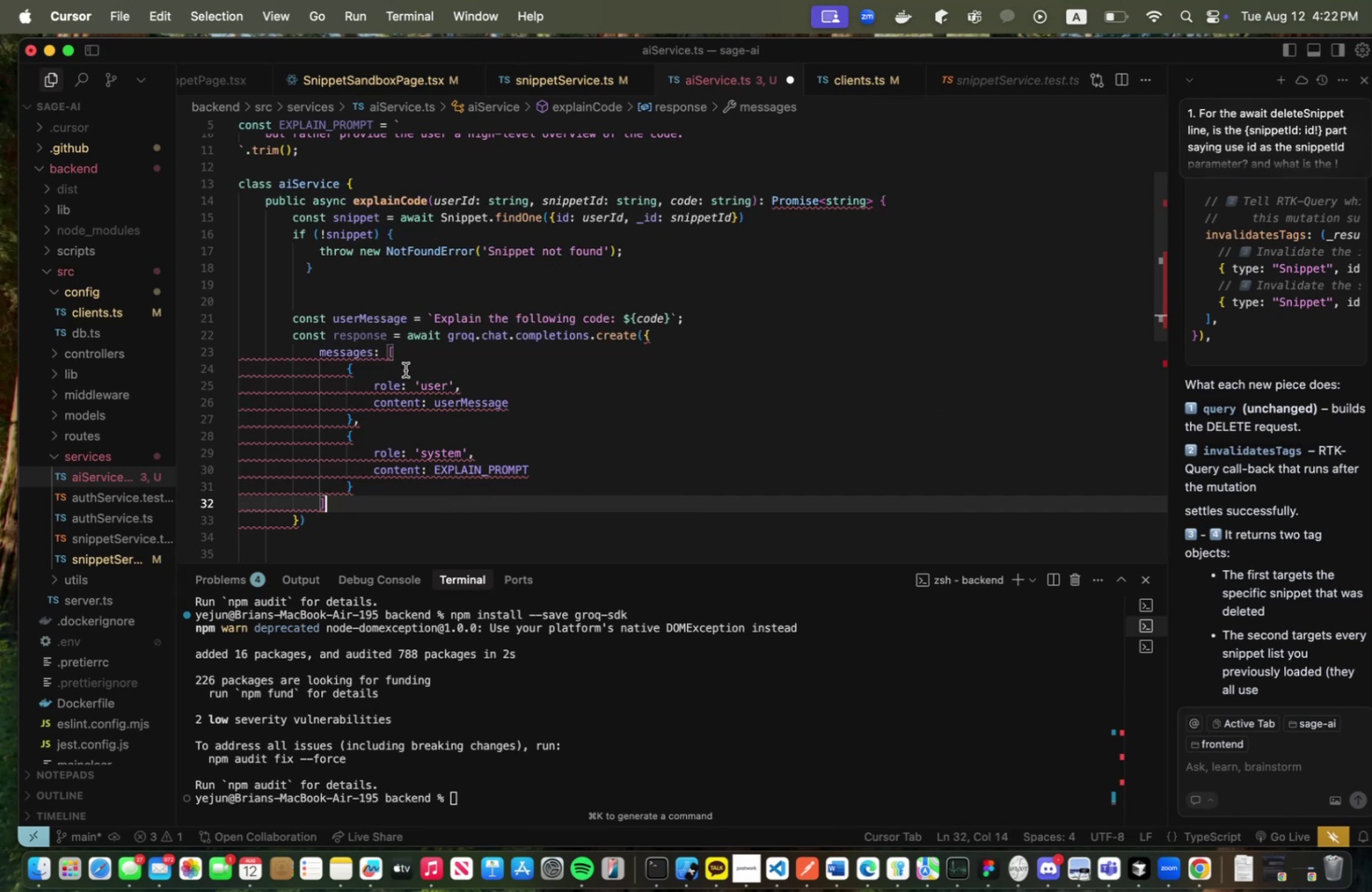 
key(Meta+CommandLeft)
 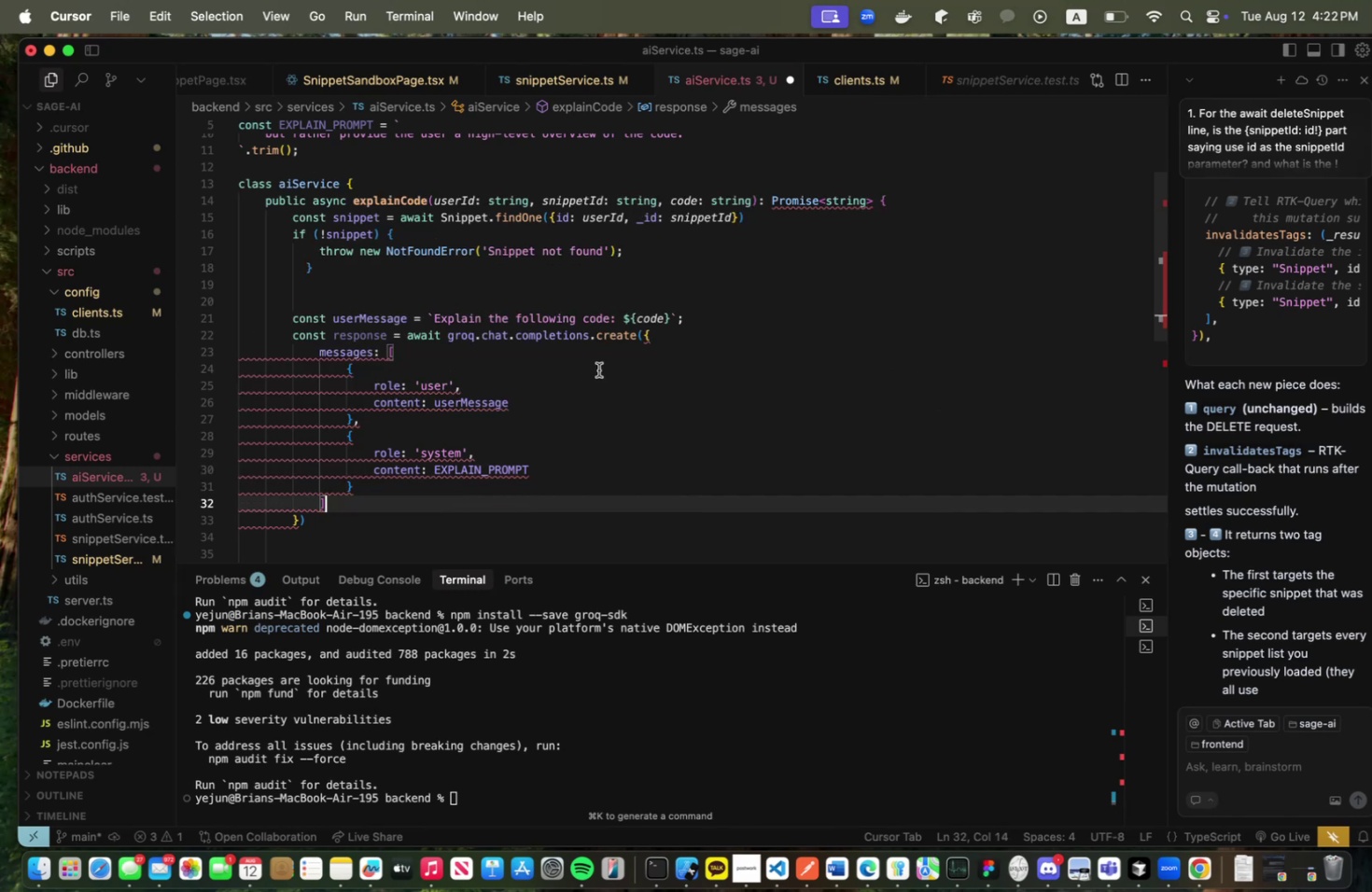 
key(Meta+Tab)
 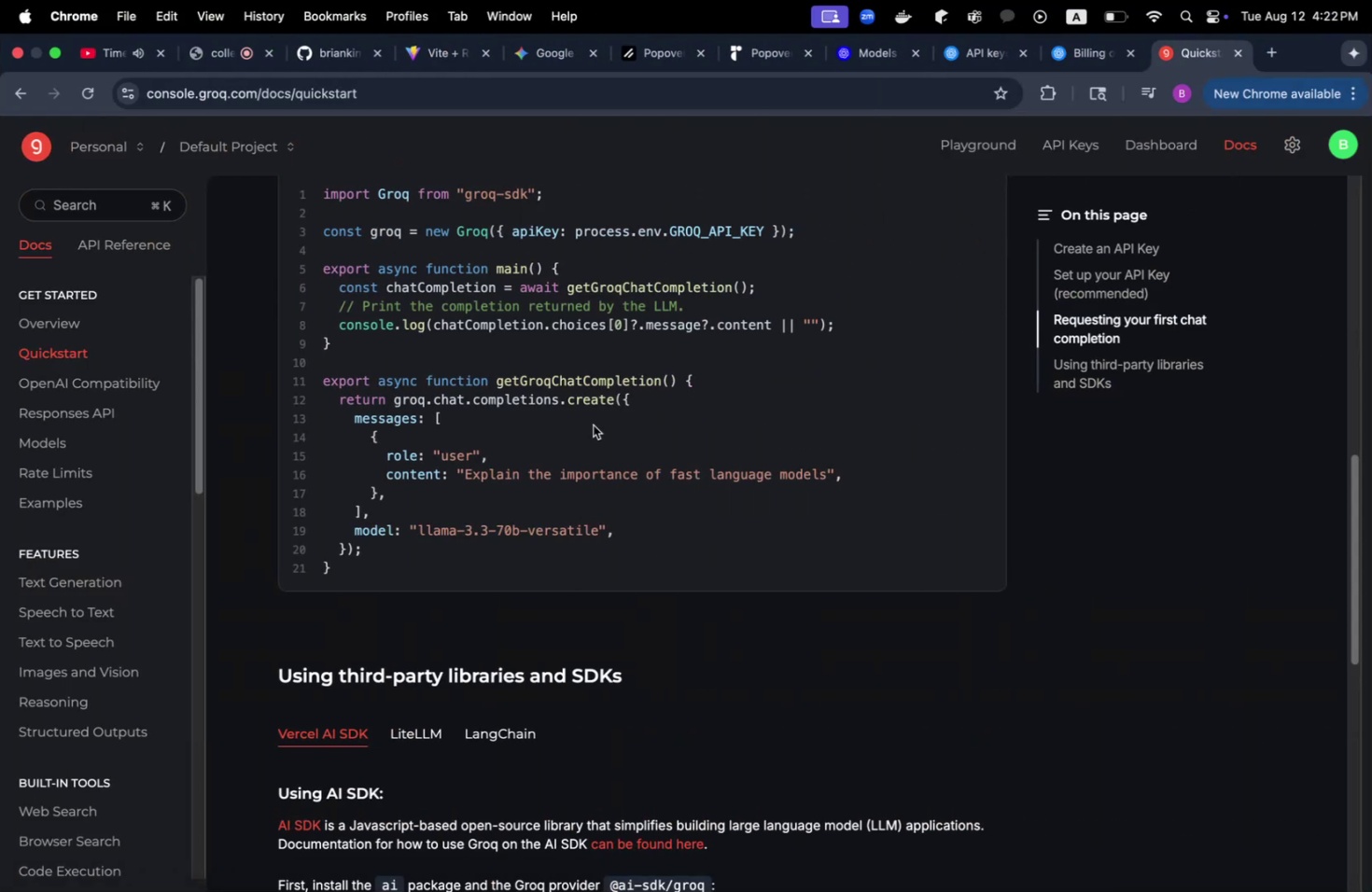 
key(Meta+CommandLeft)
 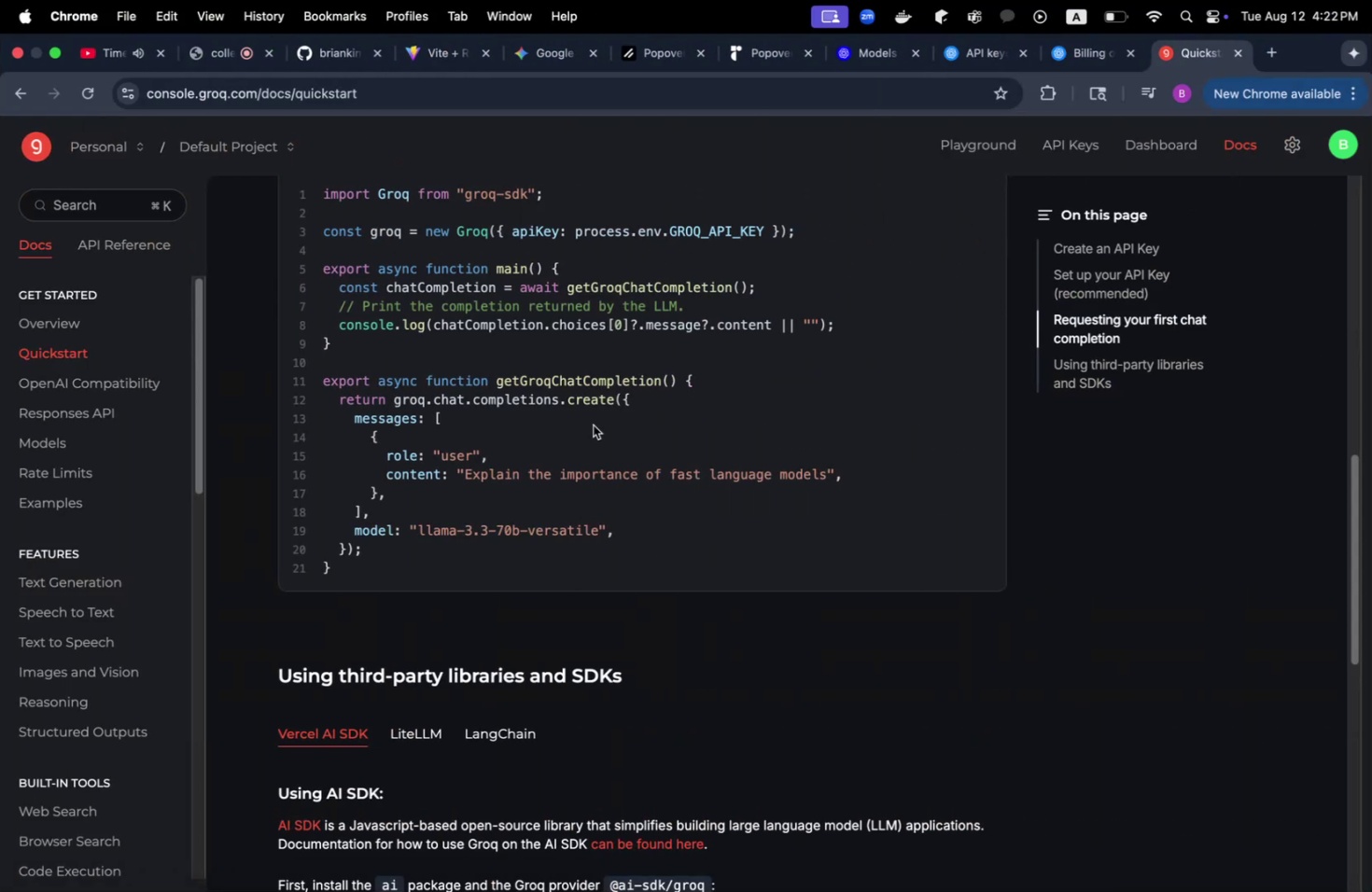 
key(Meta+Tab)
 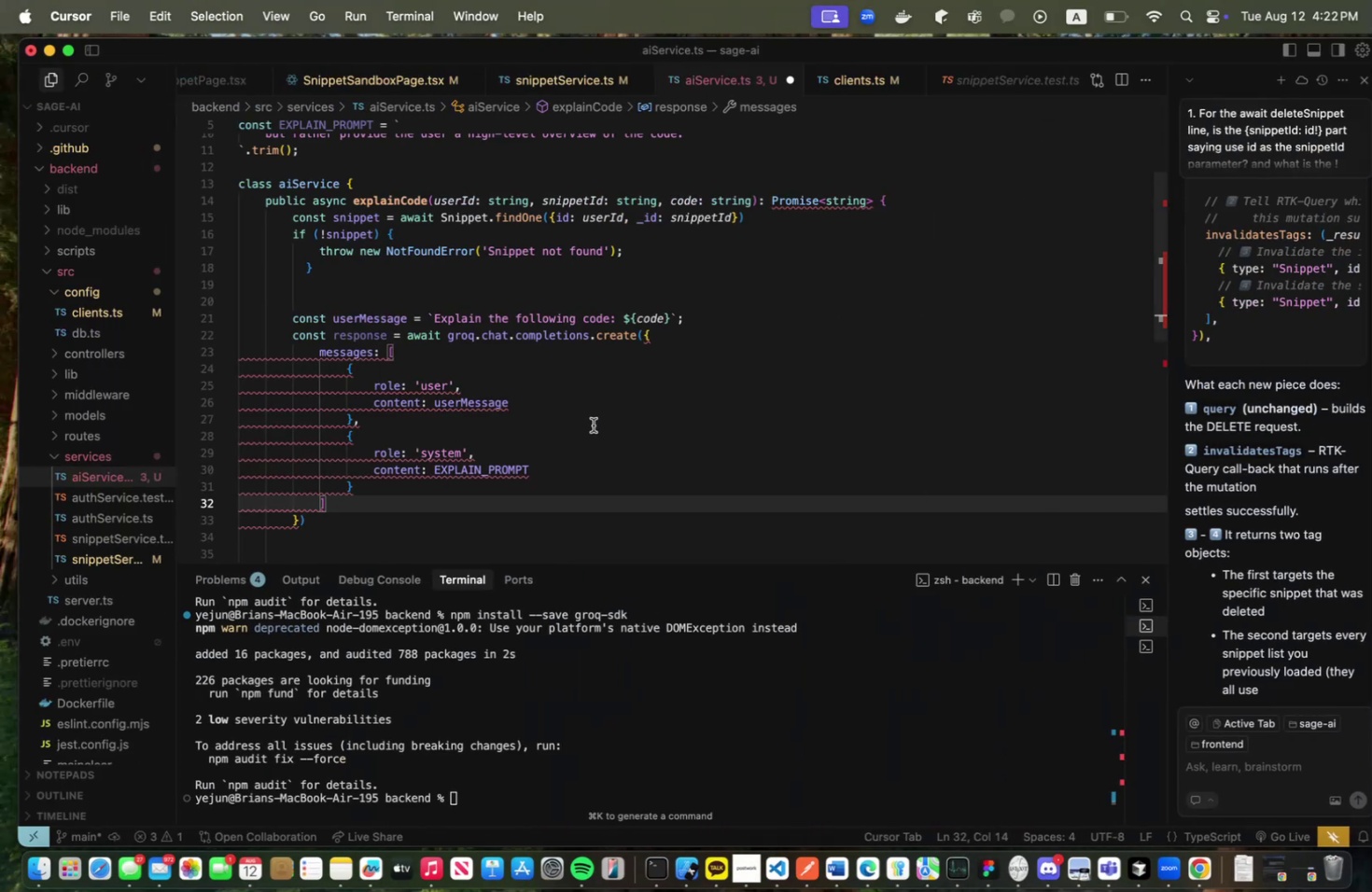 
key(Meta+CommandLeft)
 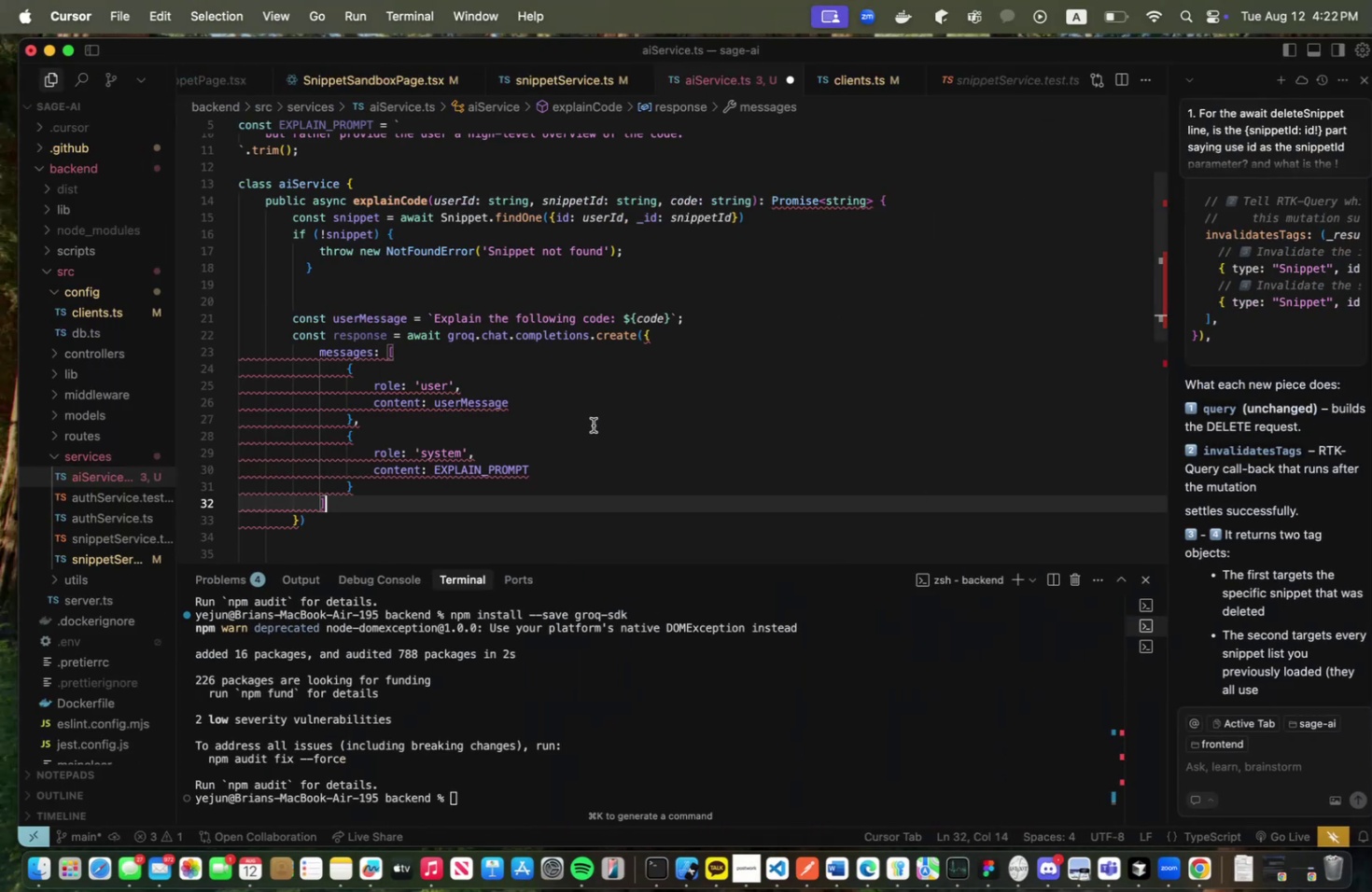 
key(Meta+Tab)
 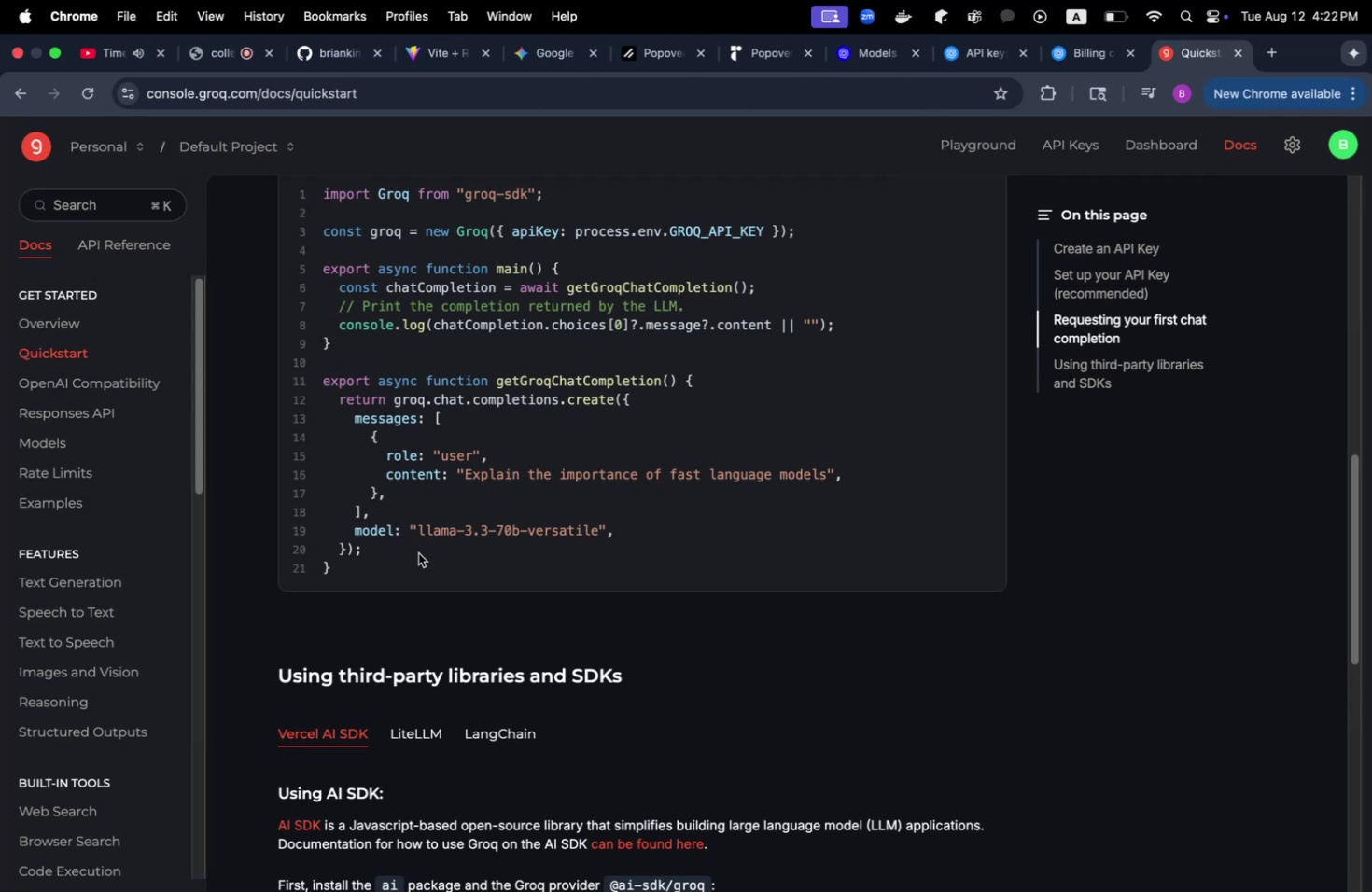 
key(Meta+CommandLeft)
 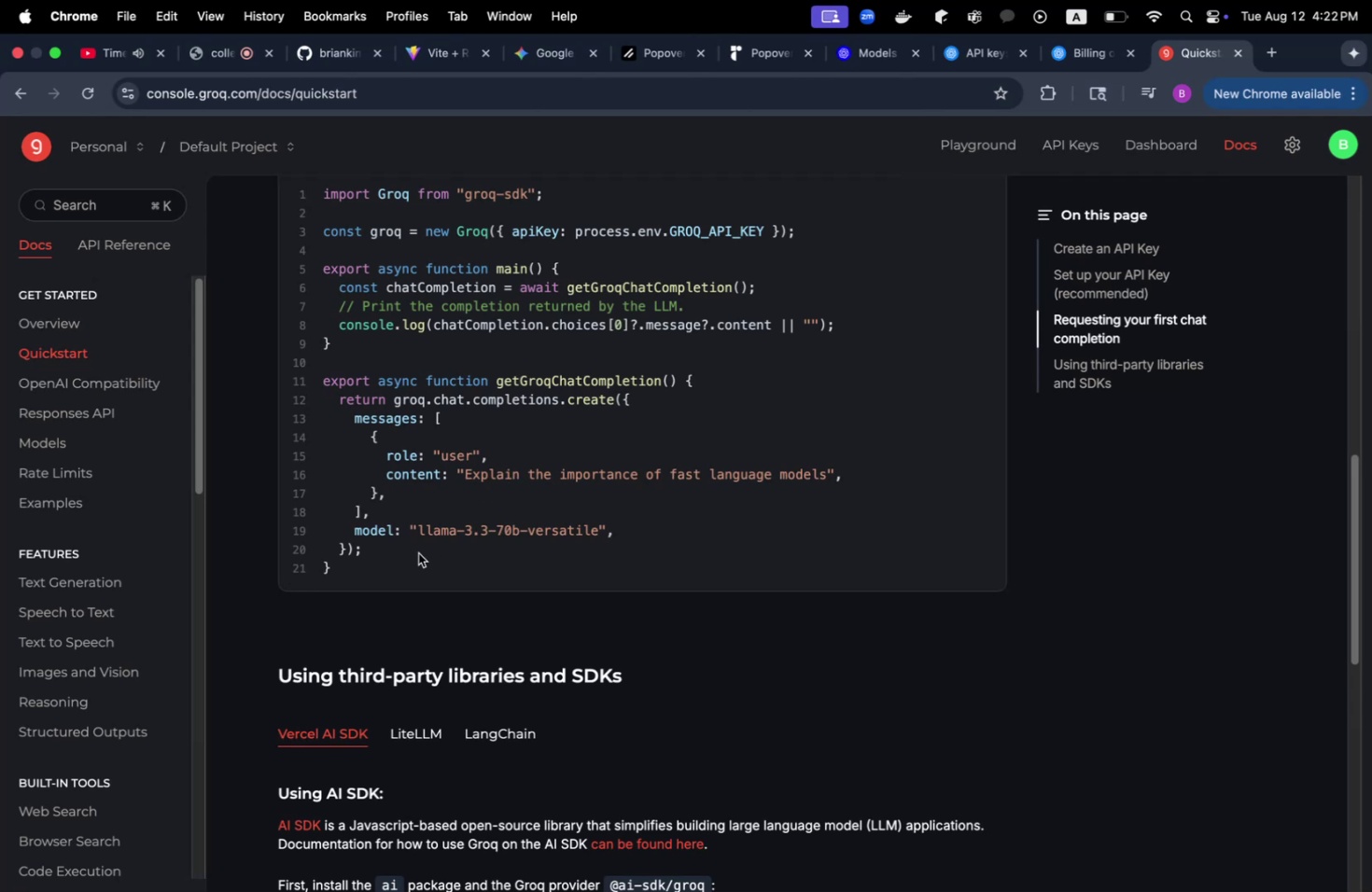 
key(Meta+Tab)
 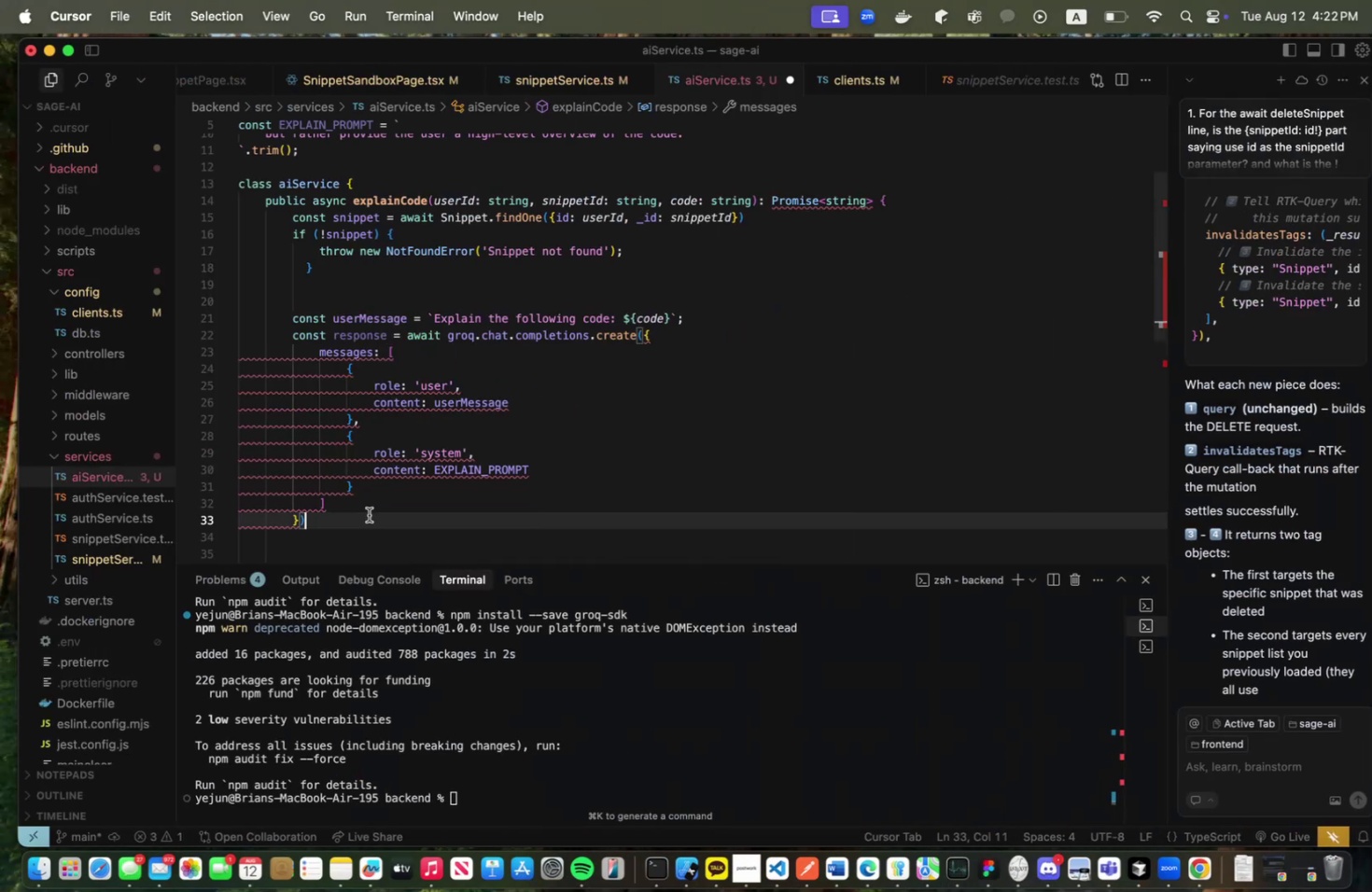 
double_click([365, 495])
 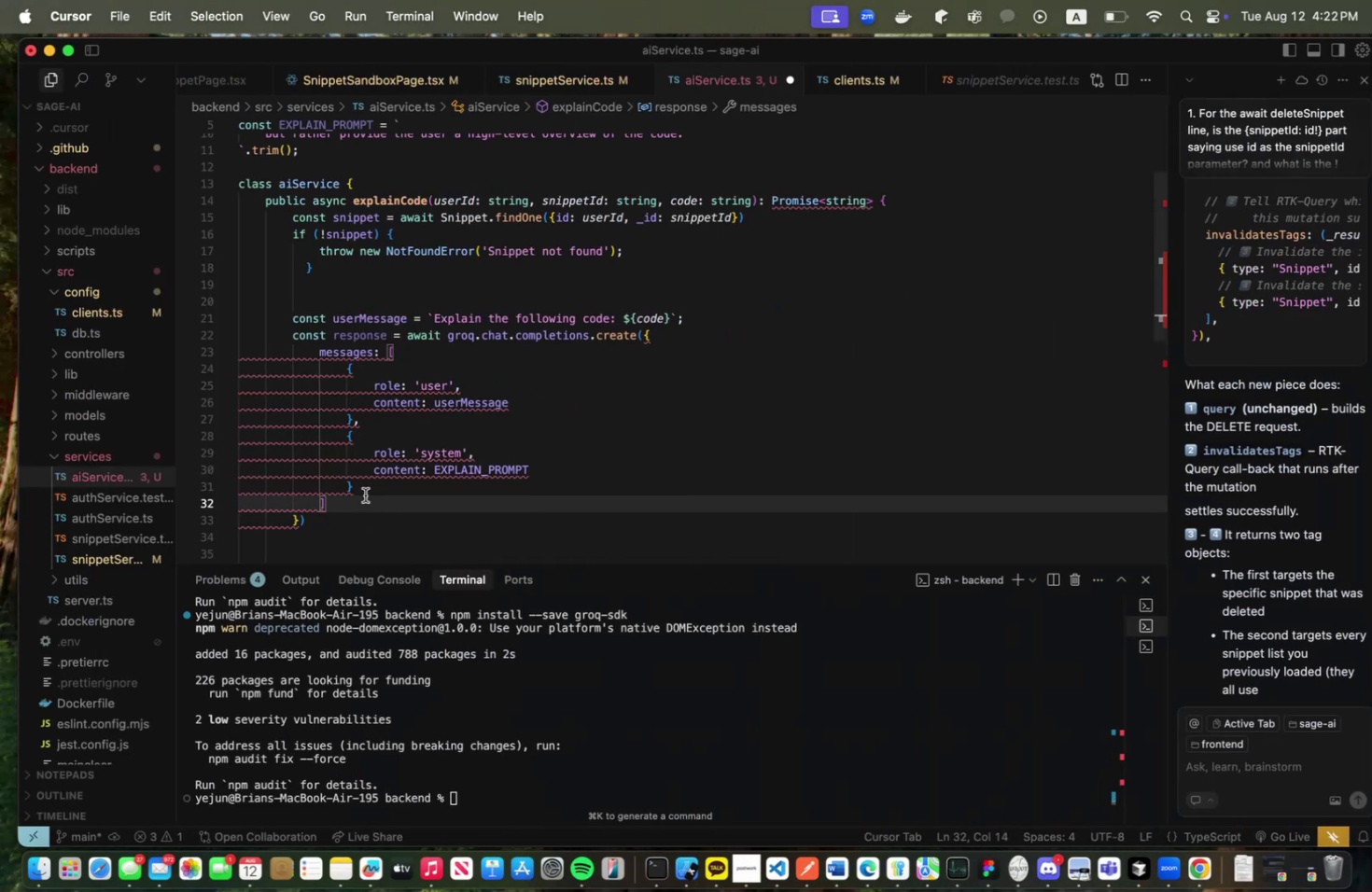 
key(Comma)
 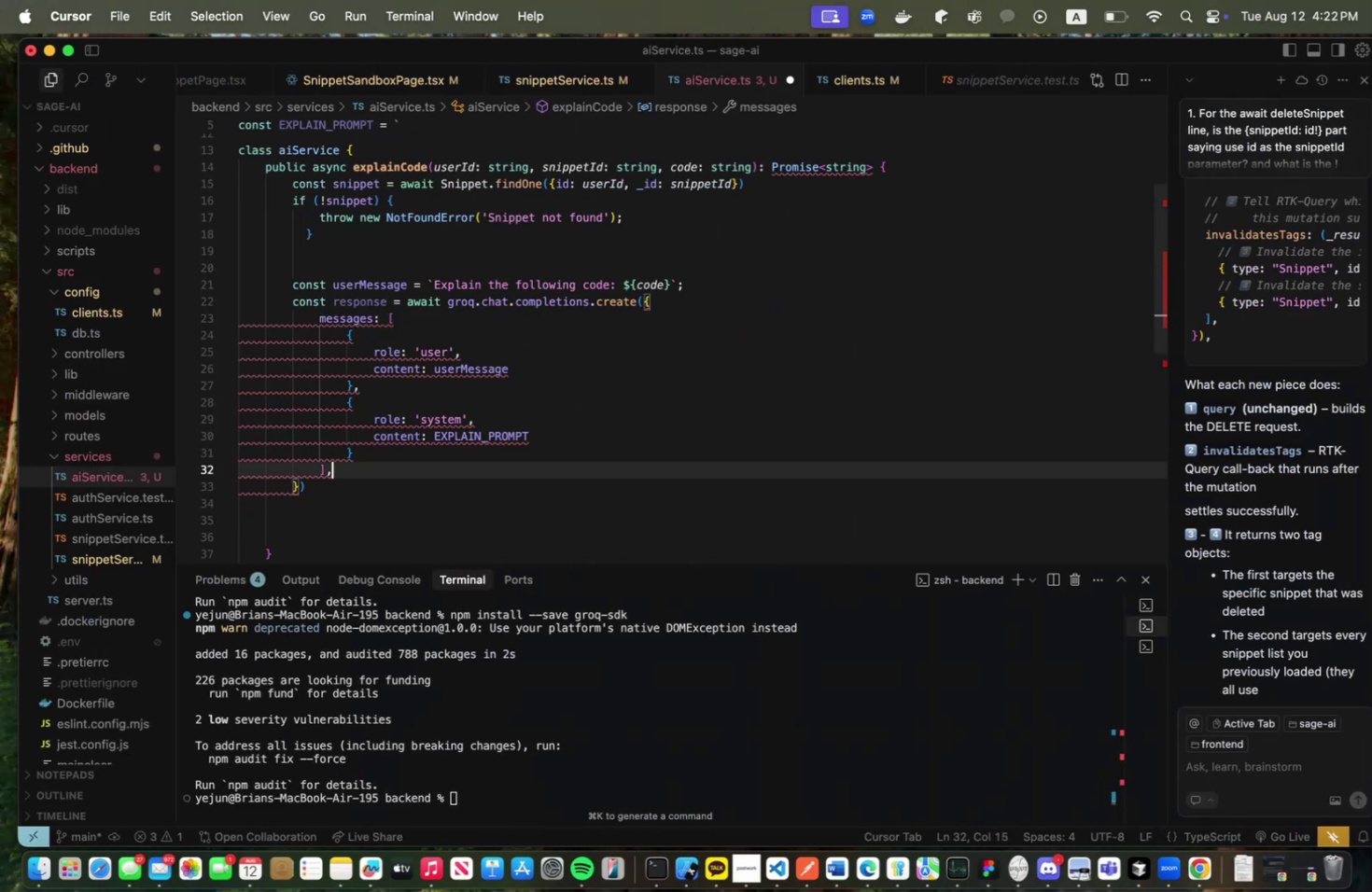 
key(Enter)
 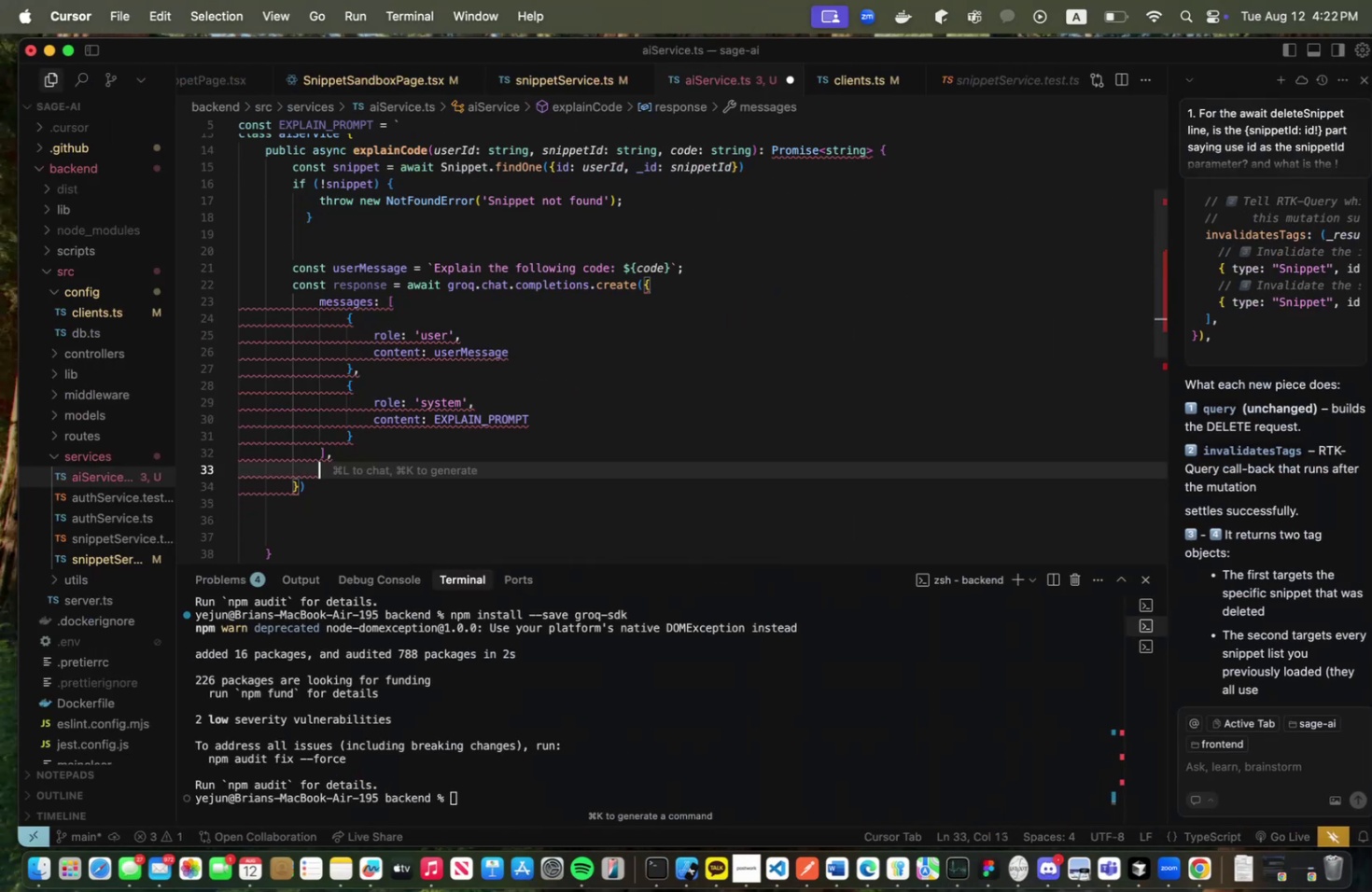 
type(model: )
 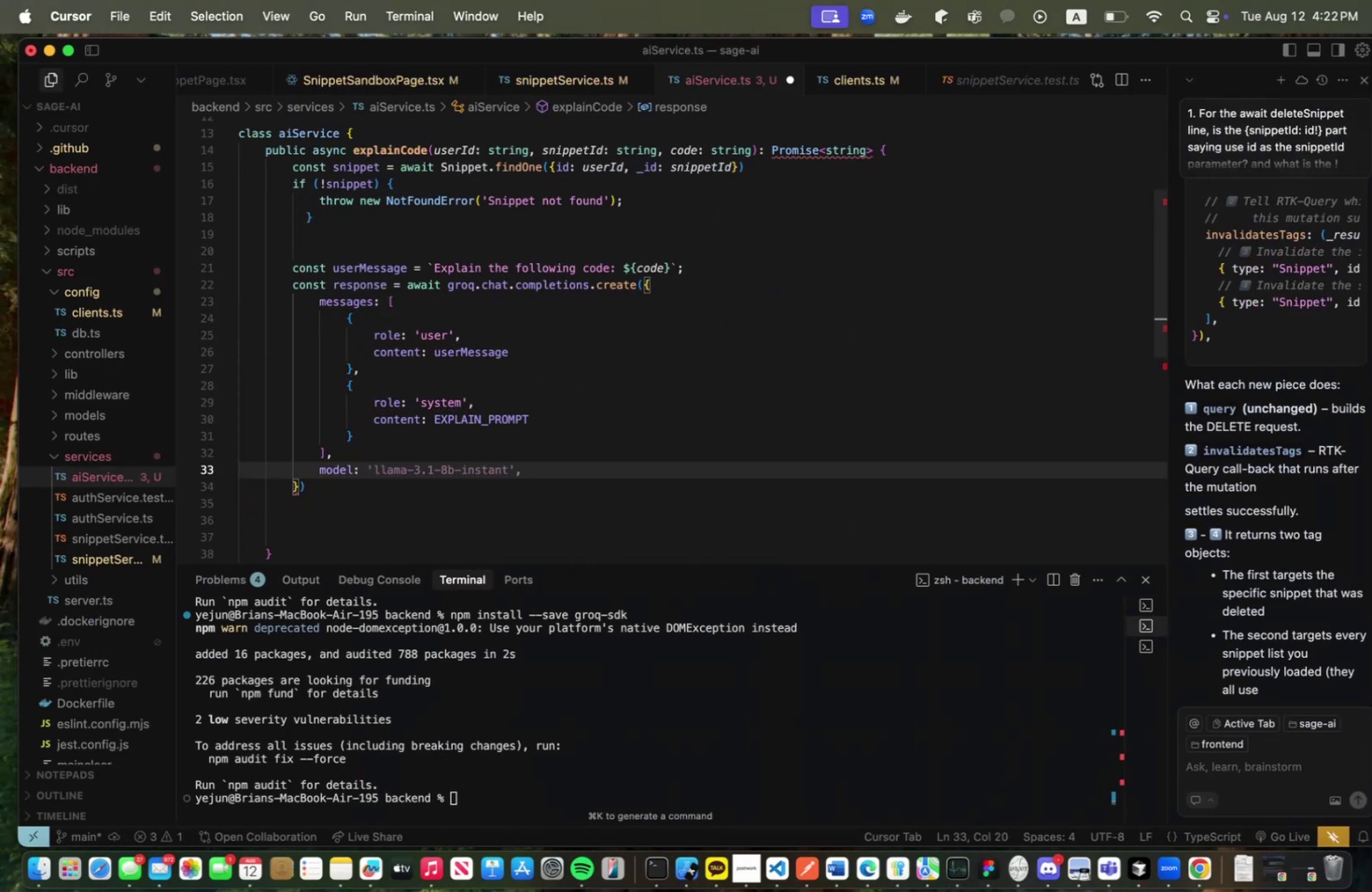 
key(Meta+CommandLeft)
 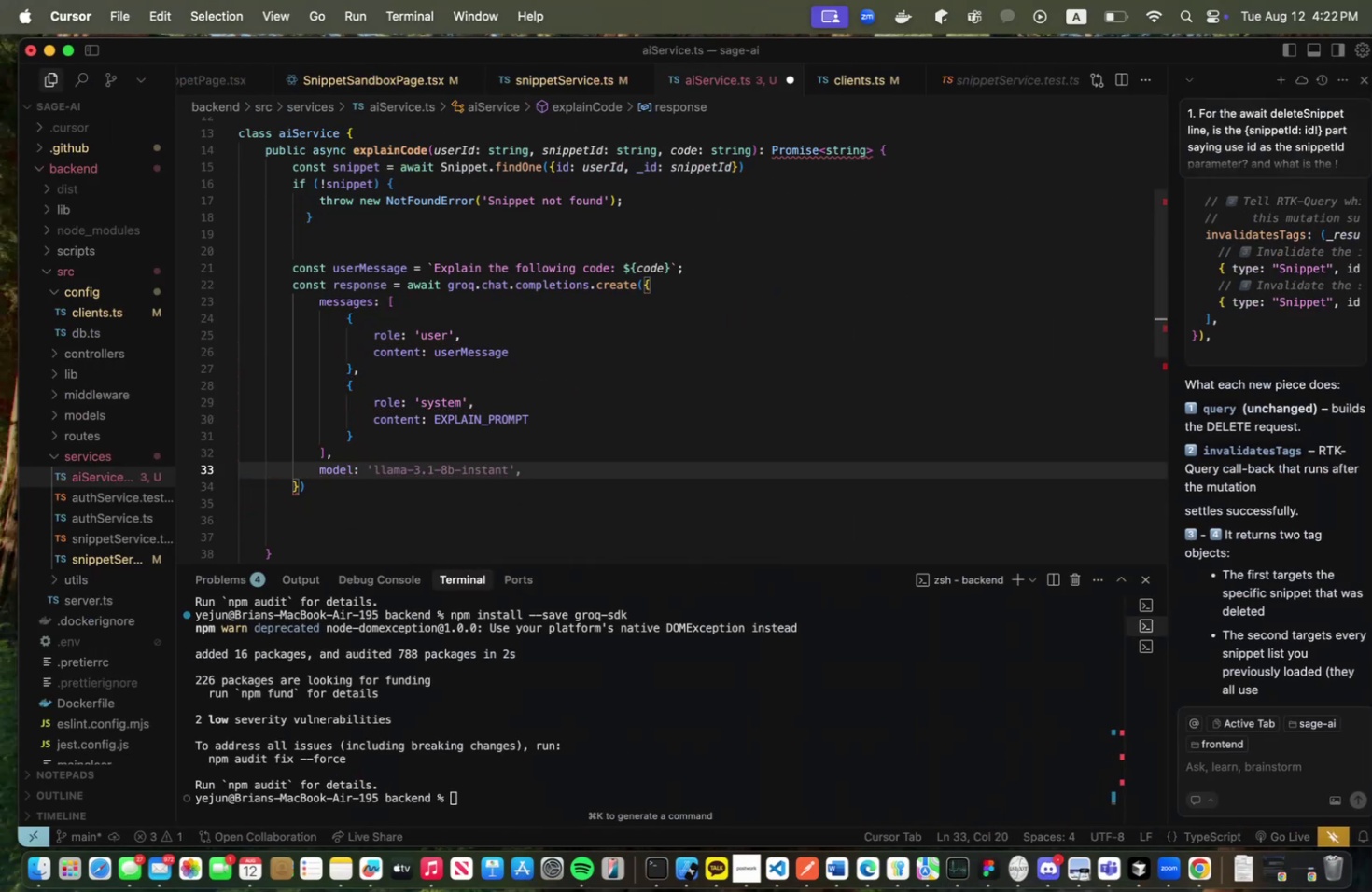 
key(Meta+Tab)
 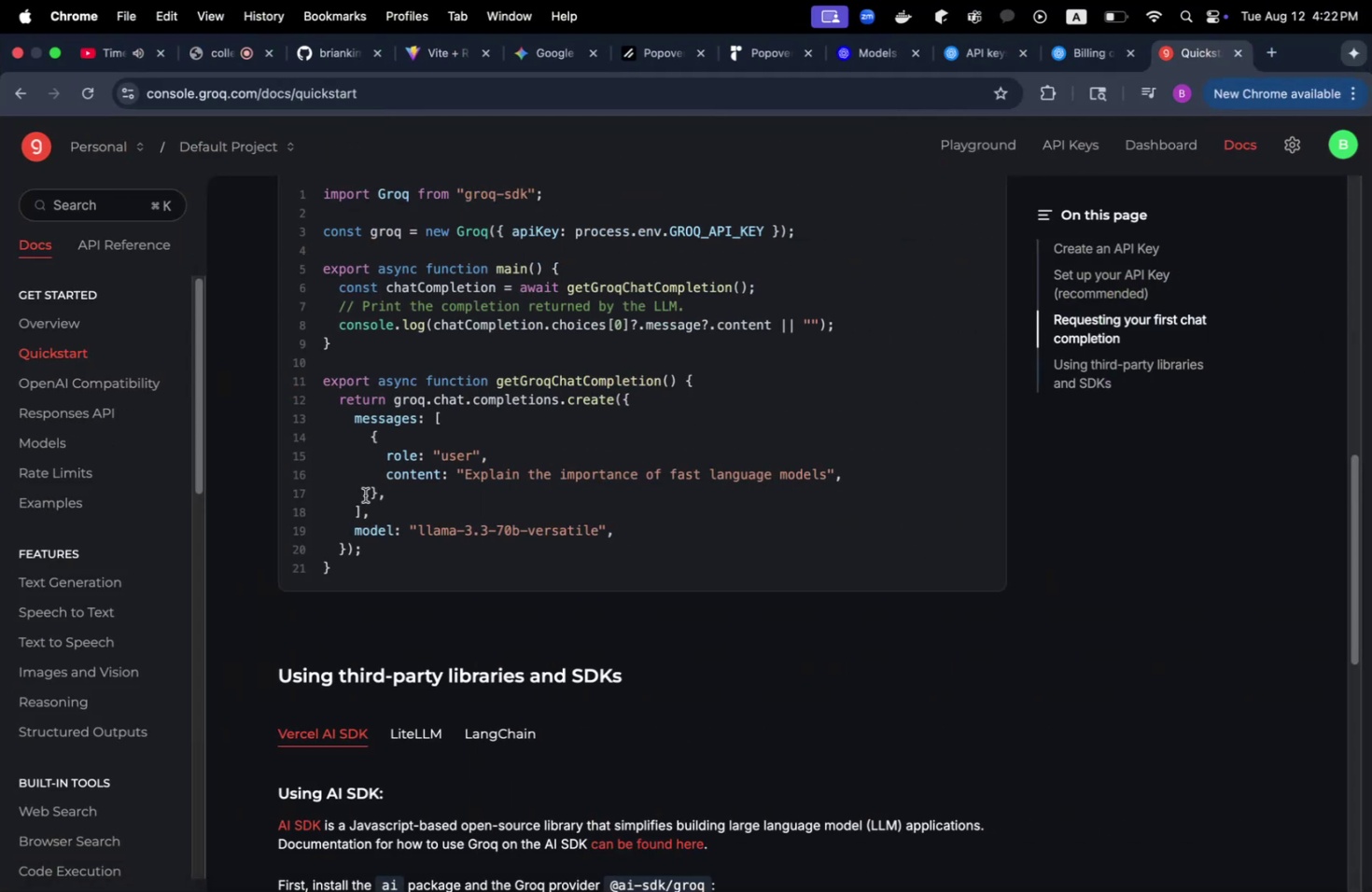 
key(Meta+CommandLeft)
 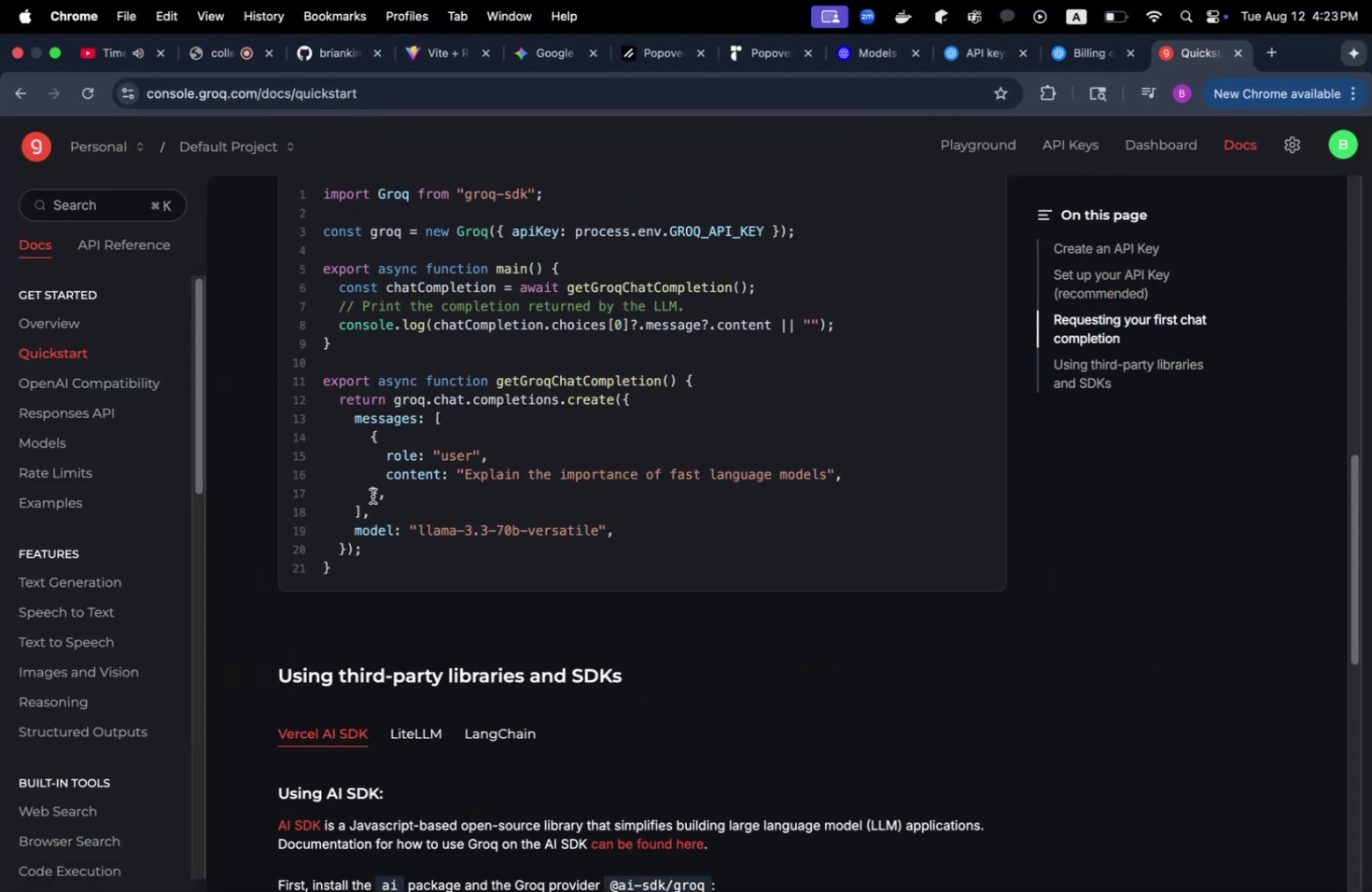 
key(Meta+Tab)
 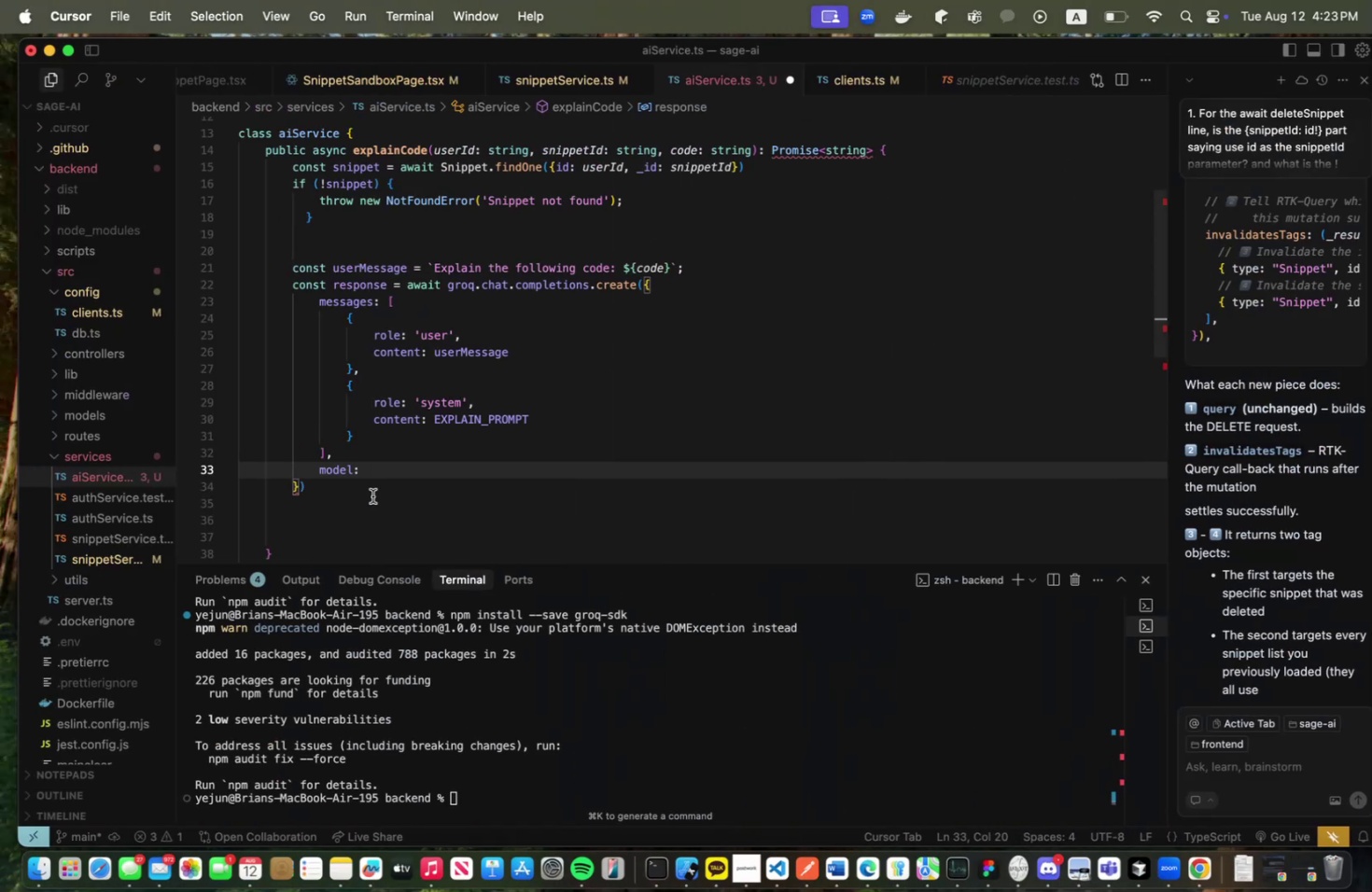 
key(Meta+CommandLeft)
 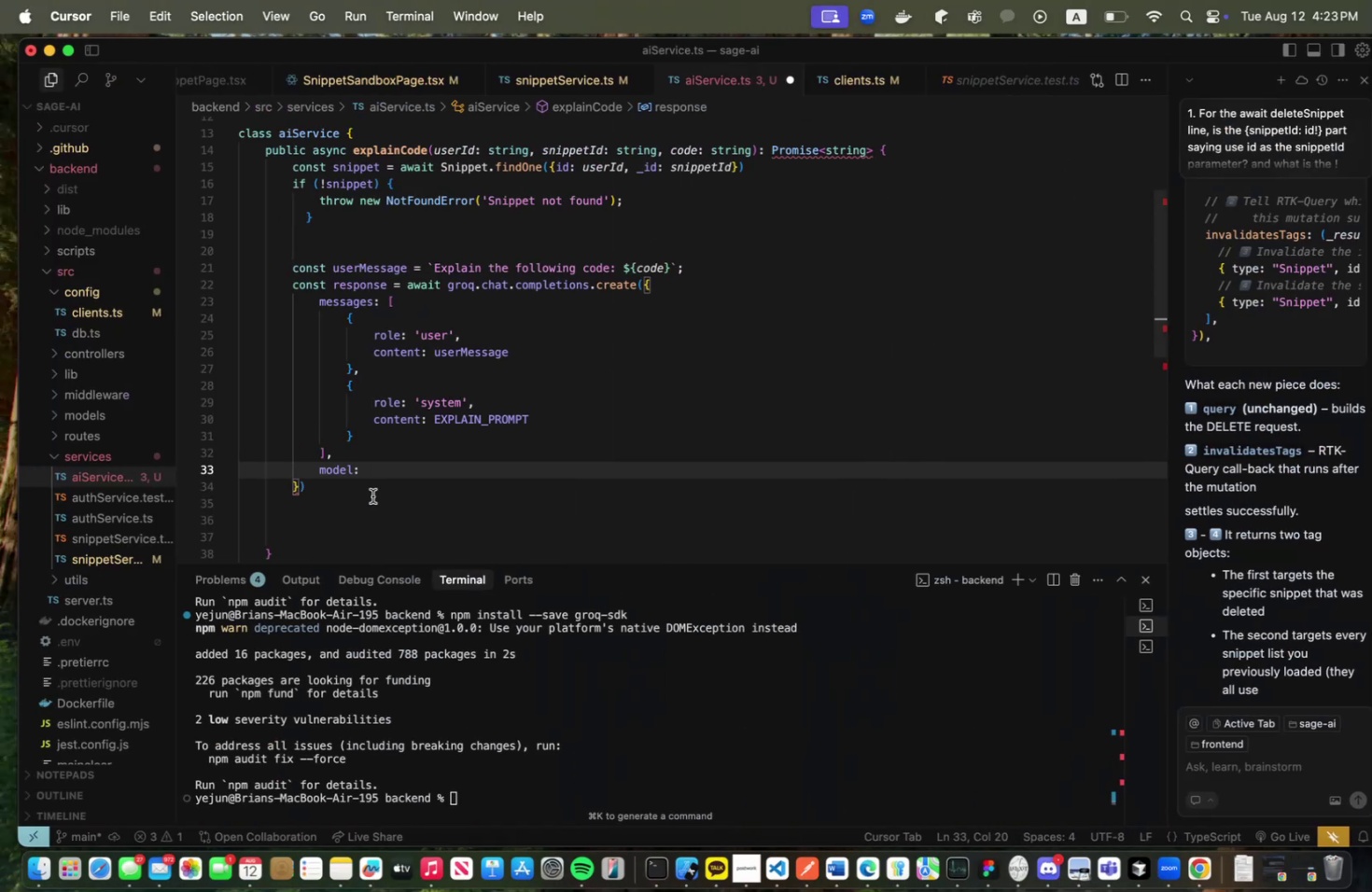 
key(Meta+Tab)
 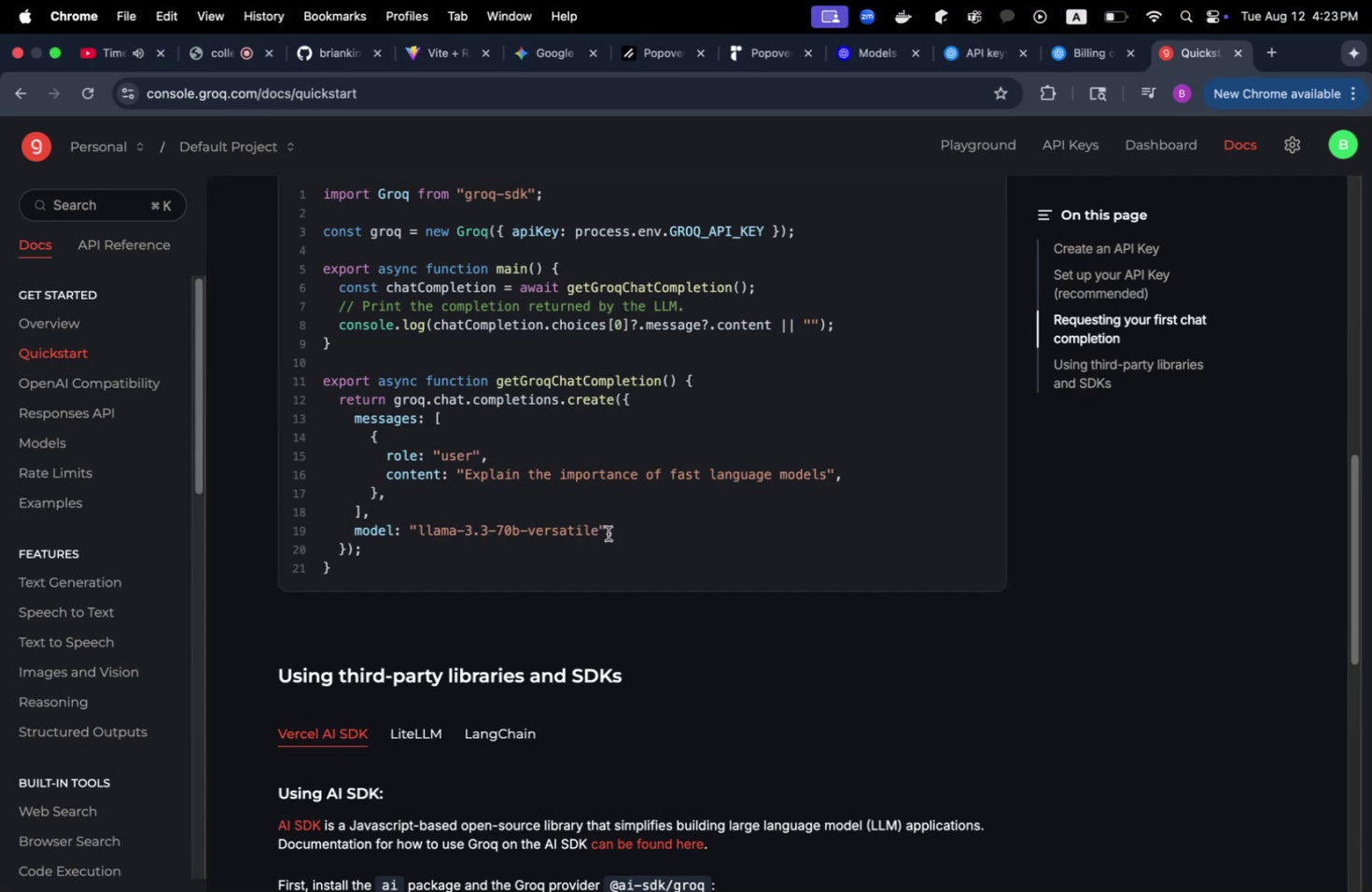 
scroll: coordinate [643, 526], scroll_direction: down, amount: 4.0
 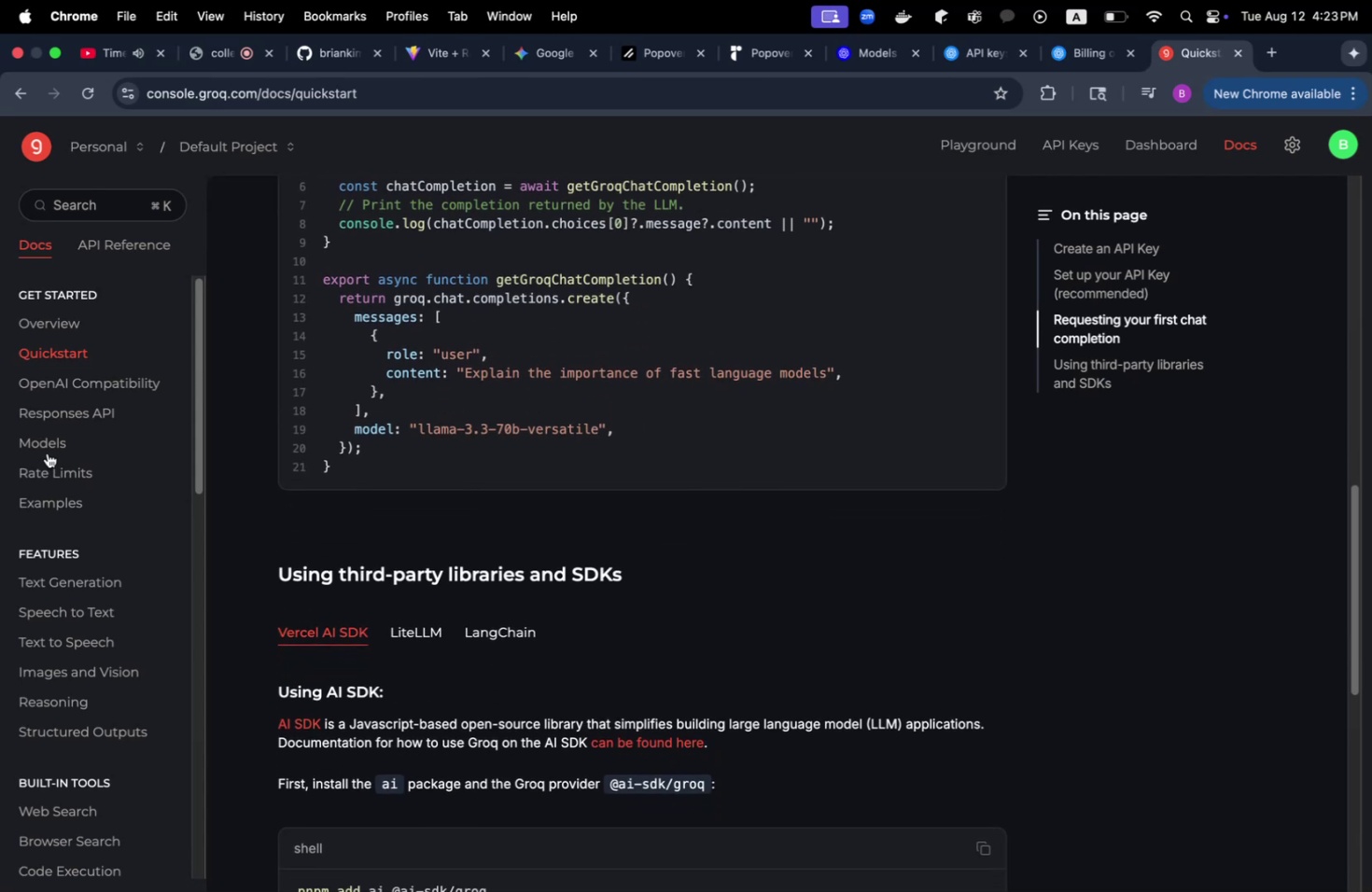 
left_click([48, 452])
 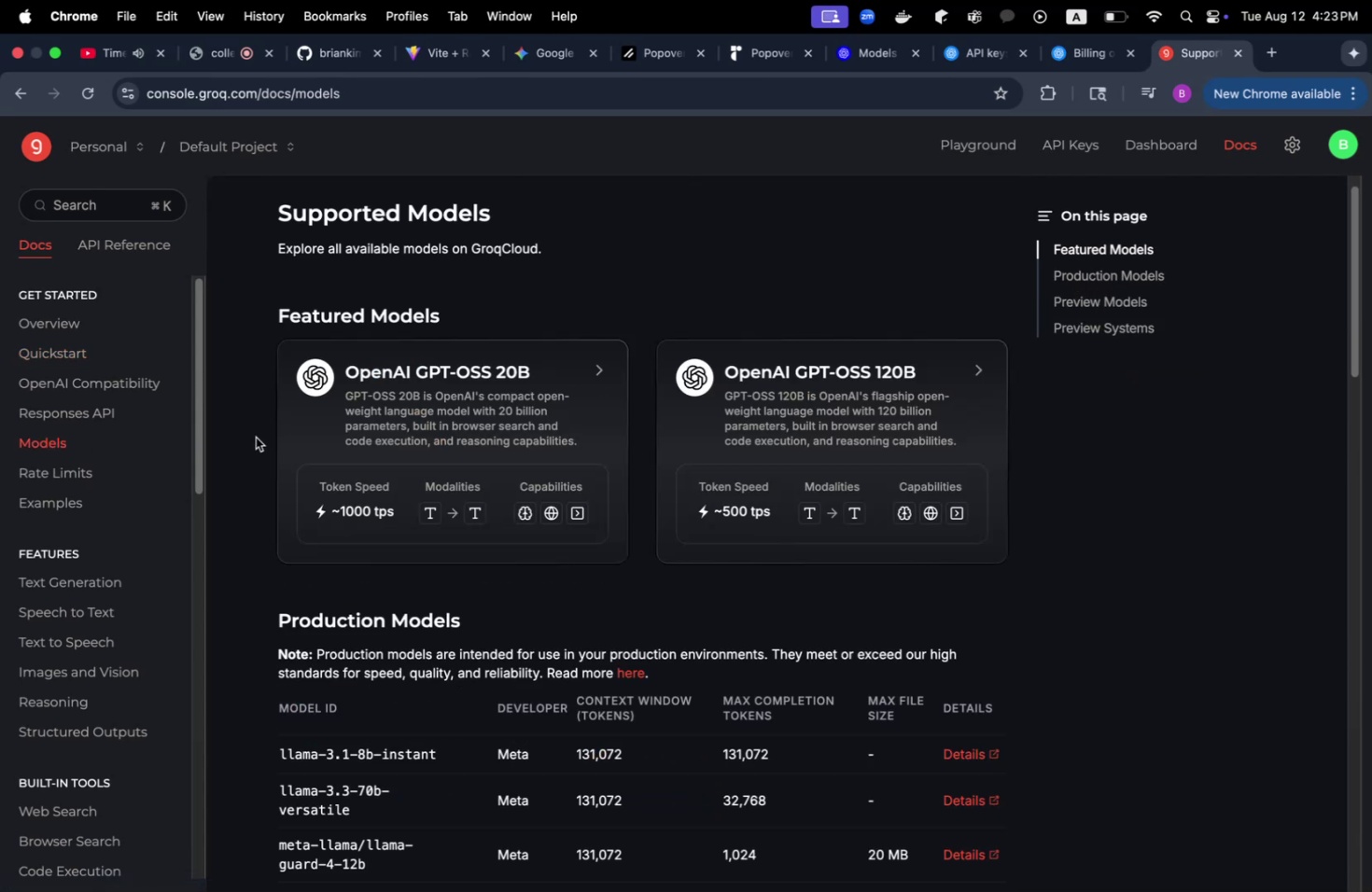 
scroll: coordinate [256, 437], scroll_direction: down, amount: 17.0
 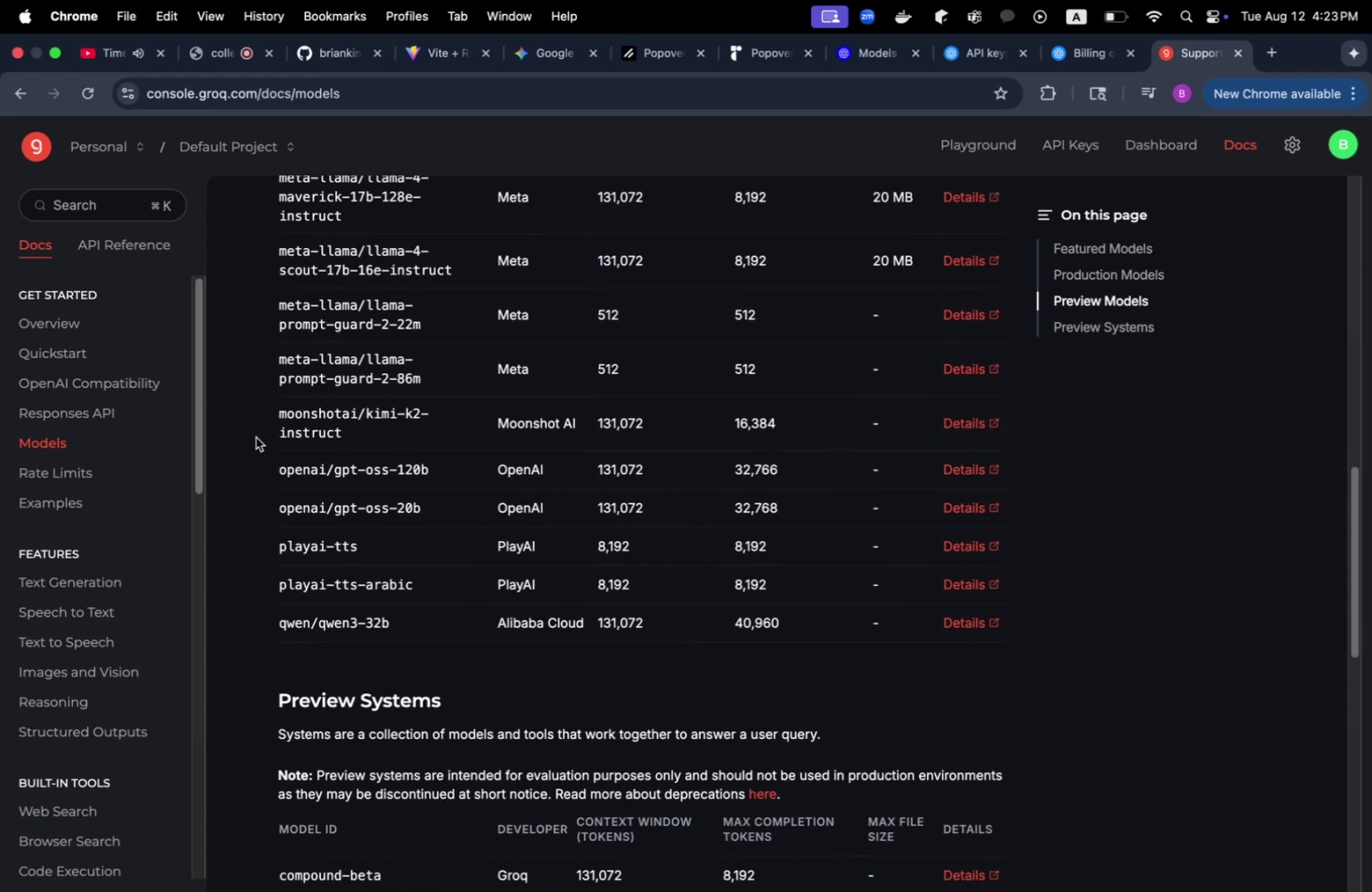 
scroll: coordinate [256, 437], scroll_direction: up, amount: 35.0
 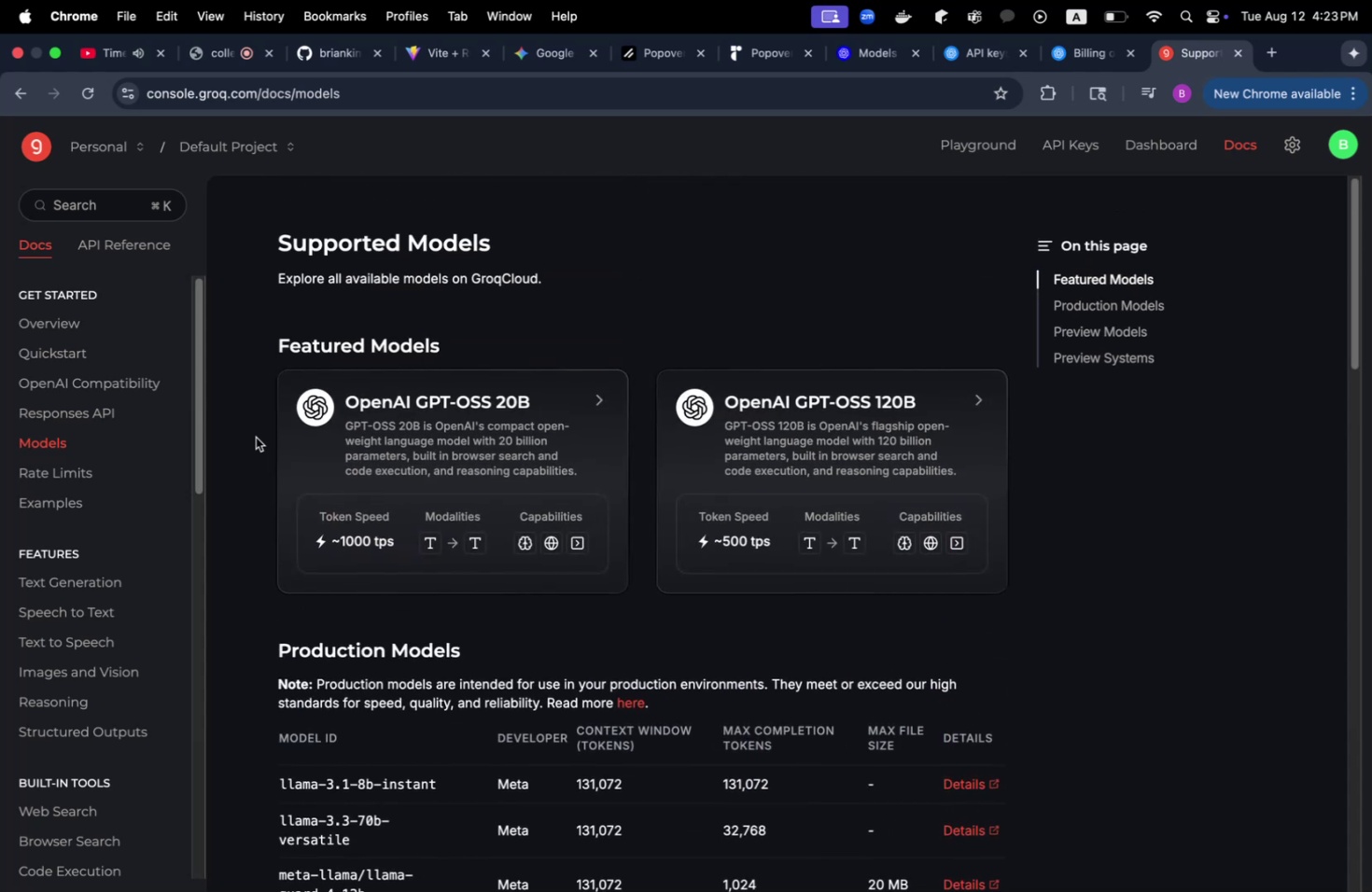 
scroll: coordinate [256, 437], scroll_direction: down, amount: 5.0
 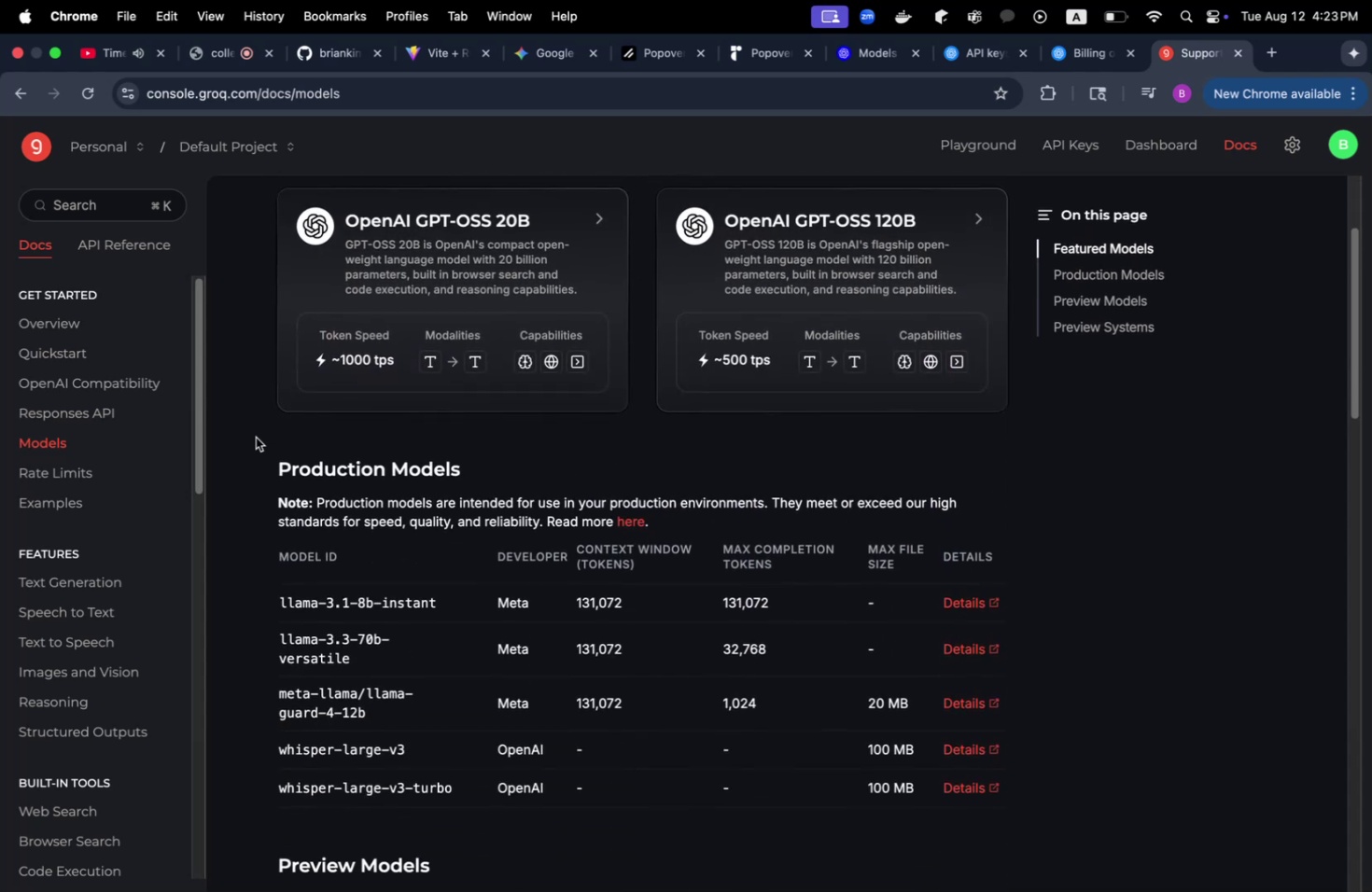 
scroll: coordinate [256, 437], scroll_direction: up, amount: 3.0
 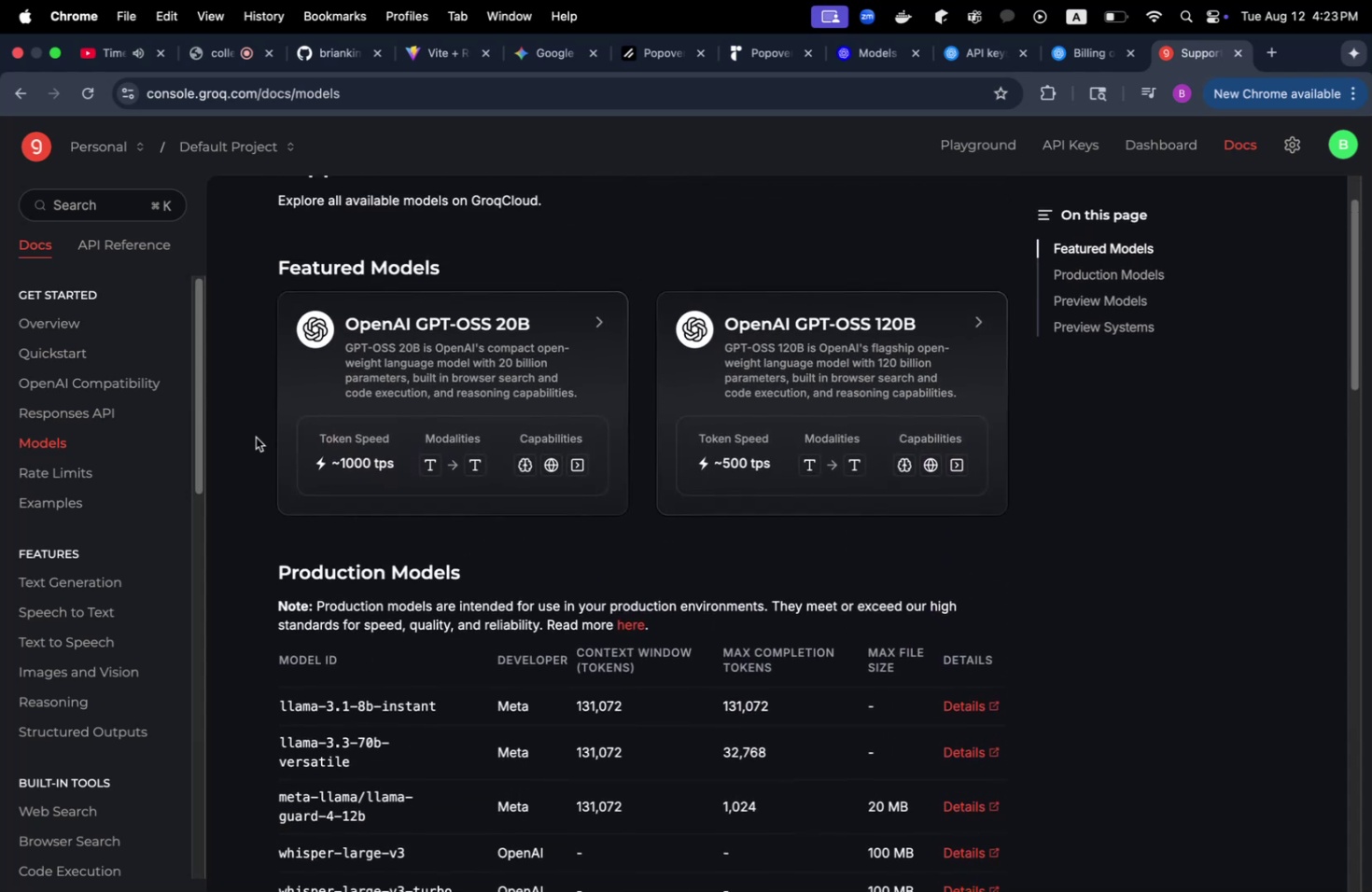 
scroll: coordinate [256, 437], scroll_direction: down, amount: 6.0
 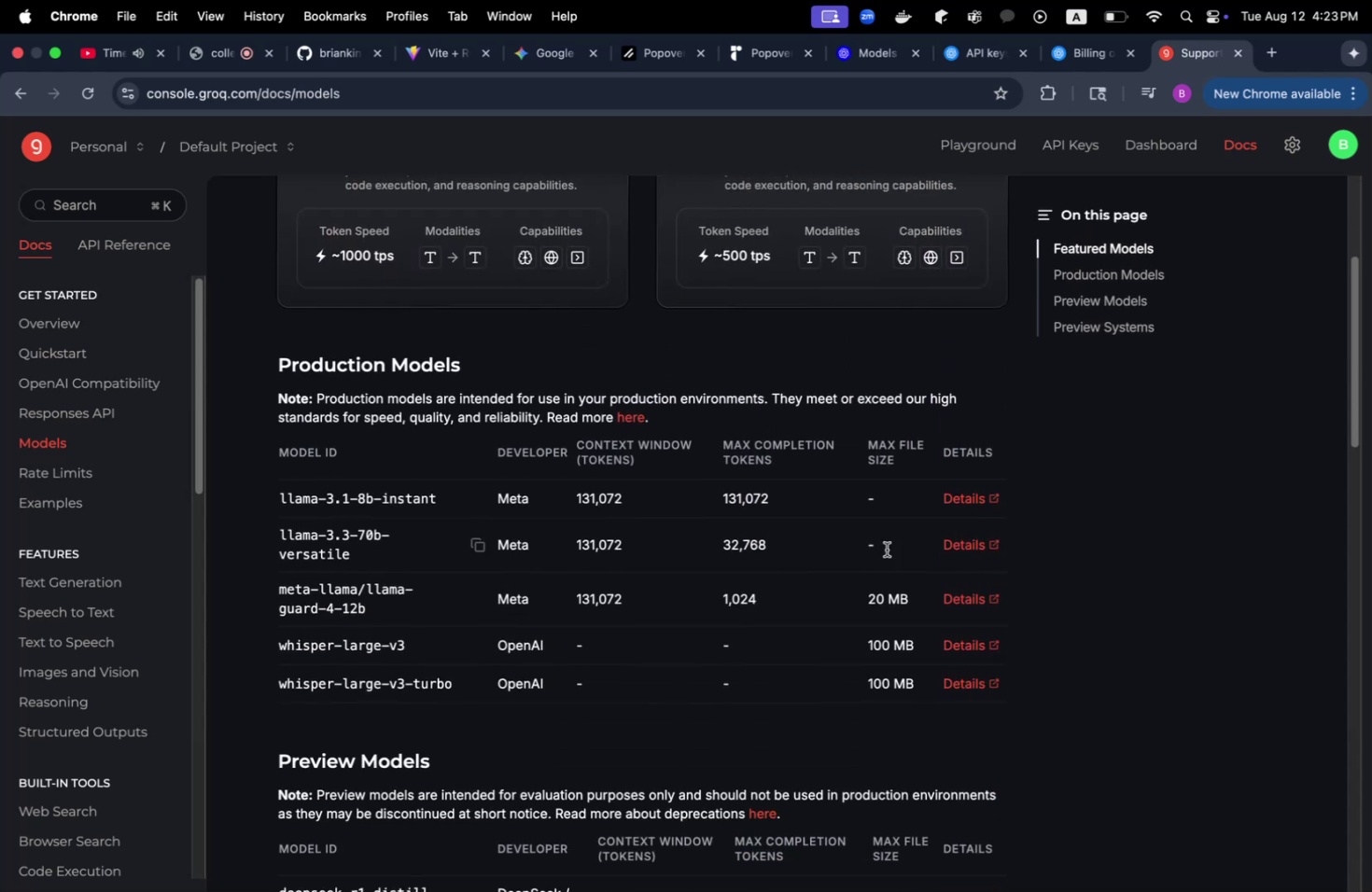 
left_click([971, 506])
 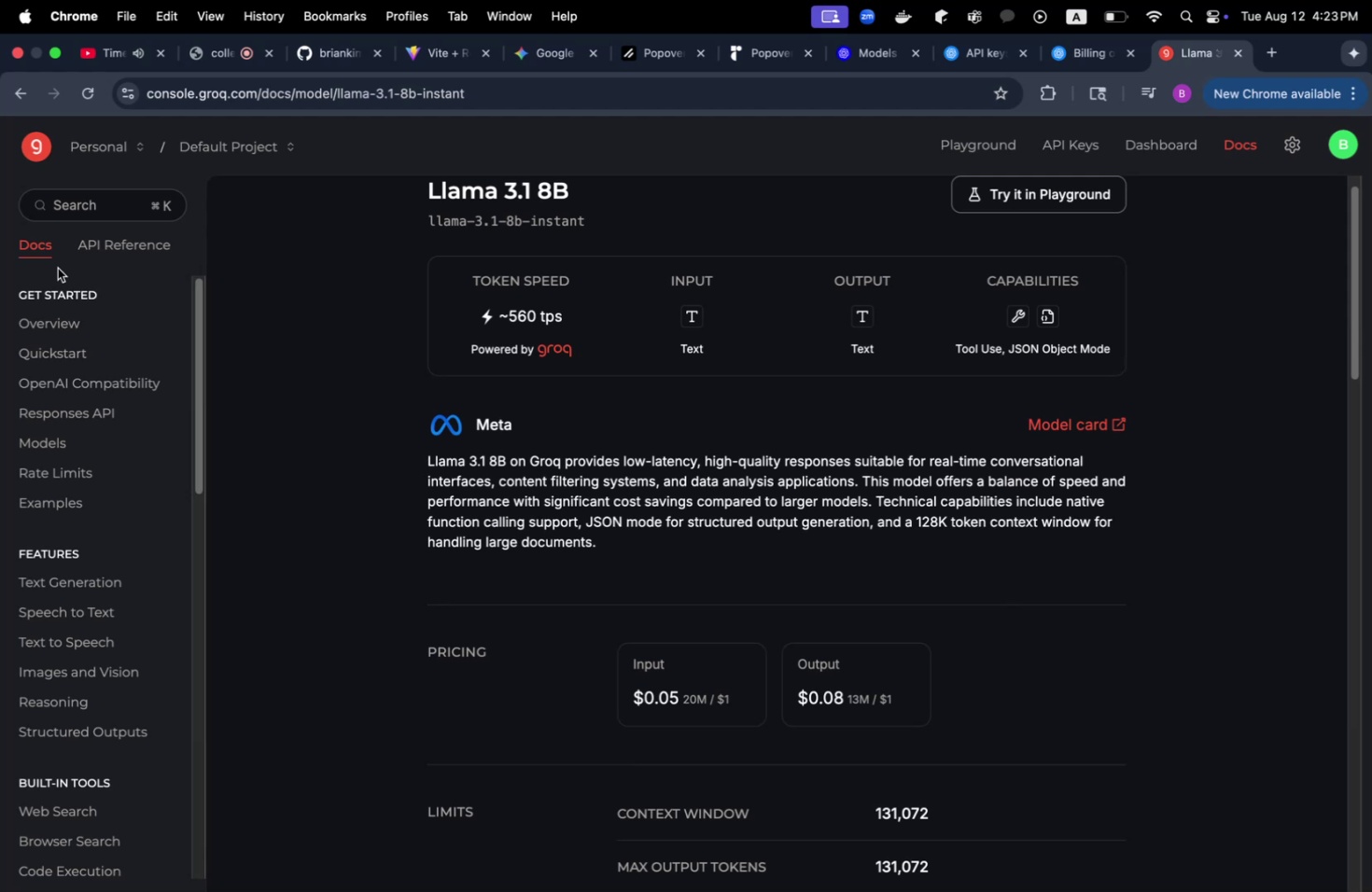 
left_click([13, 95])
 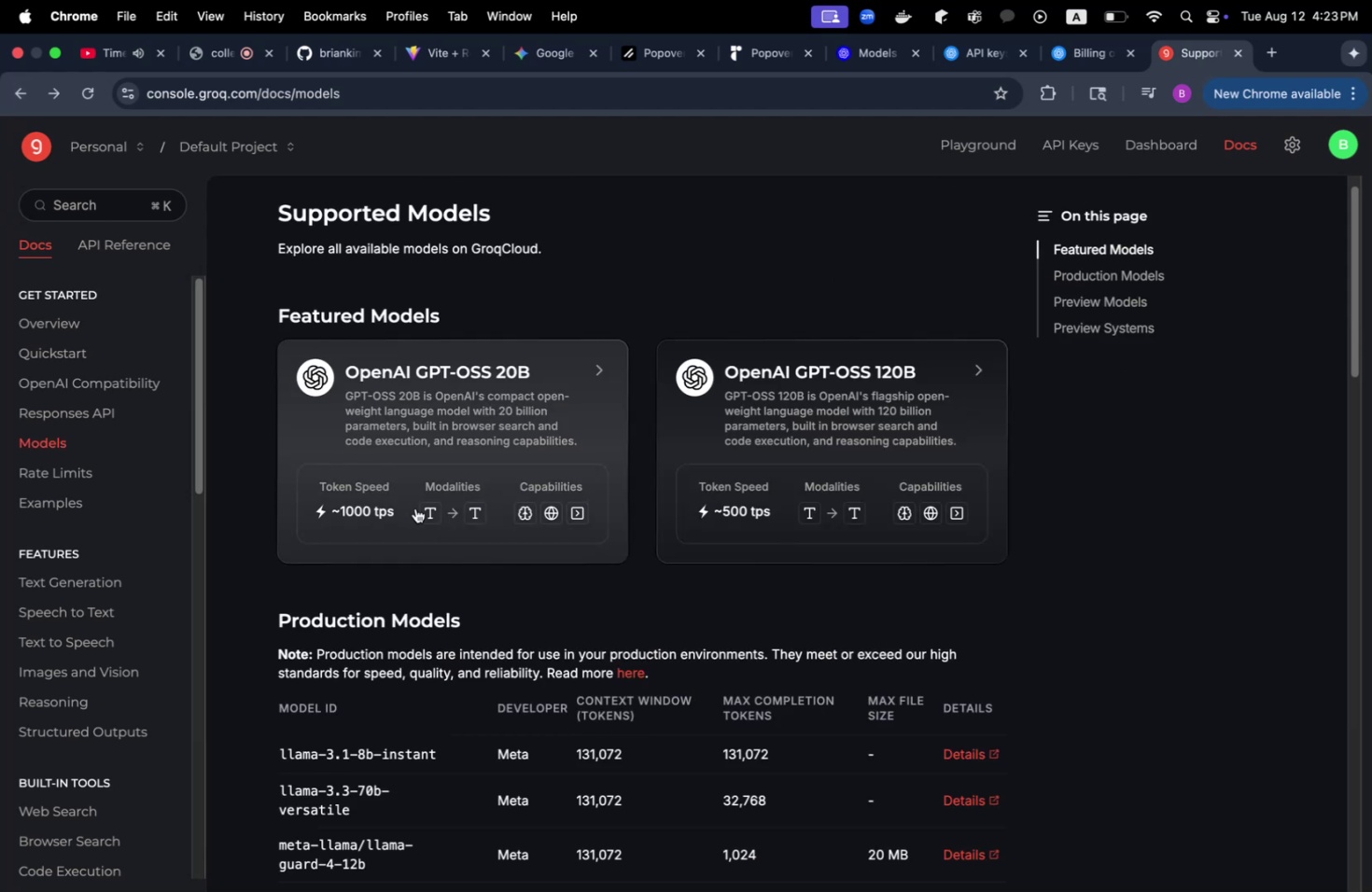 
scroll: coordinate [413, 509], scroll_direction: down, amount: 6.0
 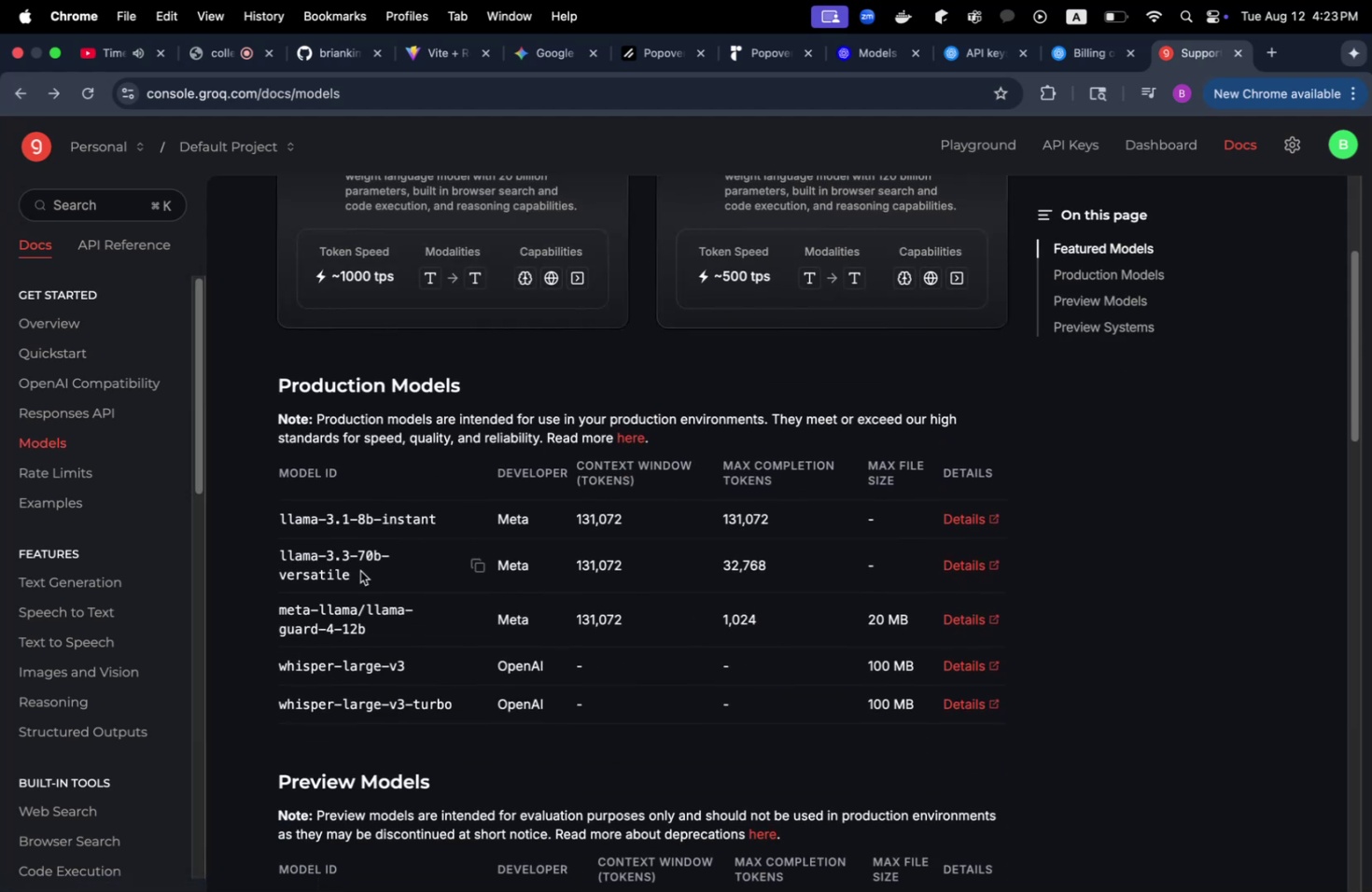 
left_click_drag(start_coordinate=[358, 571], to_coordinate=[281, 556])
 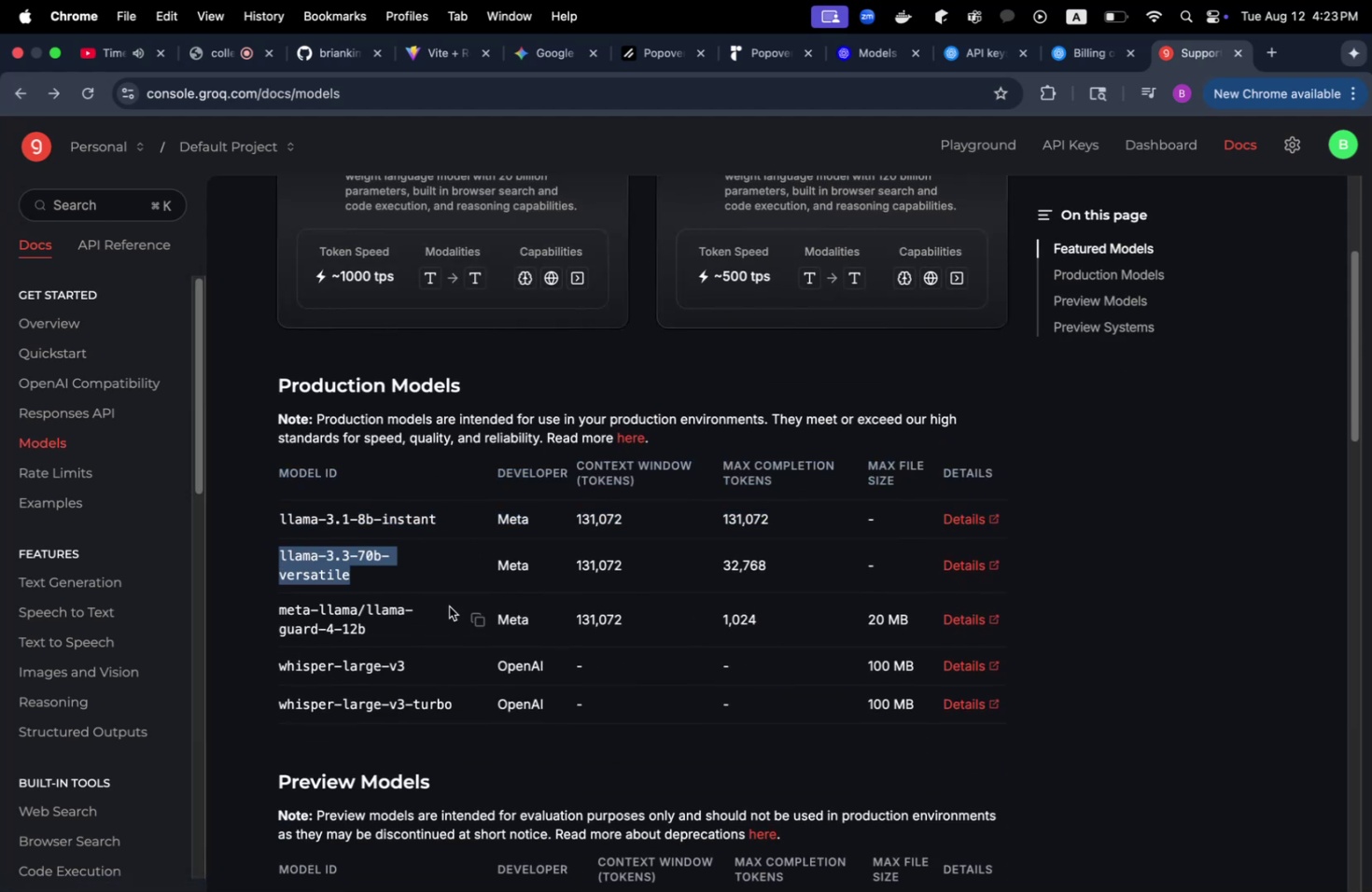 
key(Meta+C)
 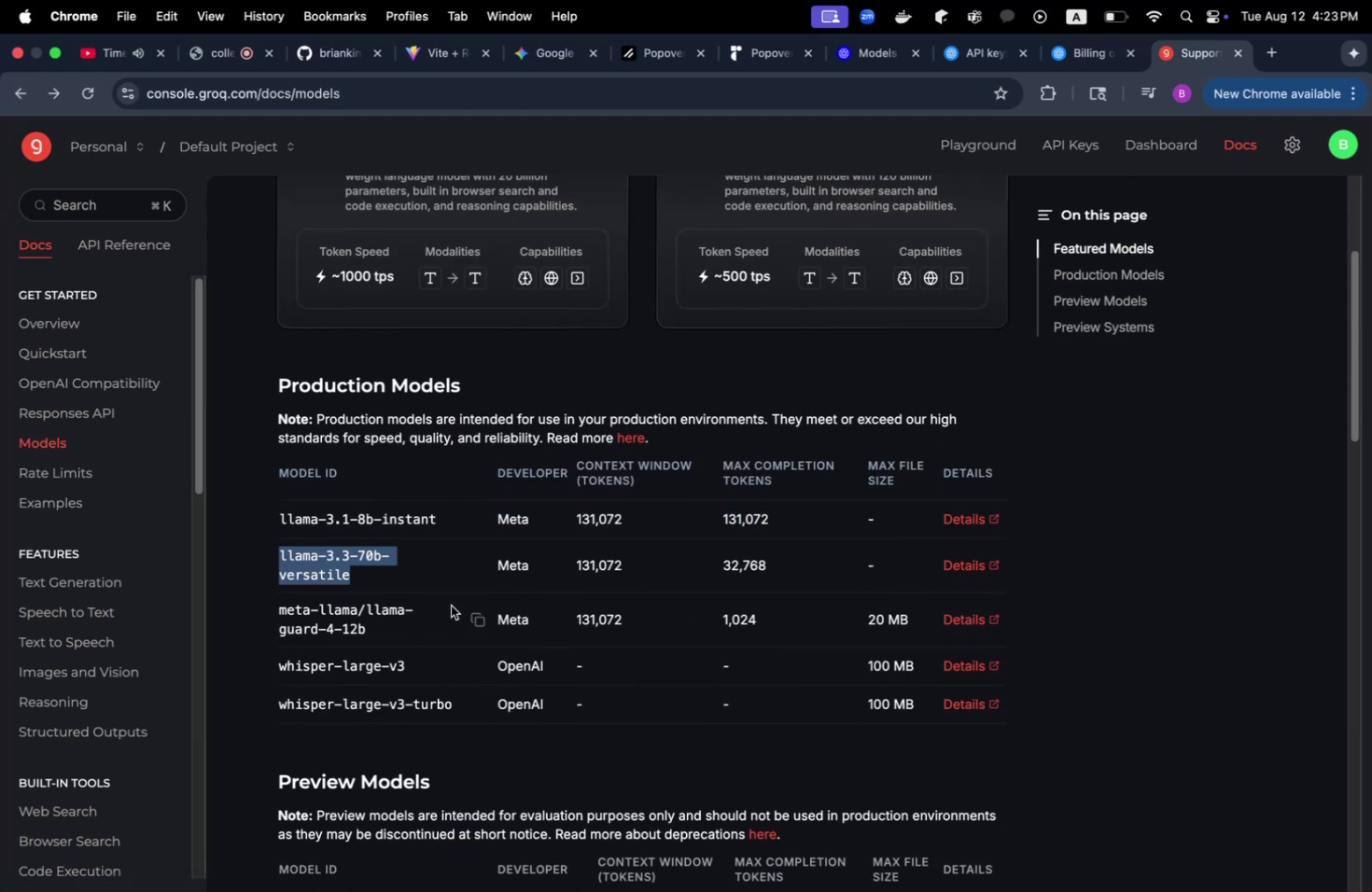 
key(Meta+CommandLeft)
 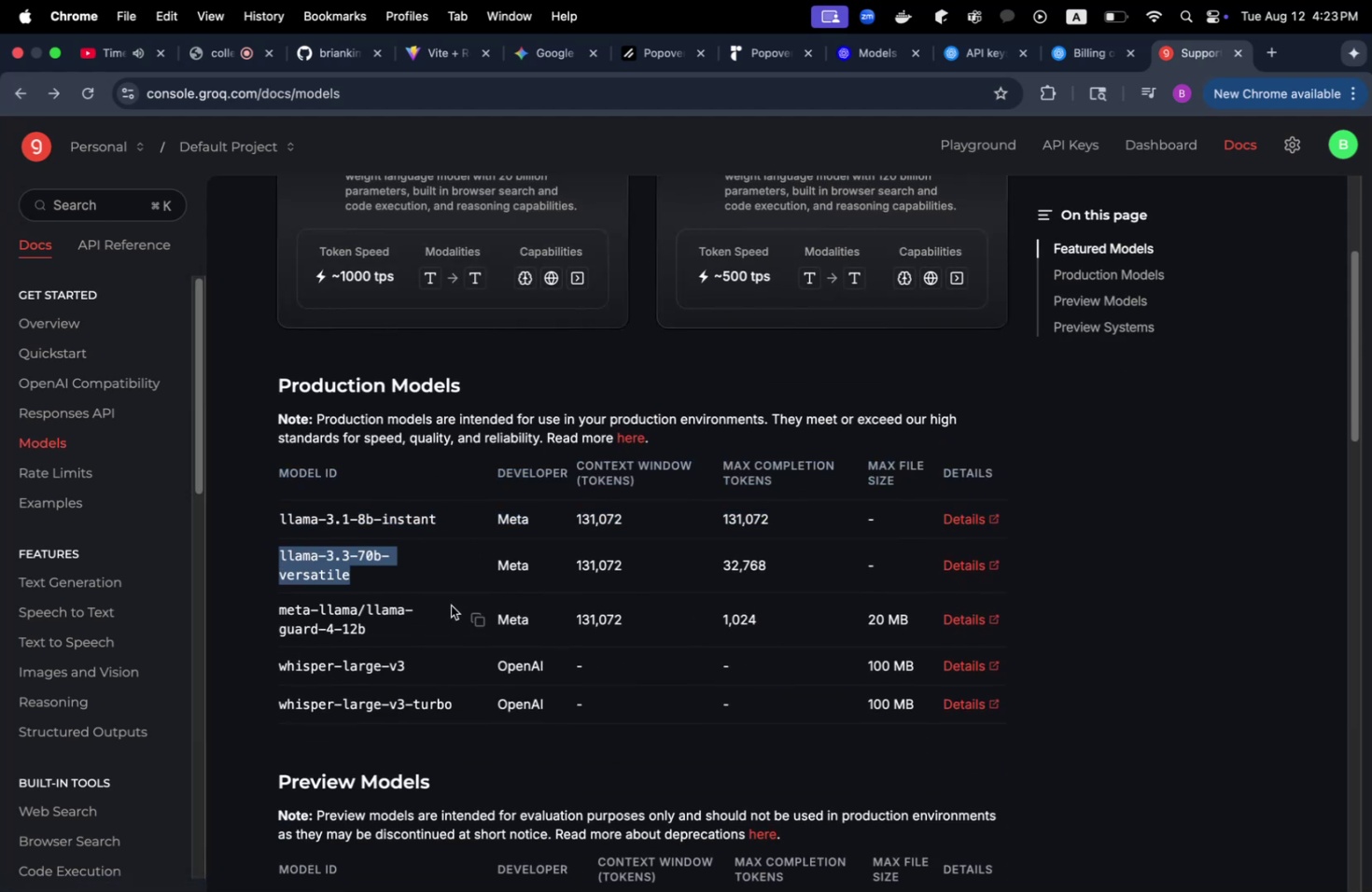 
key(Meta+Tab)
 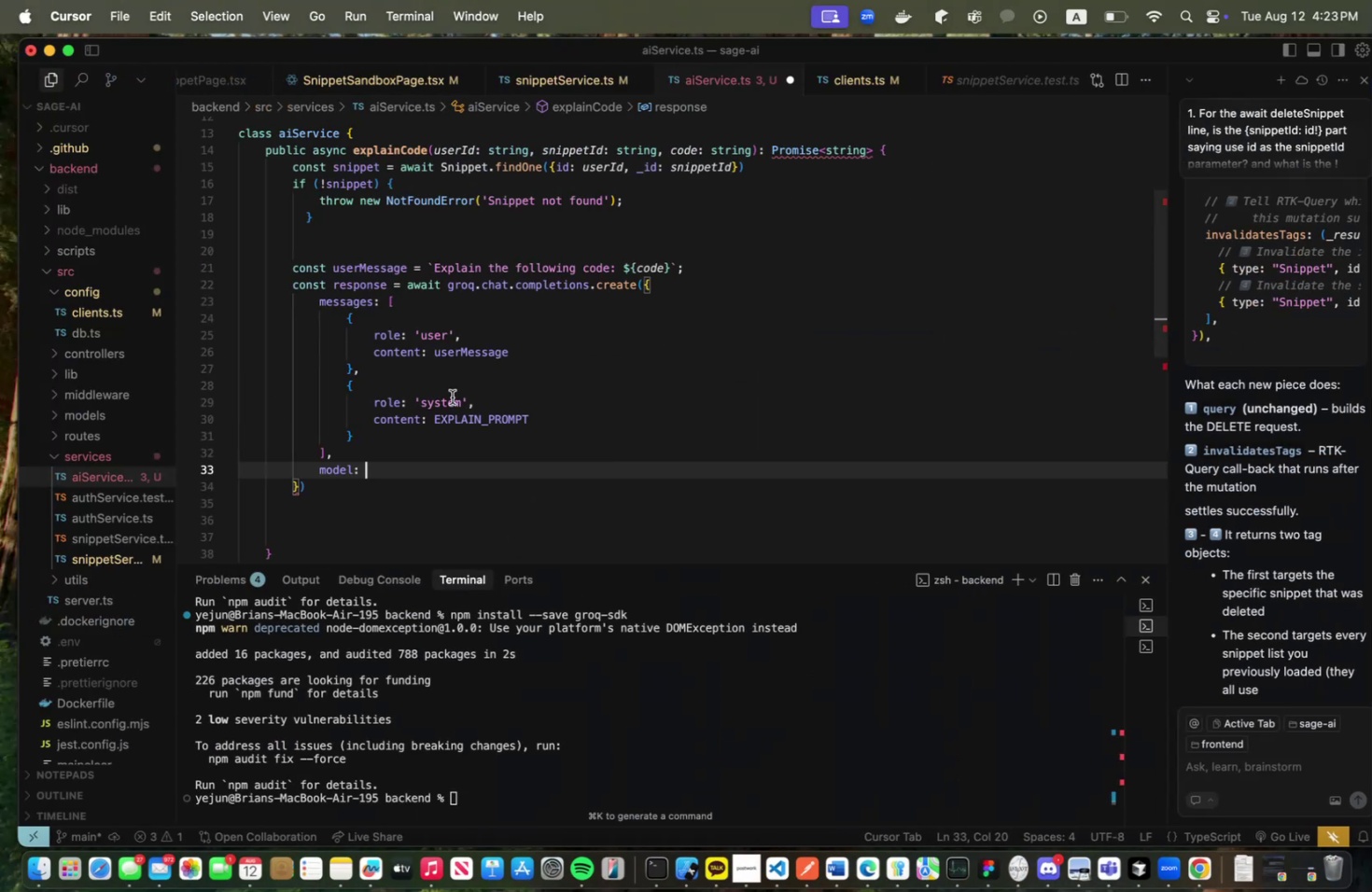 
hold_key(key=CommandLeft, duration=1.44)
 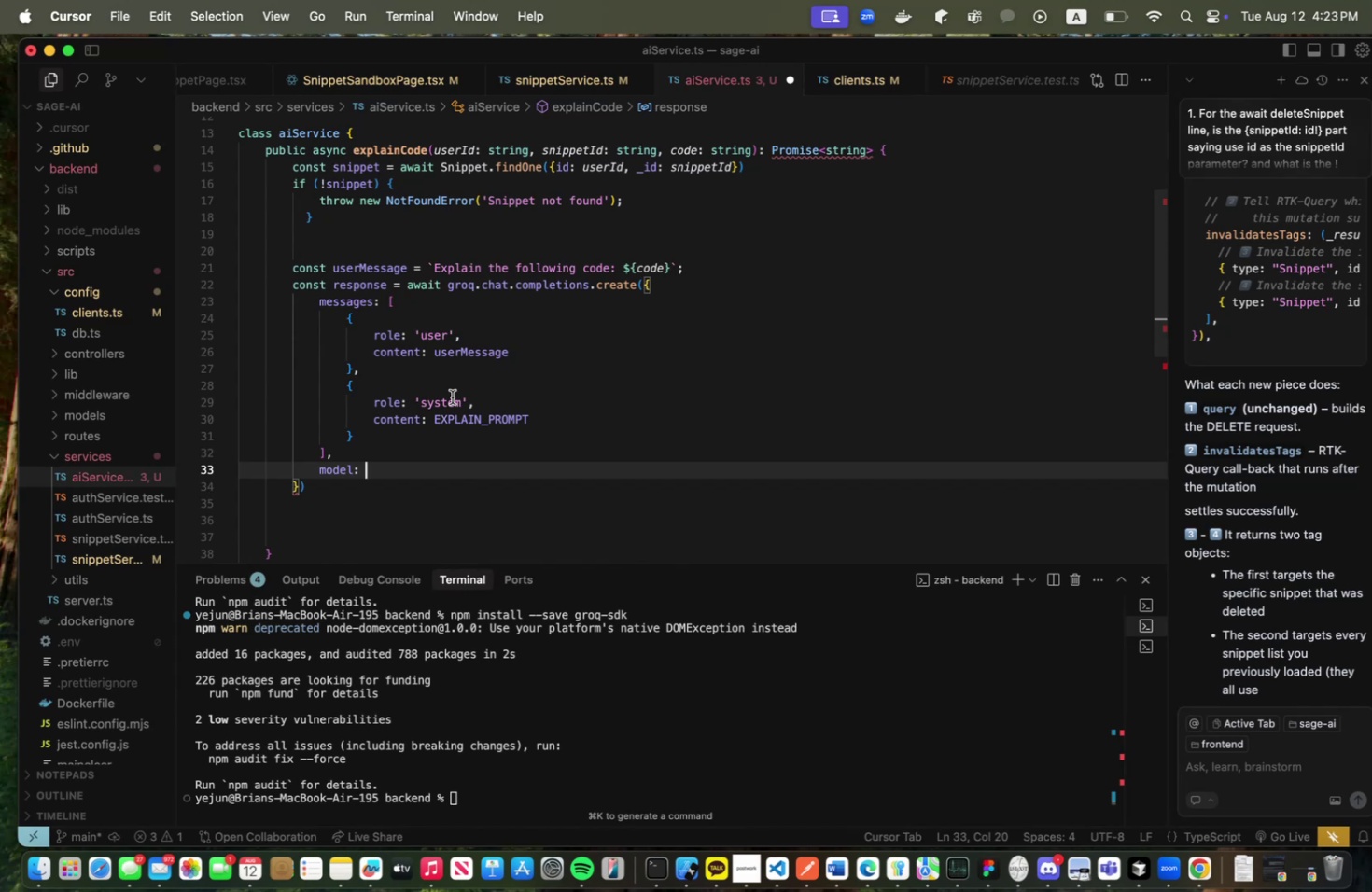 
key(Quote)
 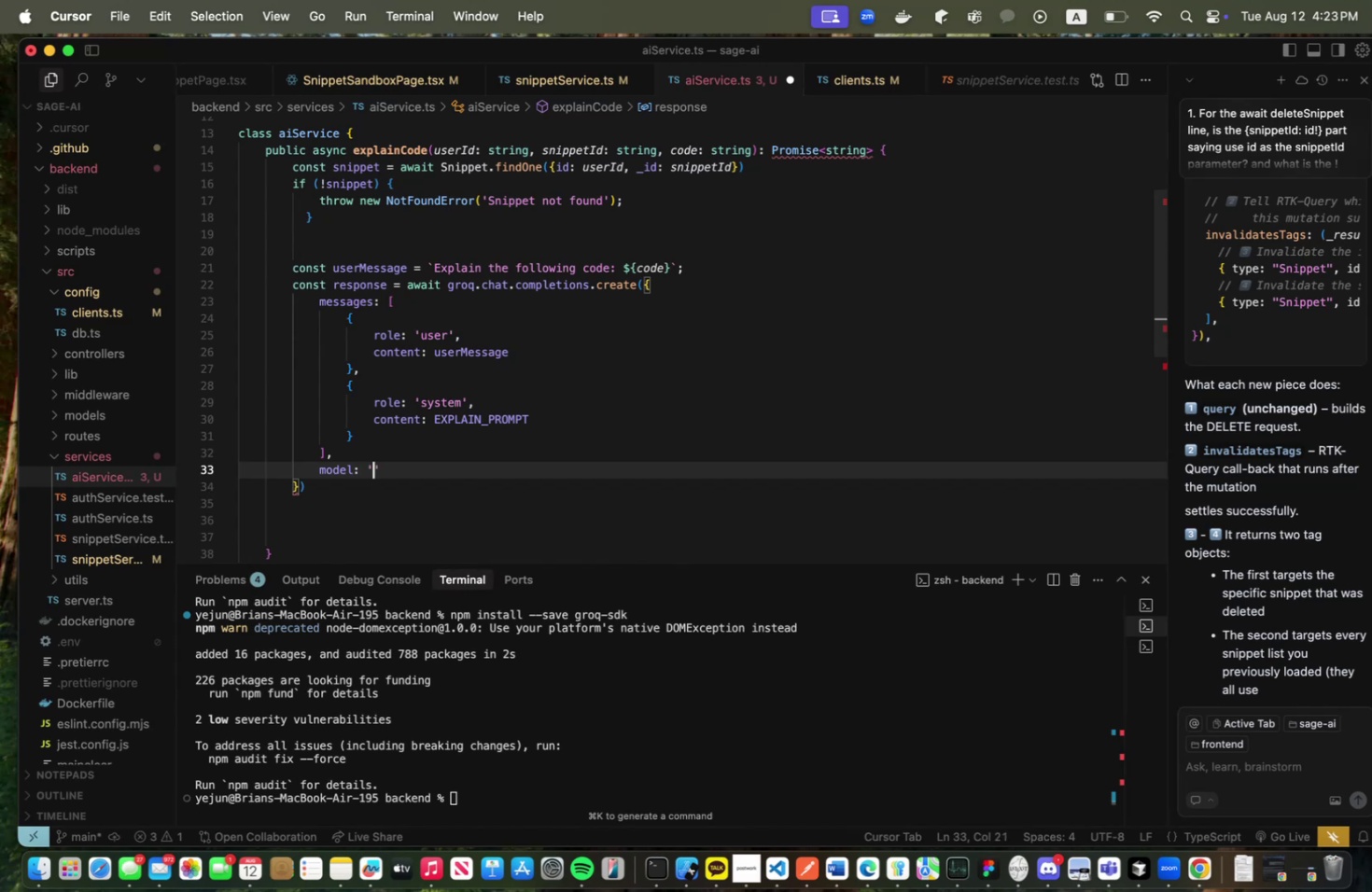 
key(Meta+CommandLeft)
 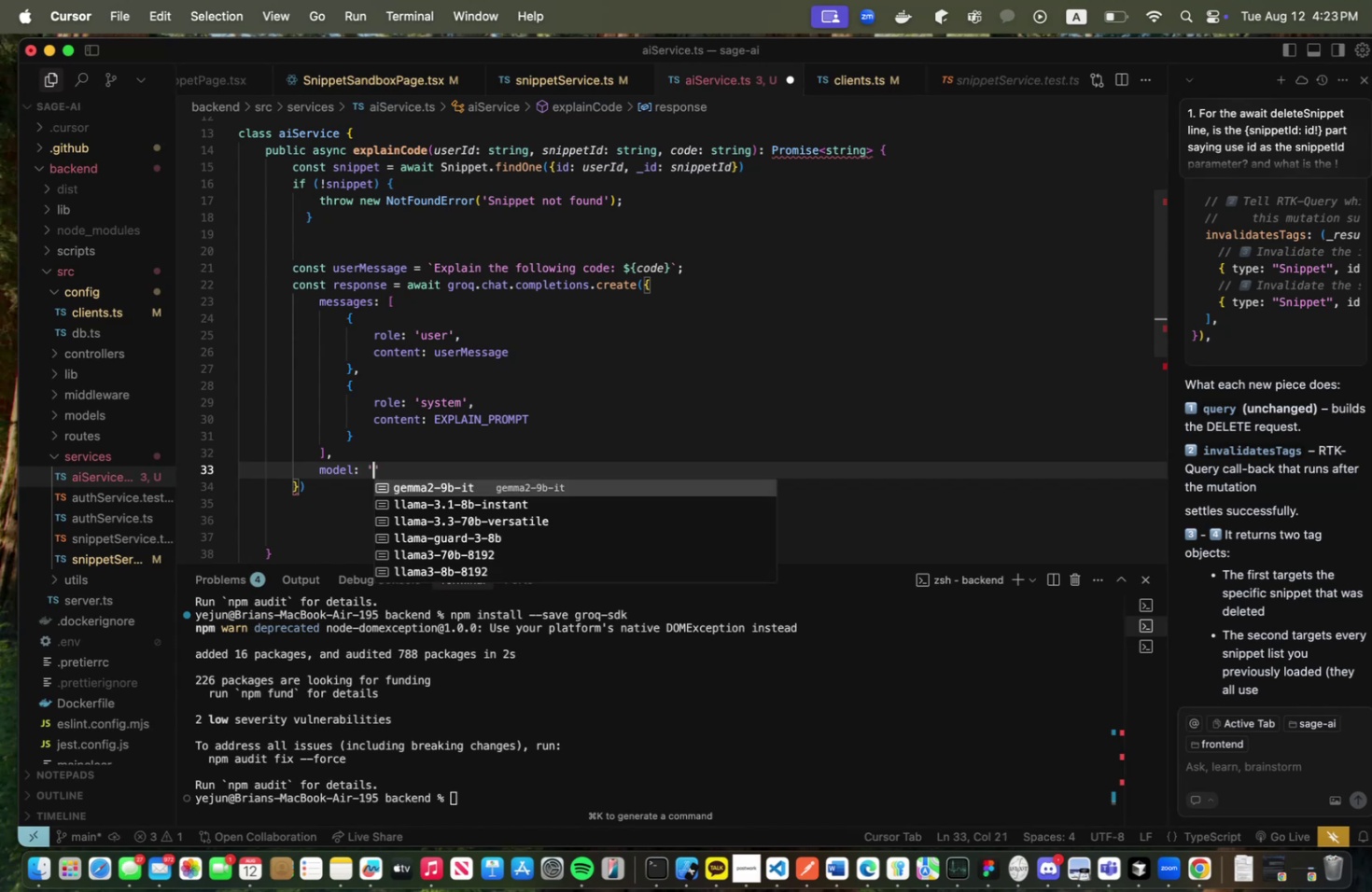 
key(Meta+V)
 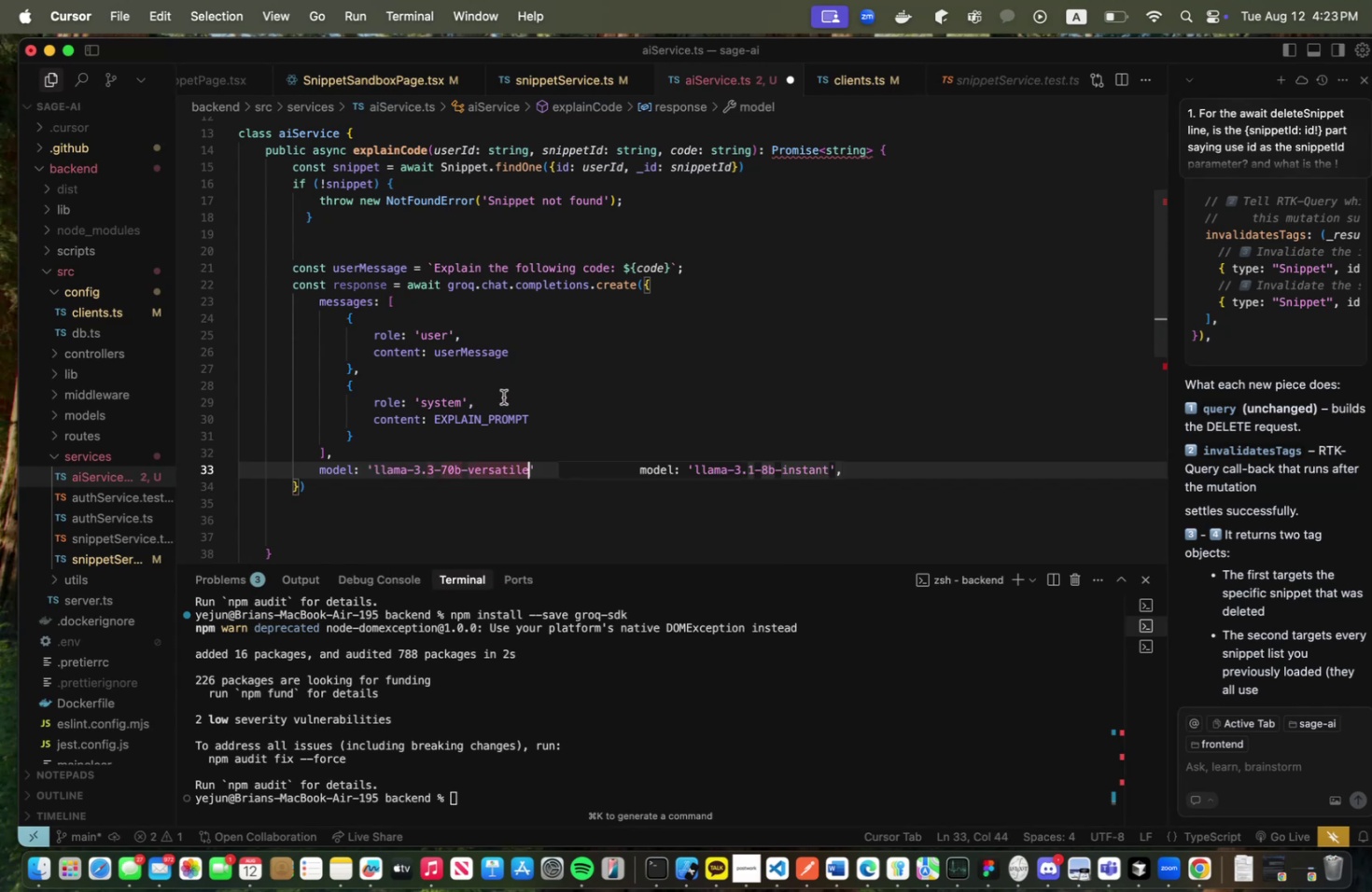 
key(Meta+CommandLeft)
 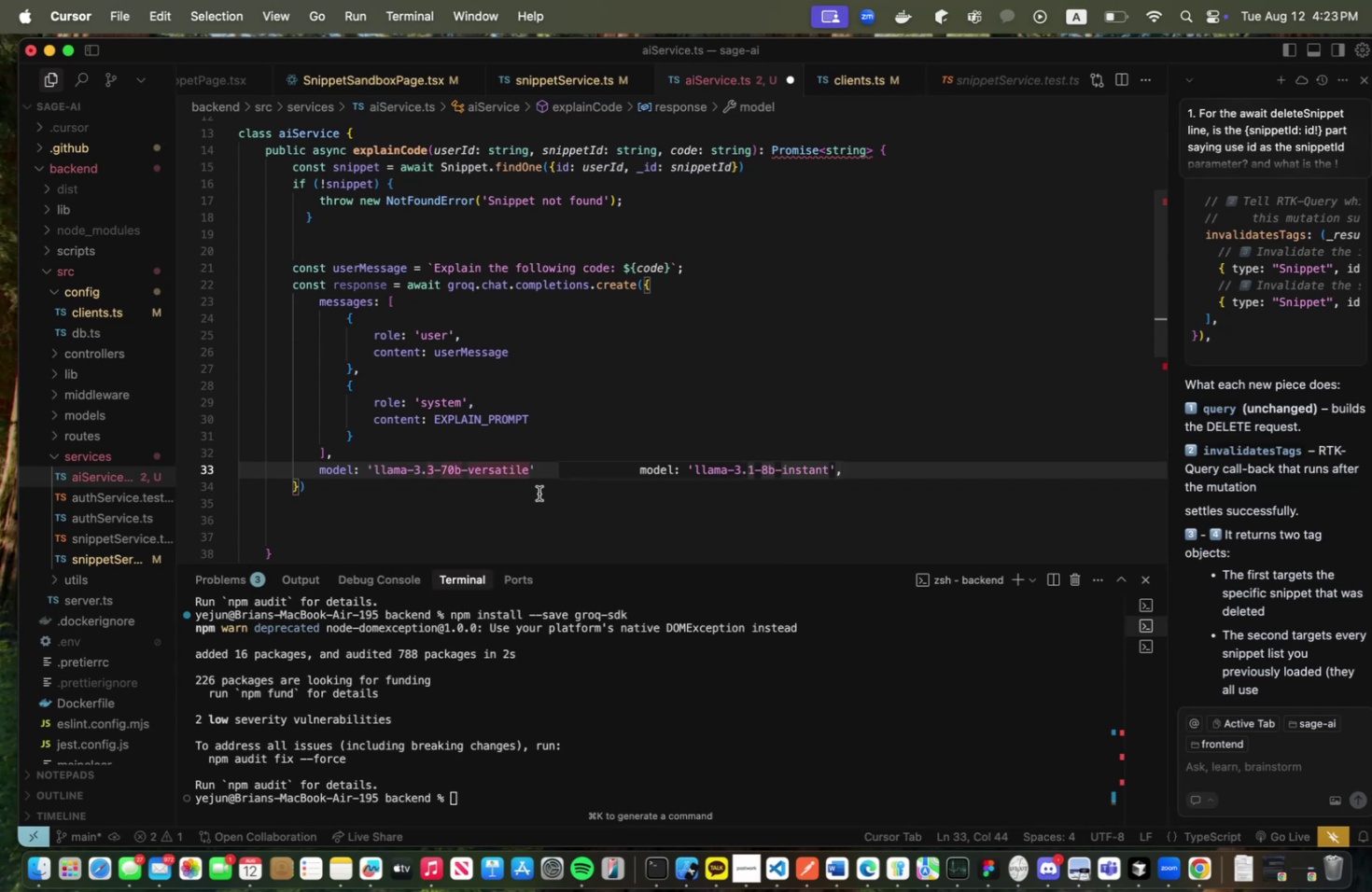 
key(Meta+S)
 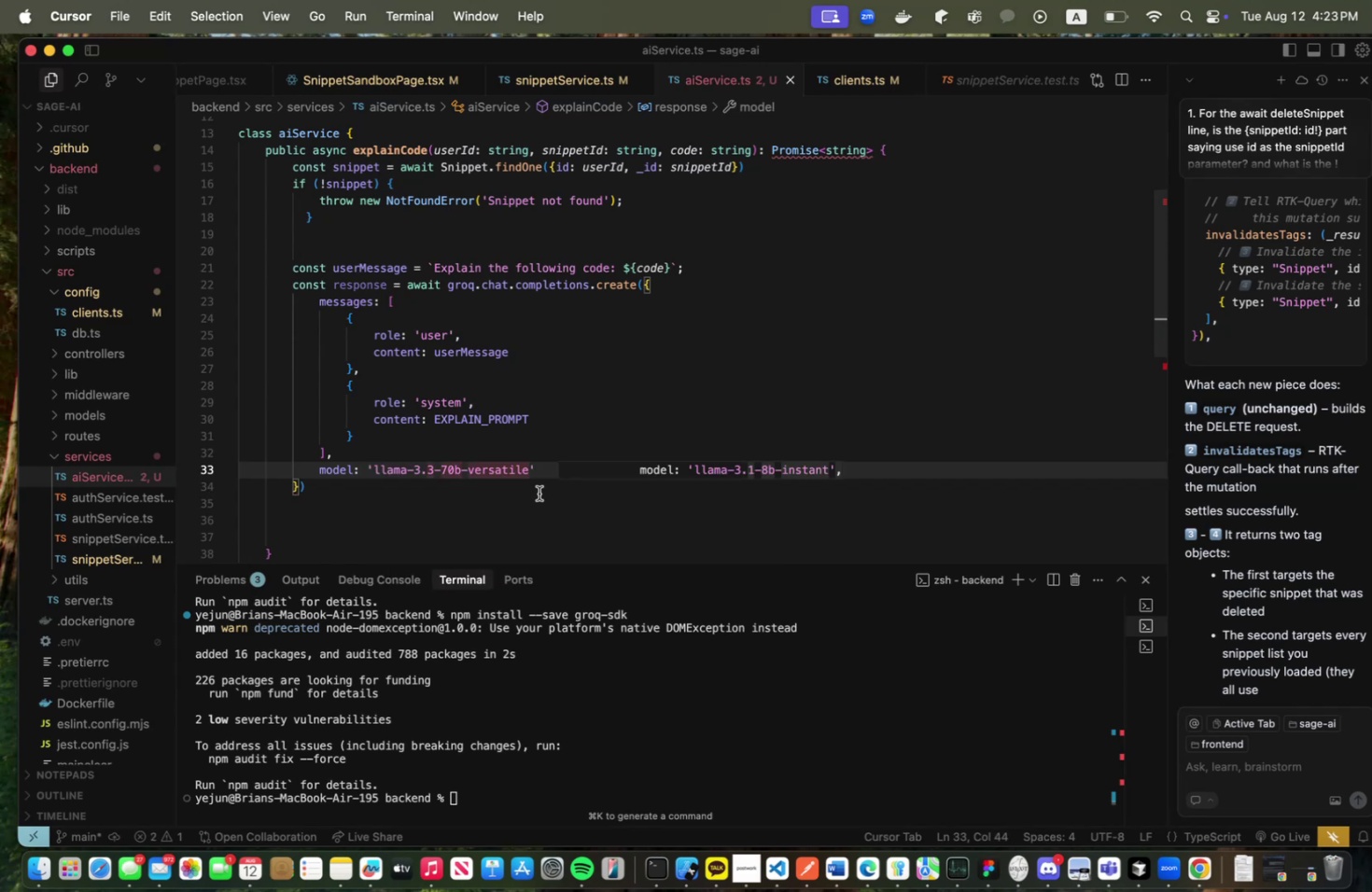 
key(Meta+CommandLeft)
 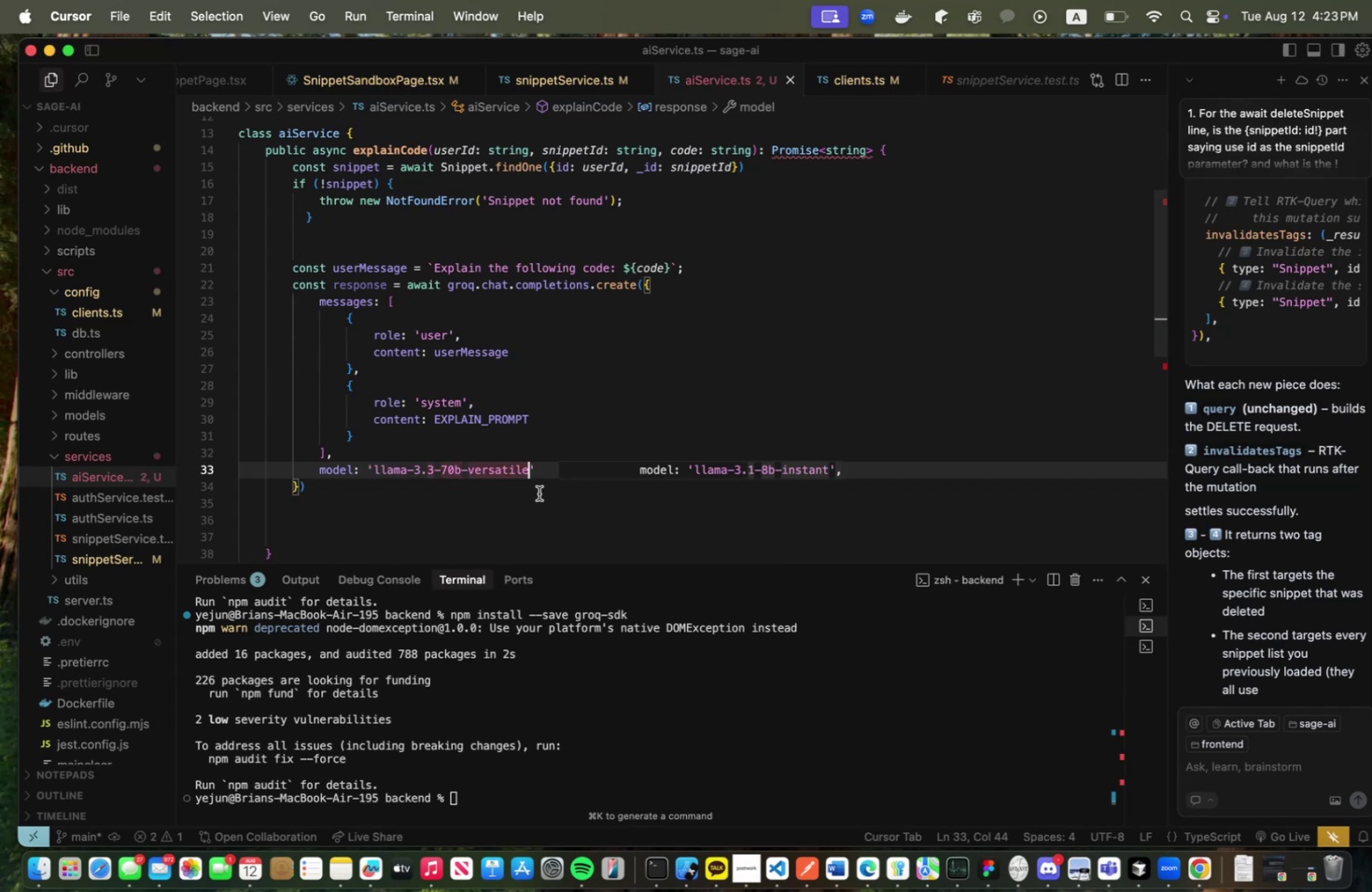 
key(Meta+Tab)
 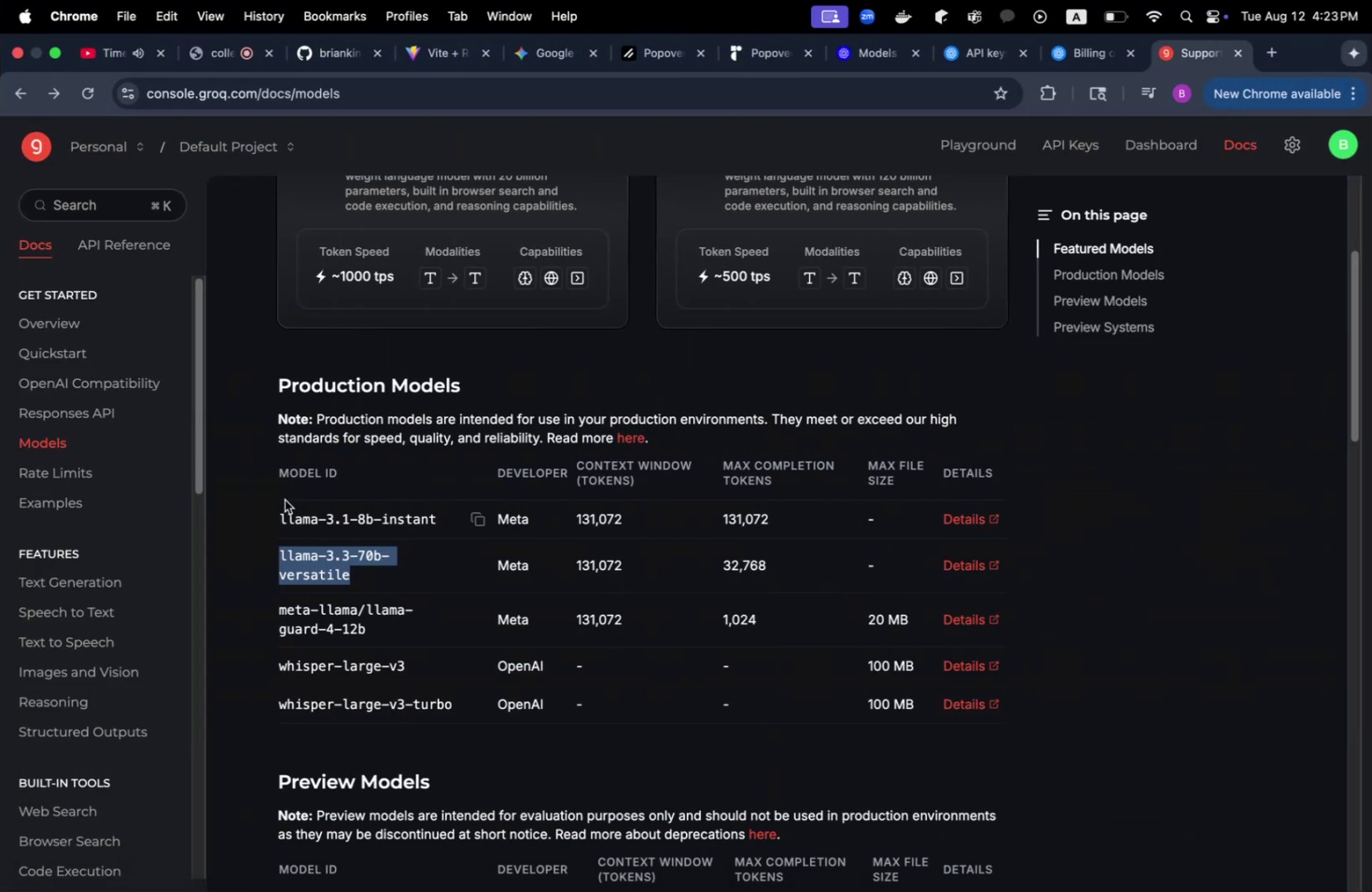 
scroll: coordinate [278, 499], scroll_direction: up, amount: 12.0
 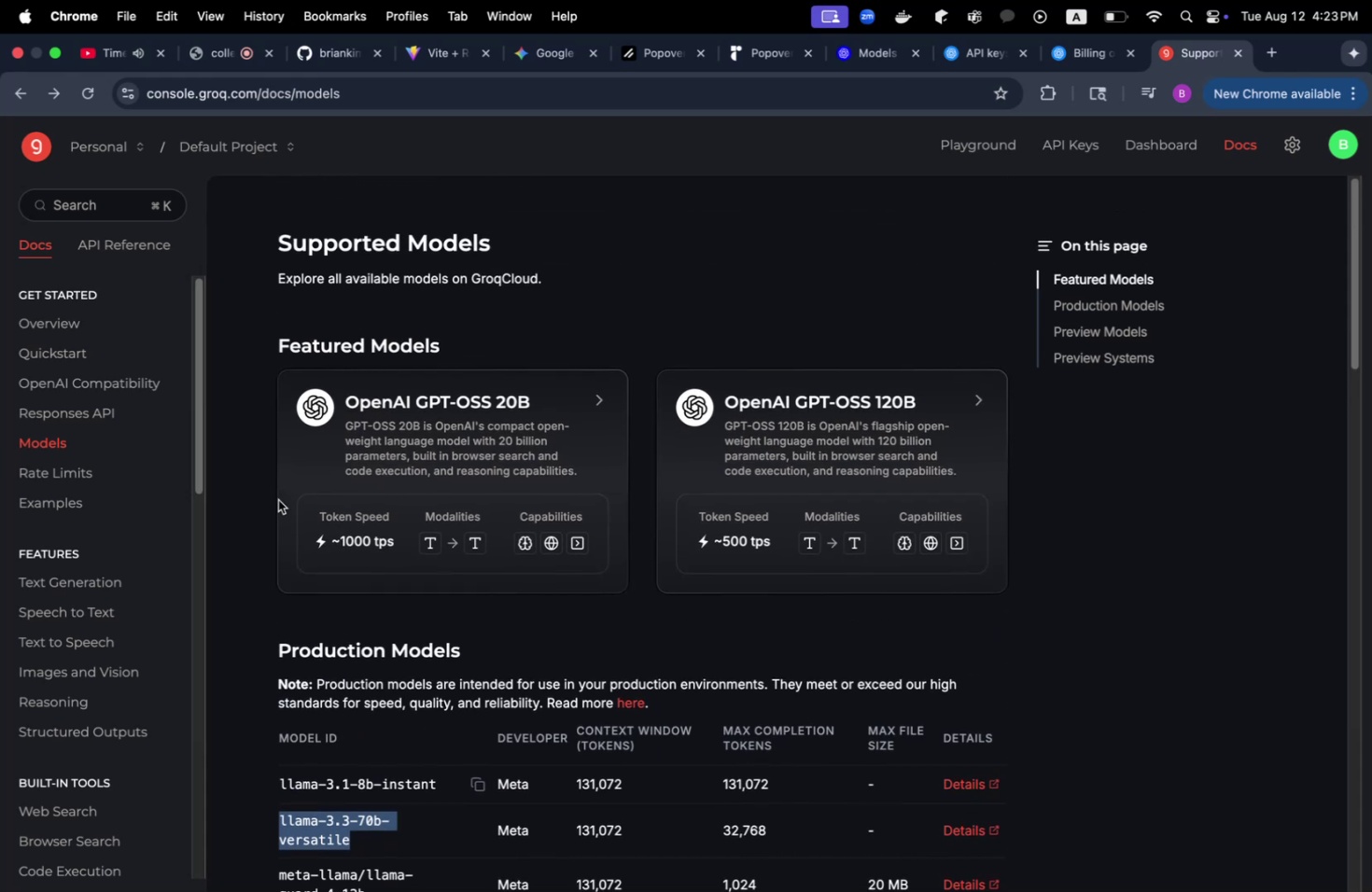 
scroll: coordinate [351, 611], scroll_direction: down, amount: 29.0
 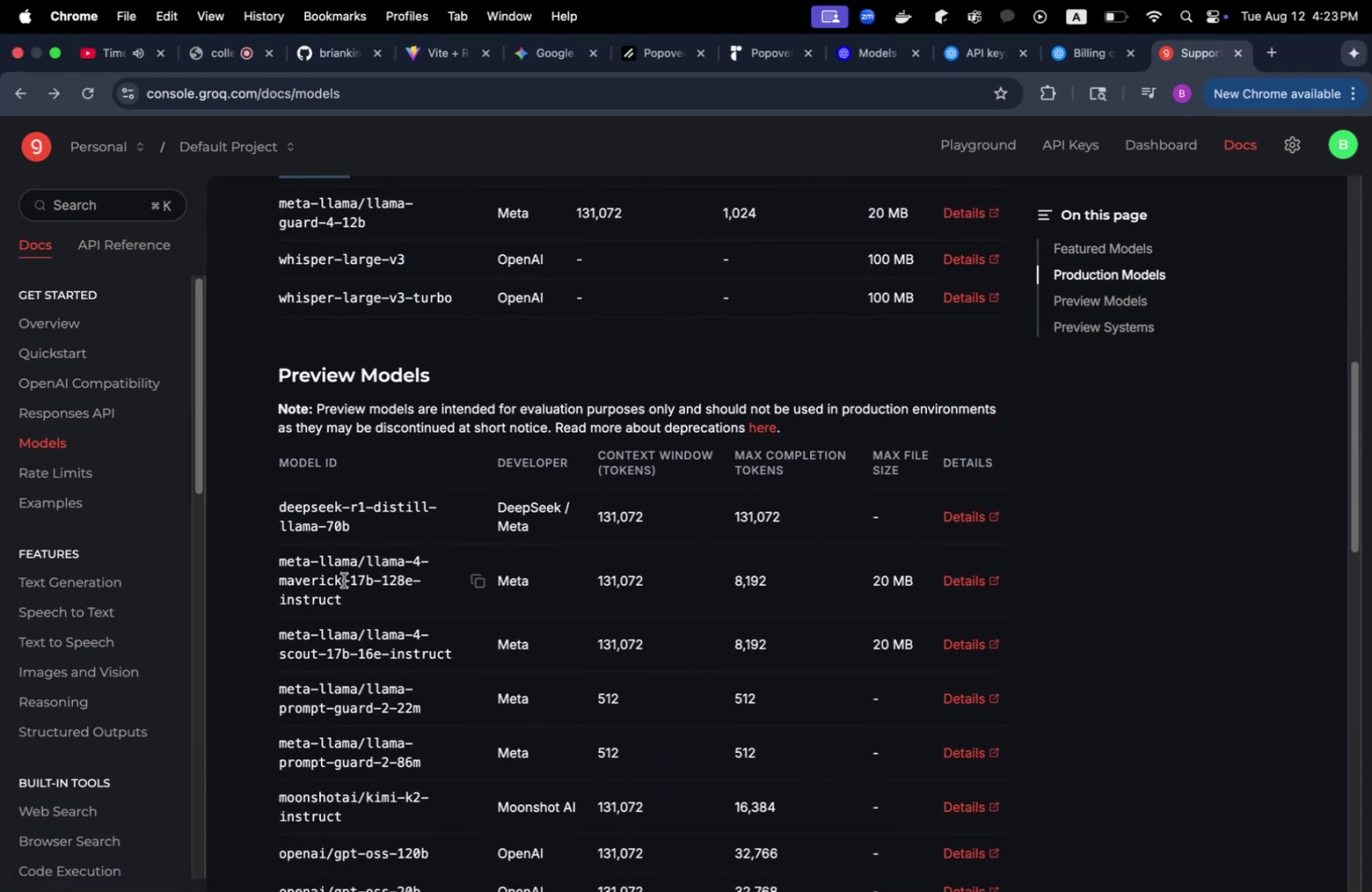 
wait(6.45)
 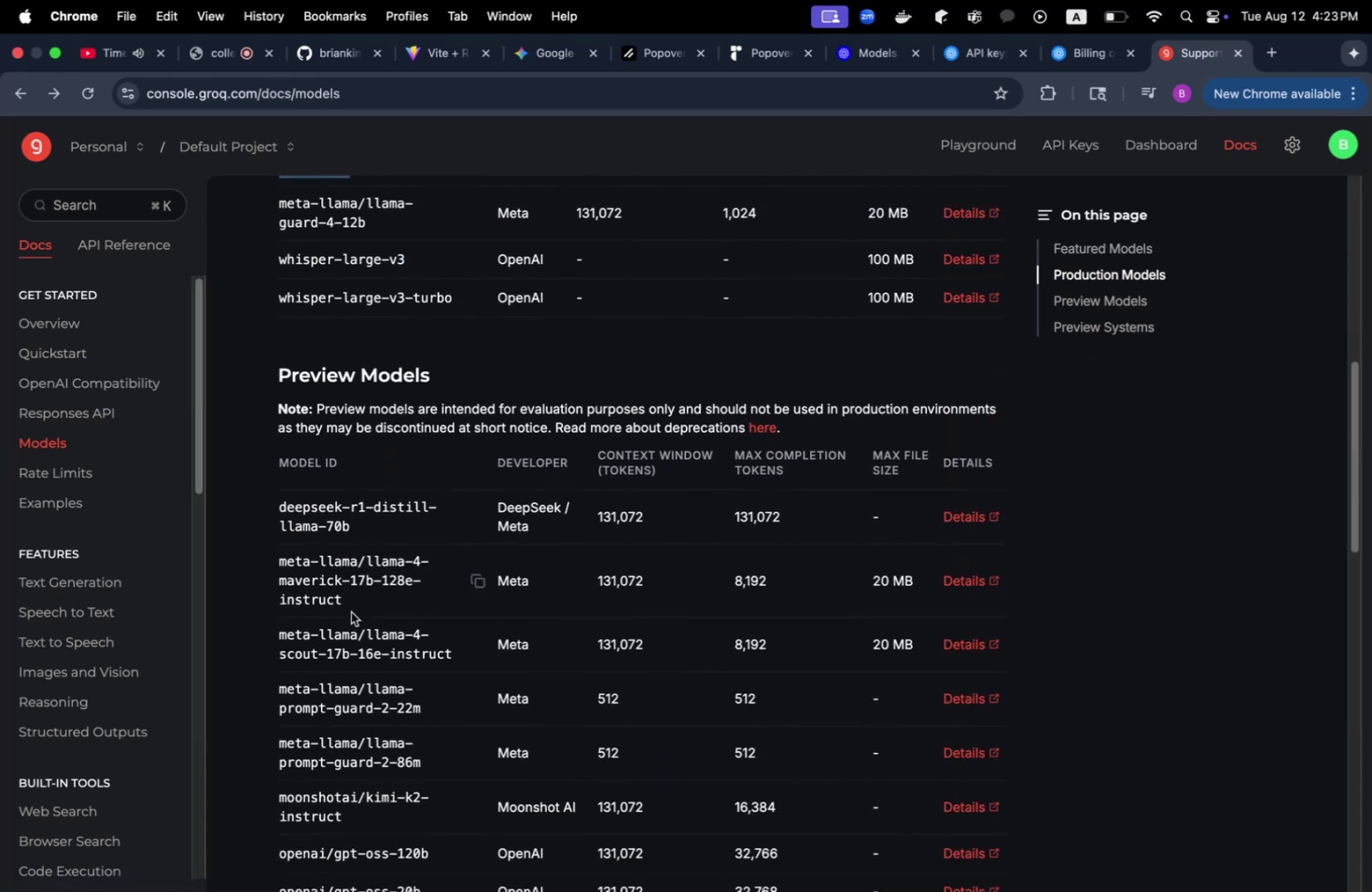 
scroll: coordinate [274, 567], scroll_direction: down, amount: 4.0
 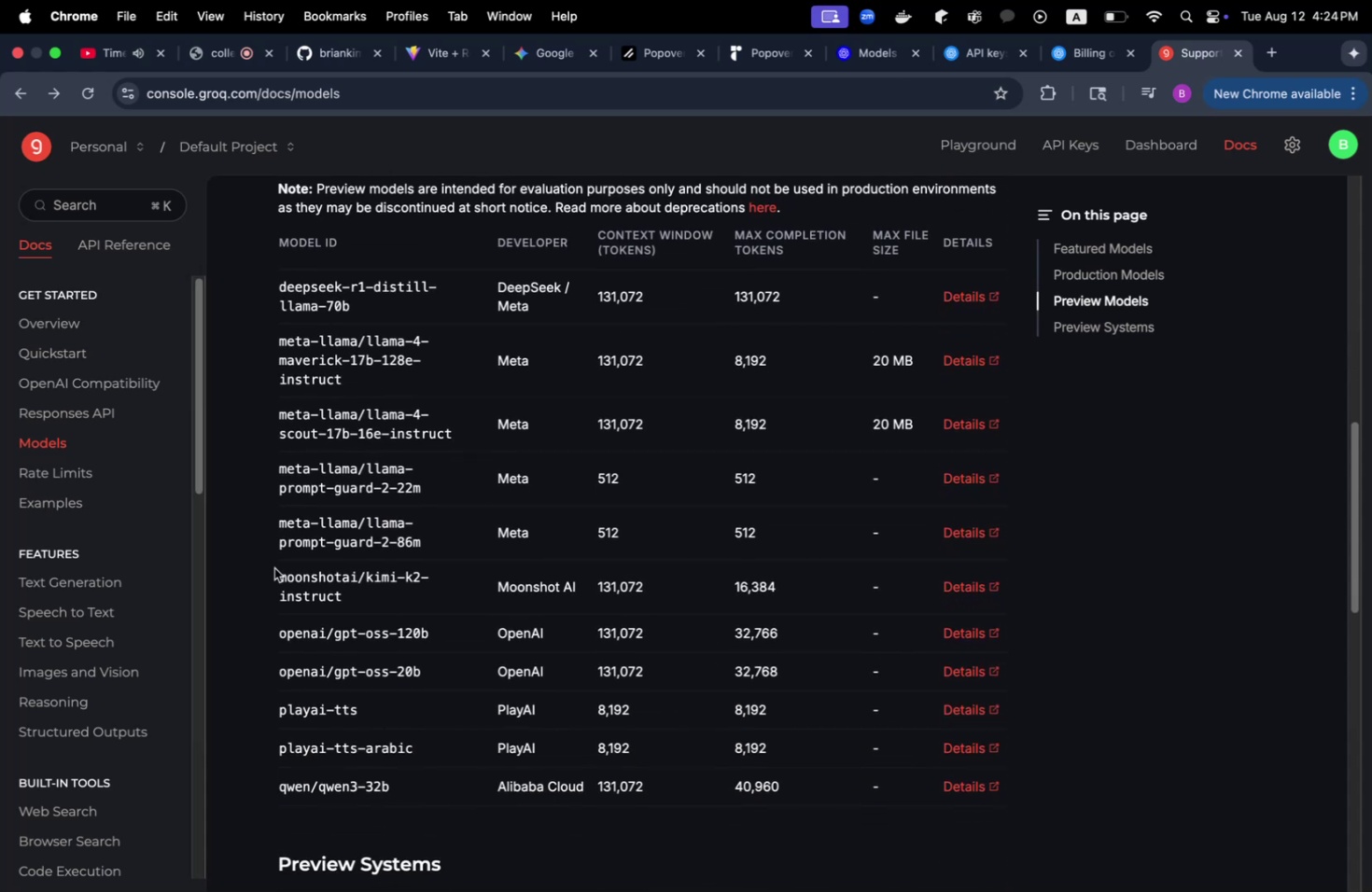 
scroll: coordinate [273, 578], scroll_direction: up, amount: 26.0
 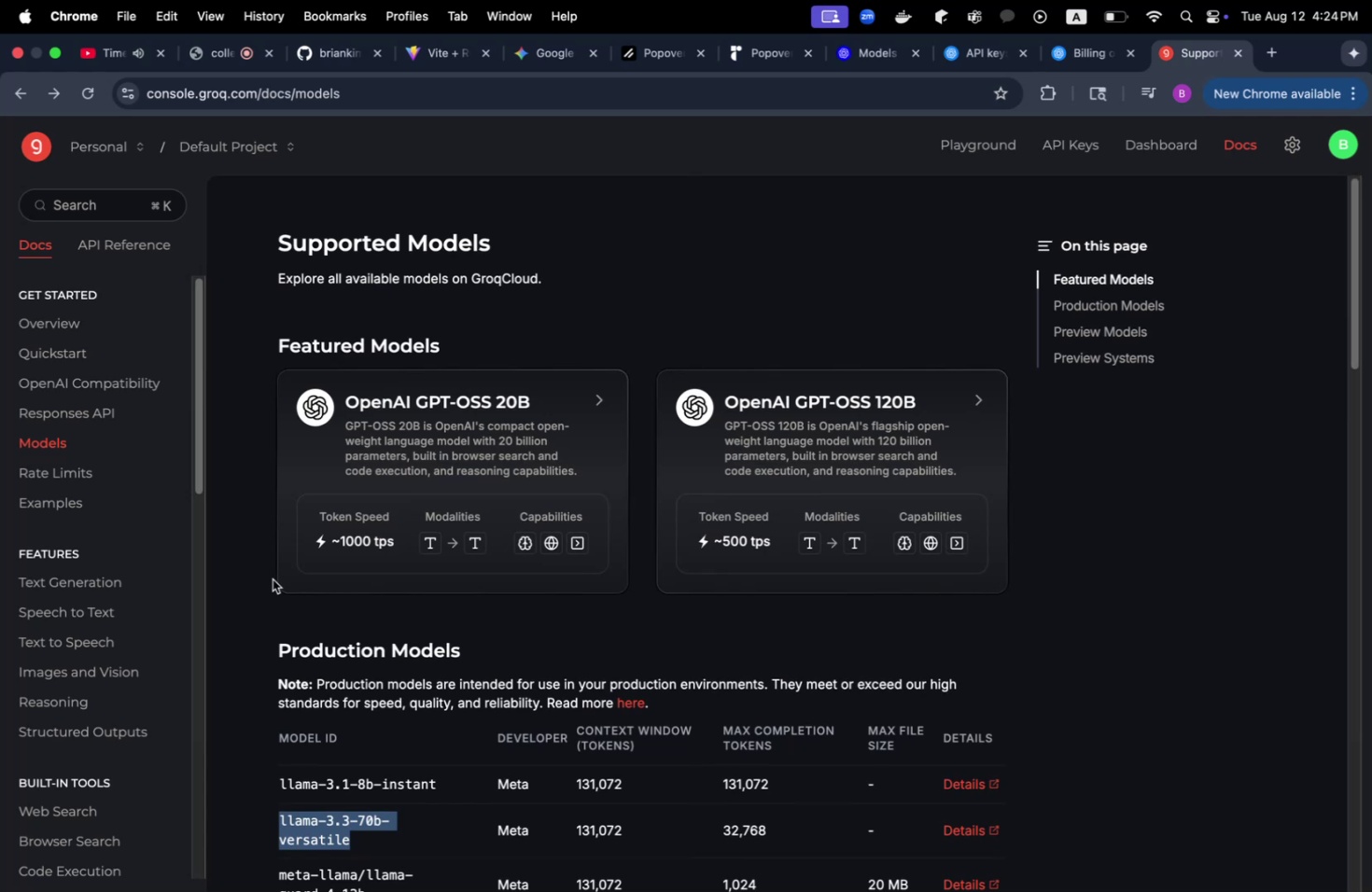 
wait(9.03)
 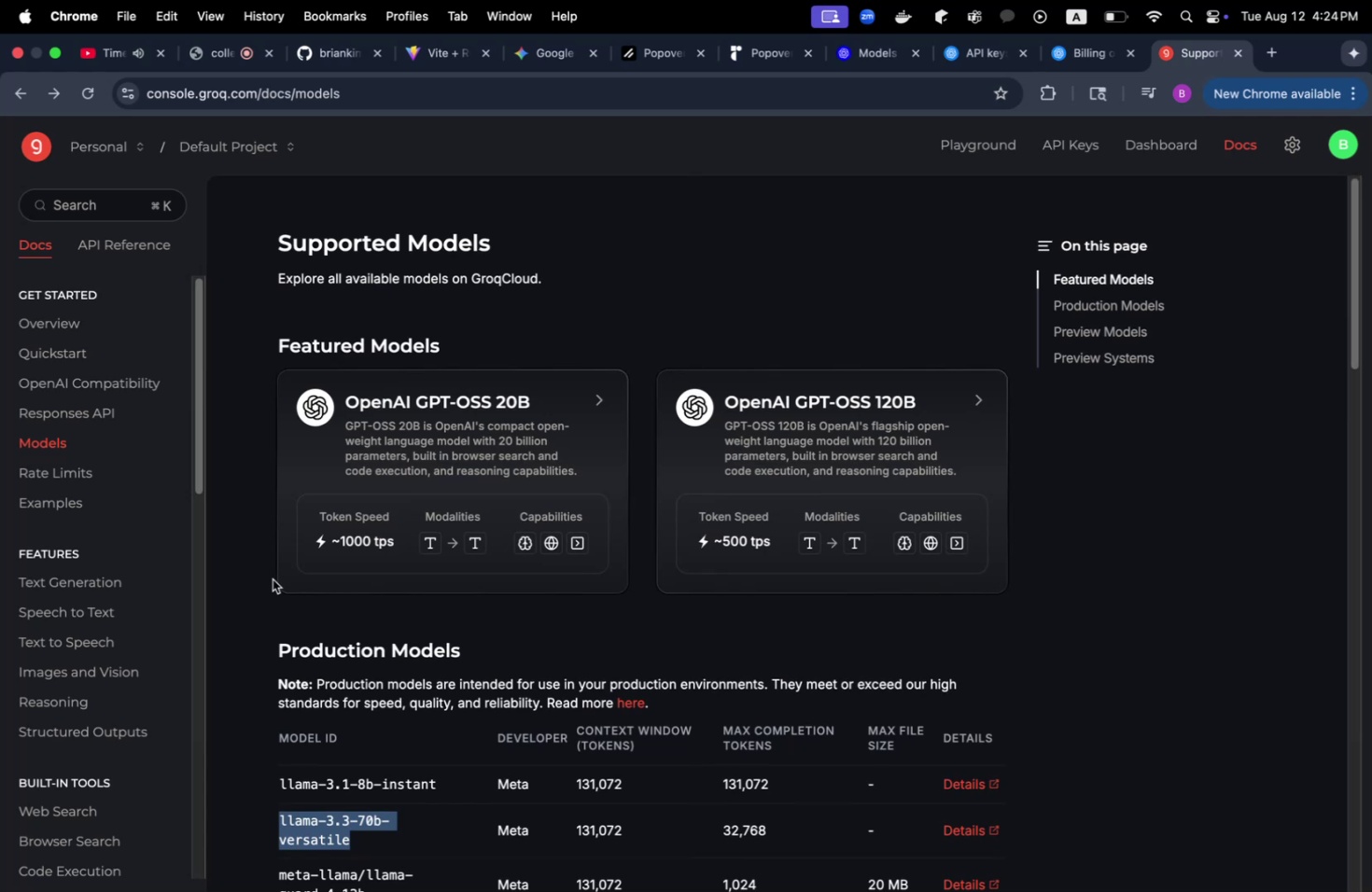 
key(Meta+CommandLeft)
 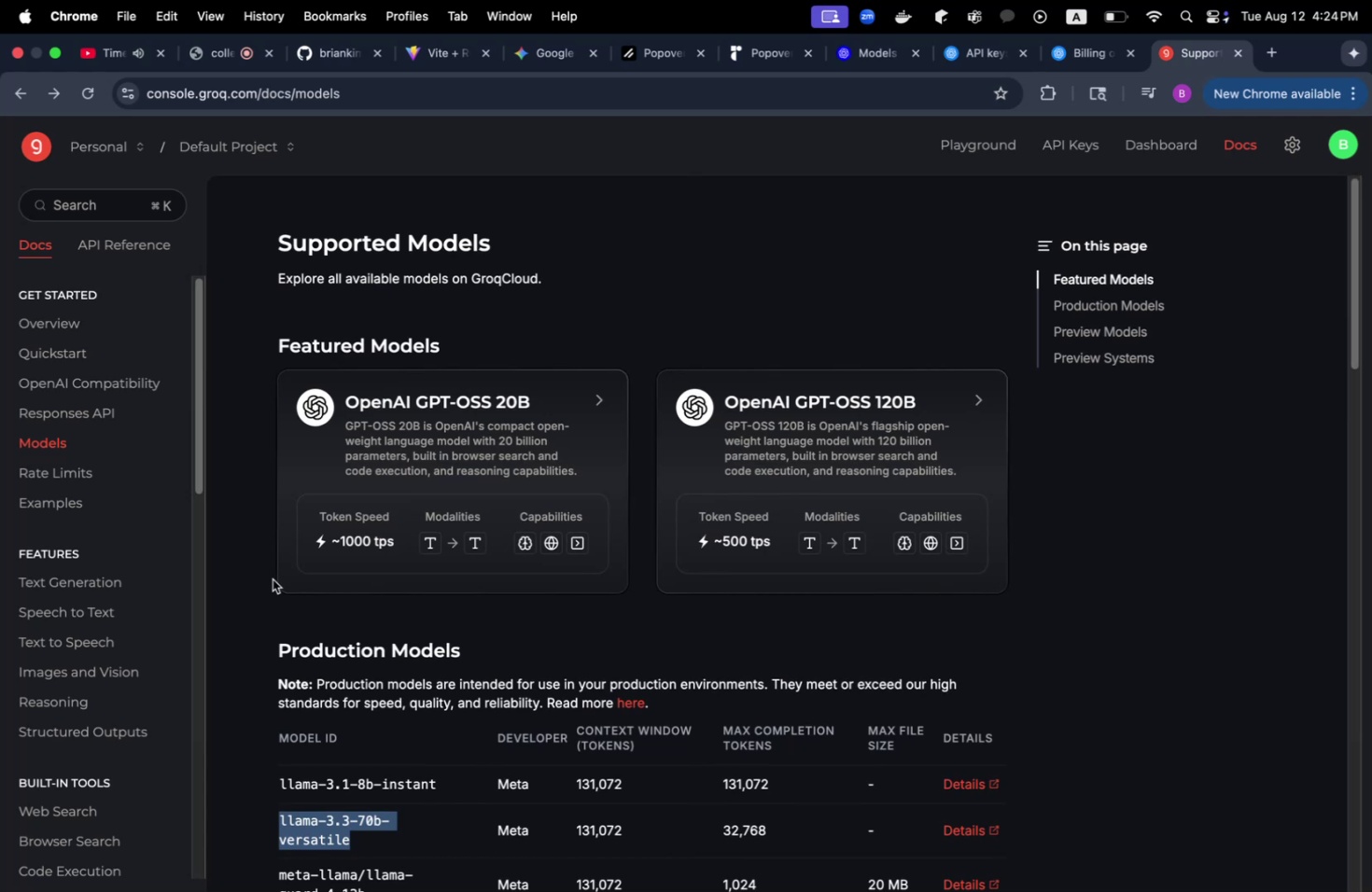 
key(Meta+Tab)
 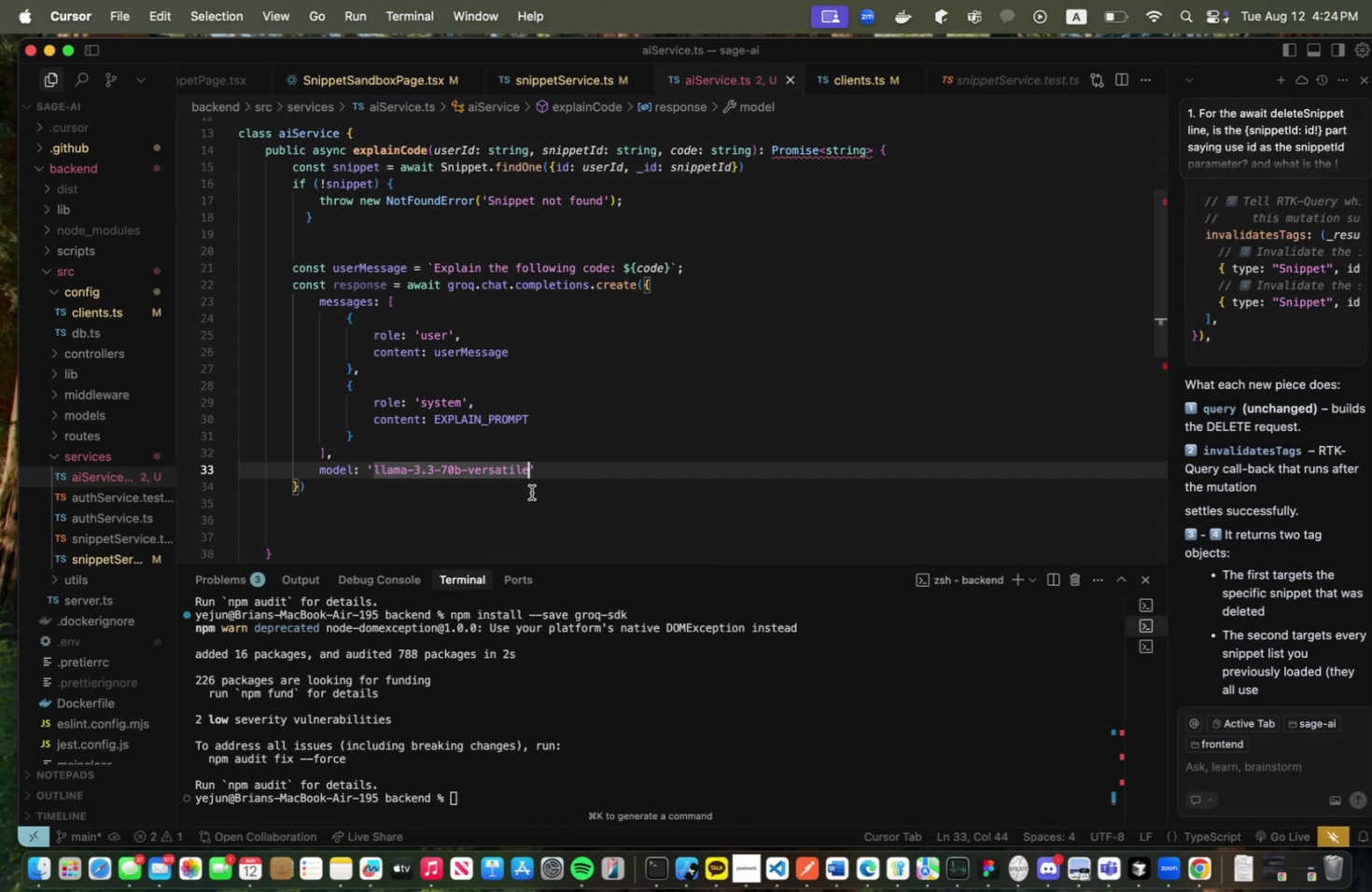 
wait(7.39)
 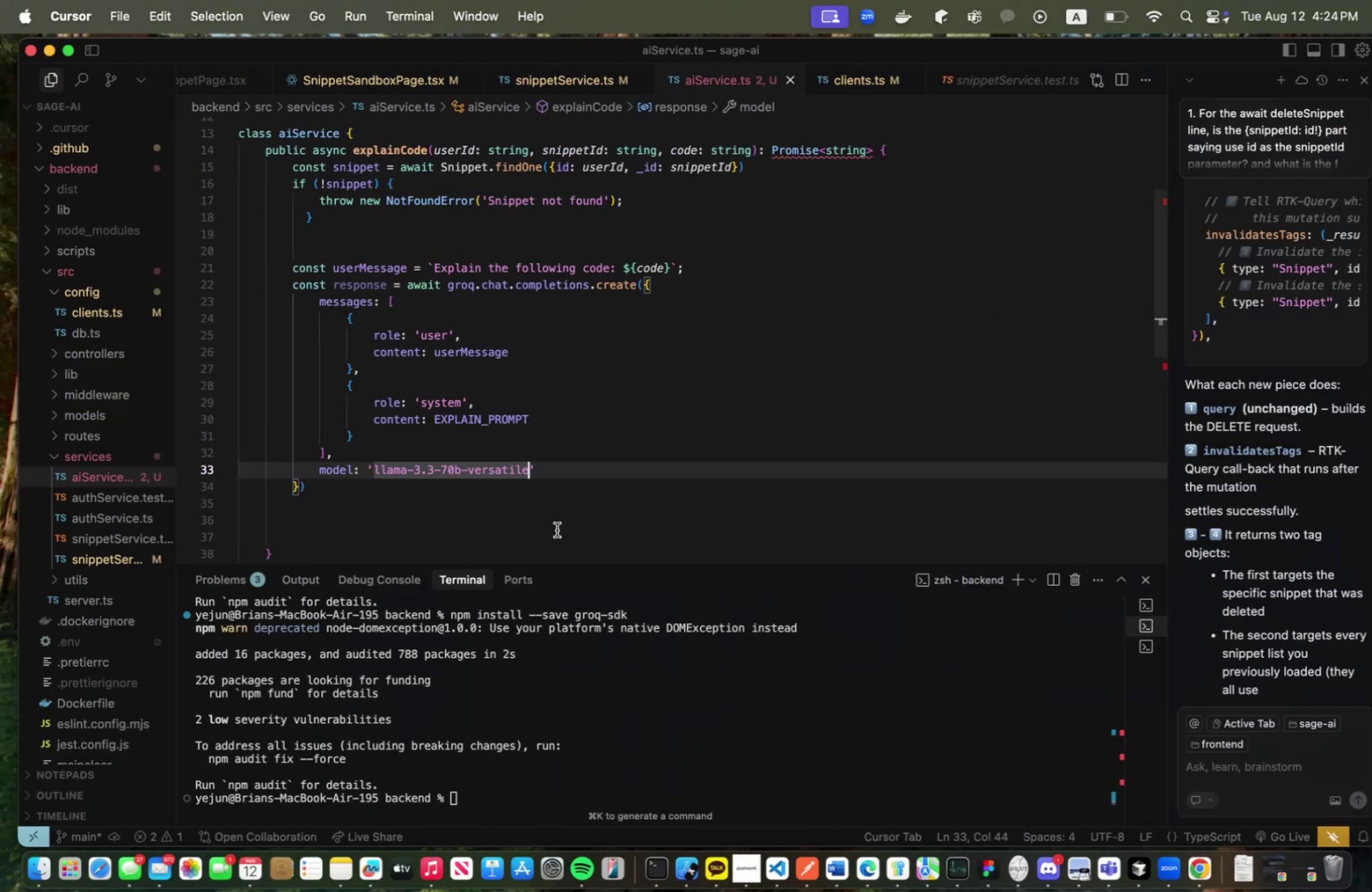 
key(Meta+CommandLeft)
 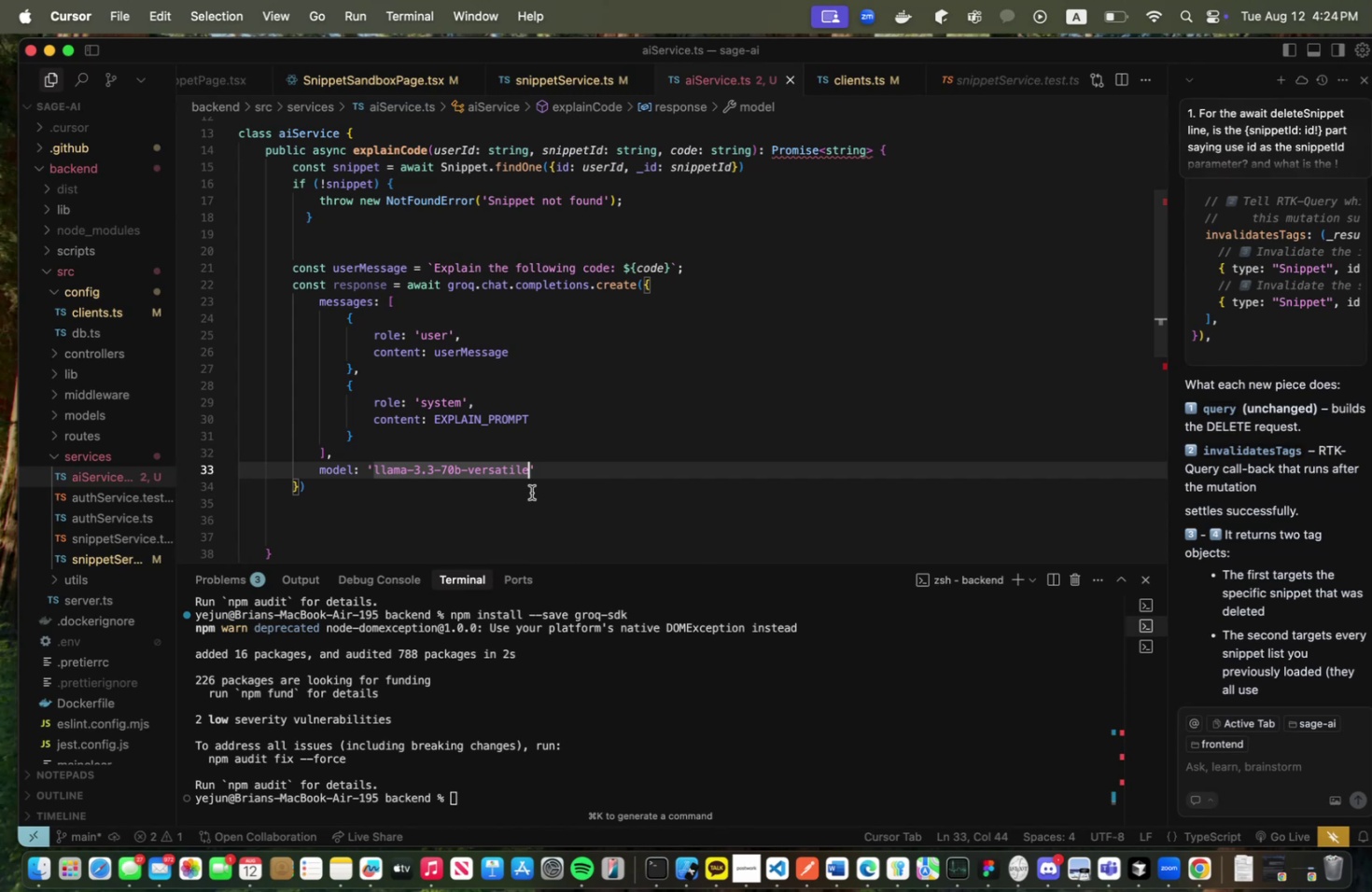 
key(Meta+Tab)
 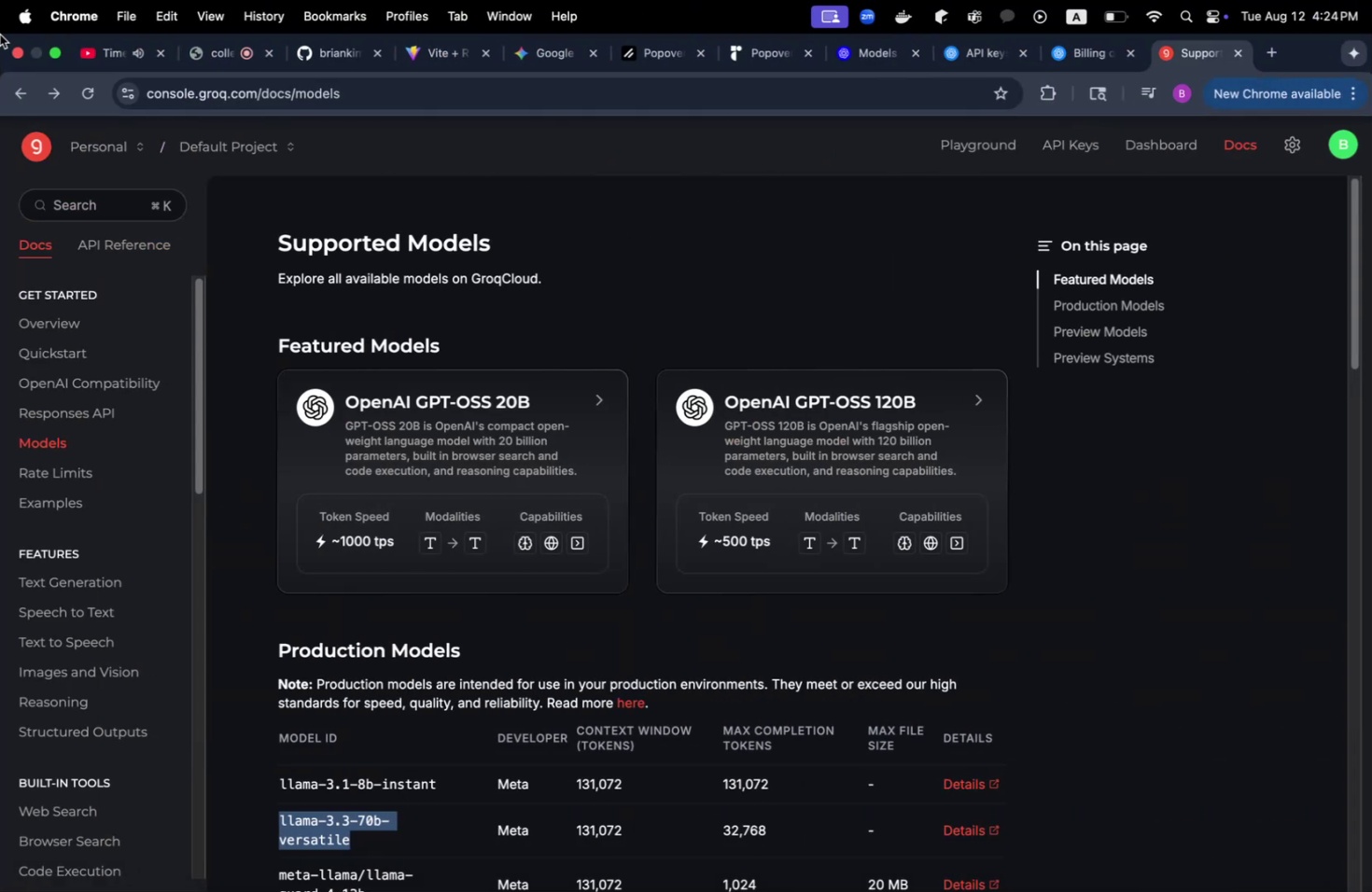 
left_click([2, 102])
 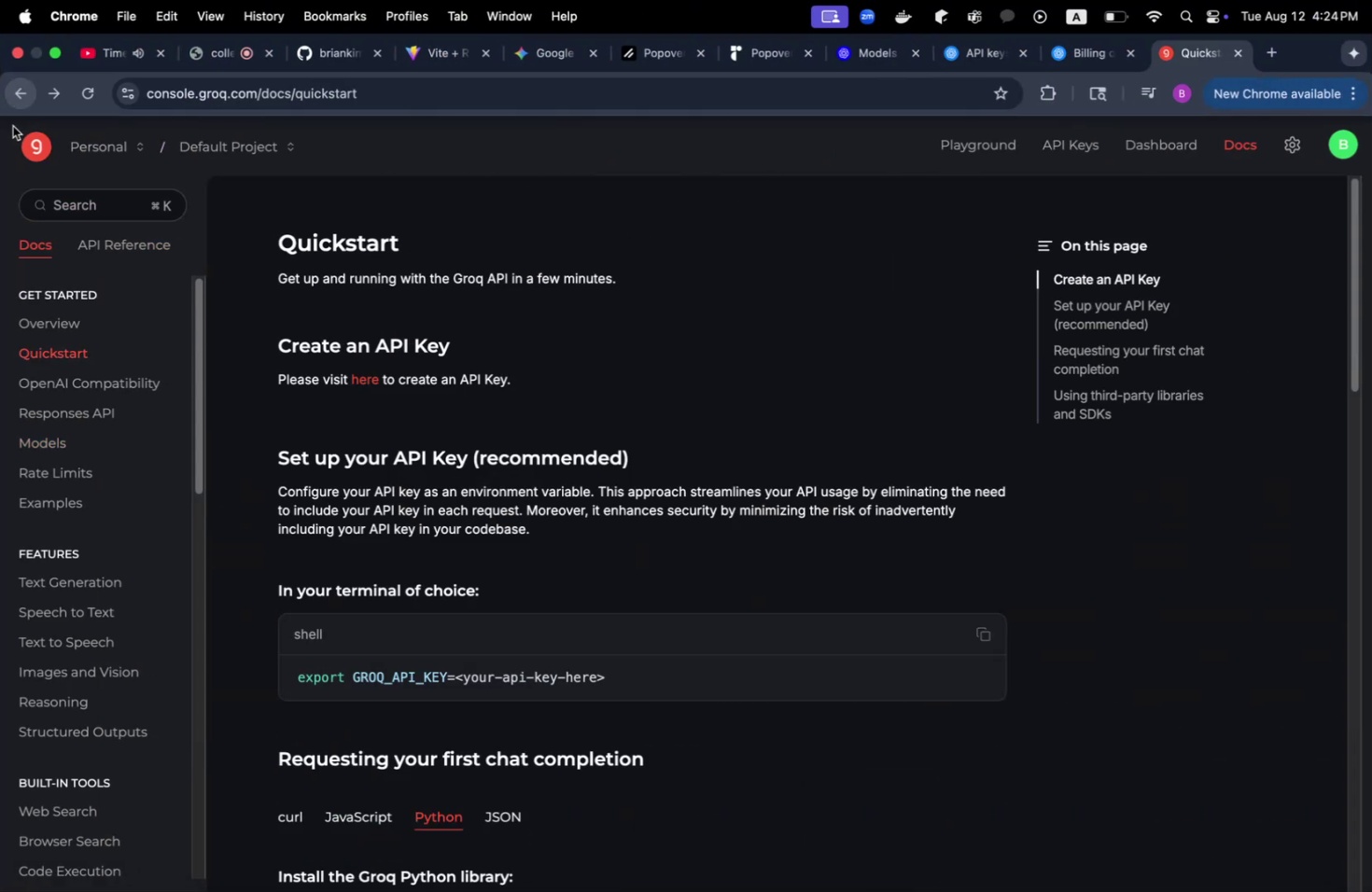 
scroll: coordinate [551, 523], scroll_direction: down, amount: 23.0
 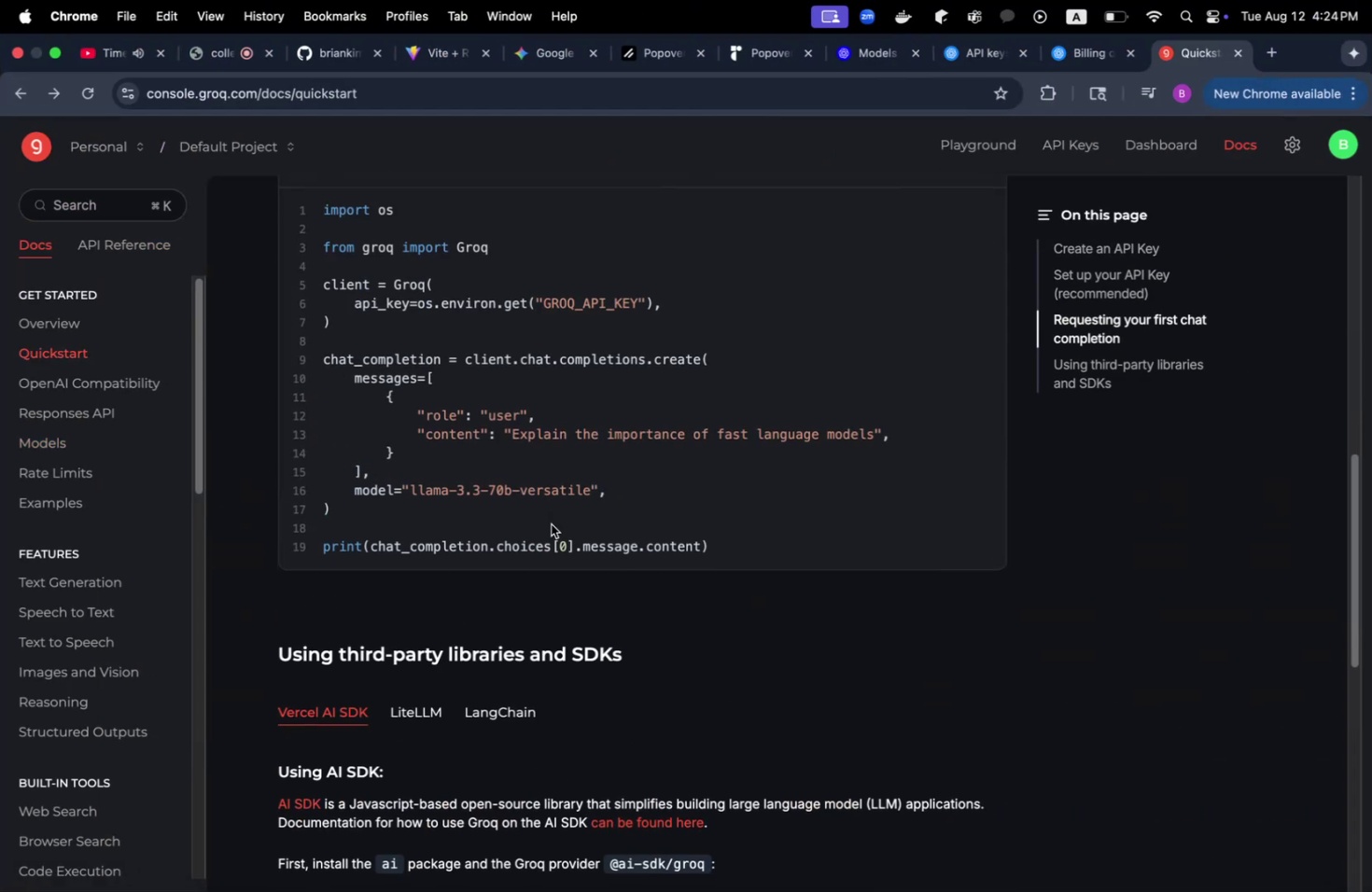 
key(Meta+CommandLeft)
 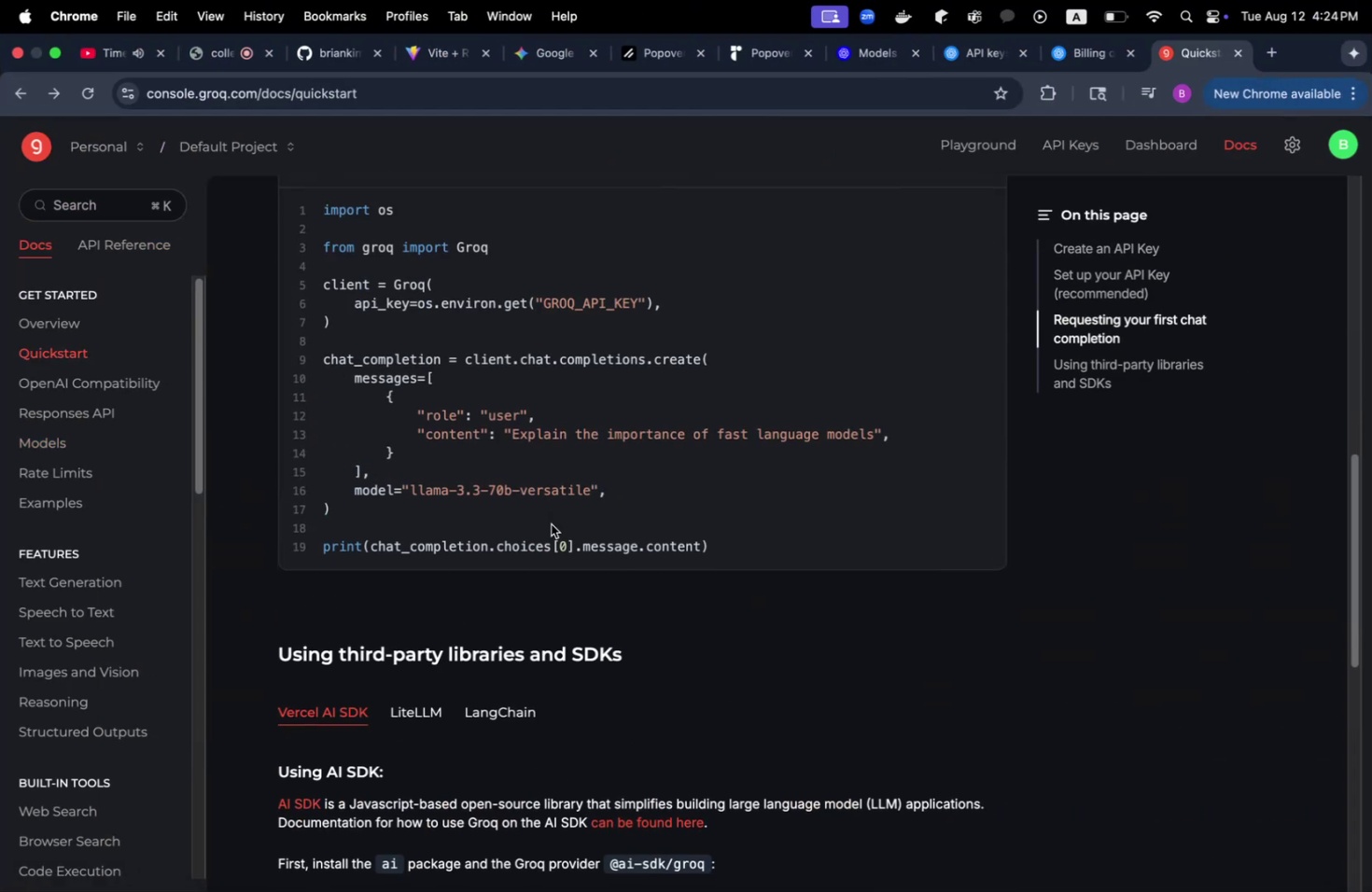 
key(Meta+Tab)
 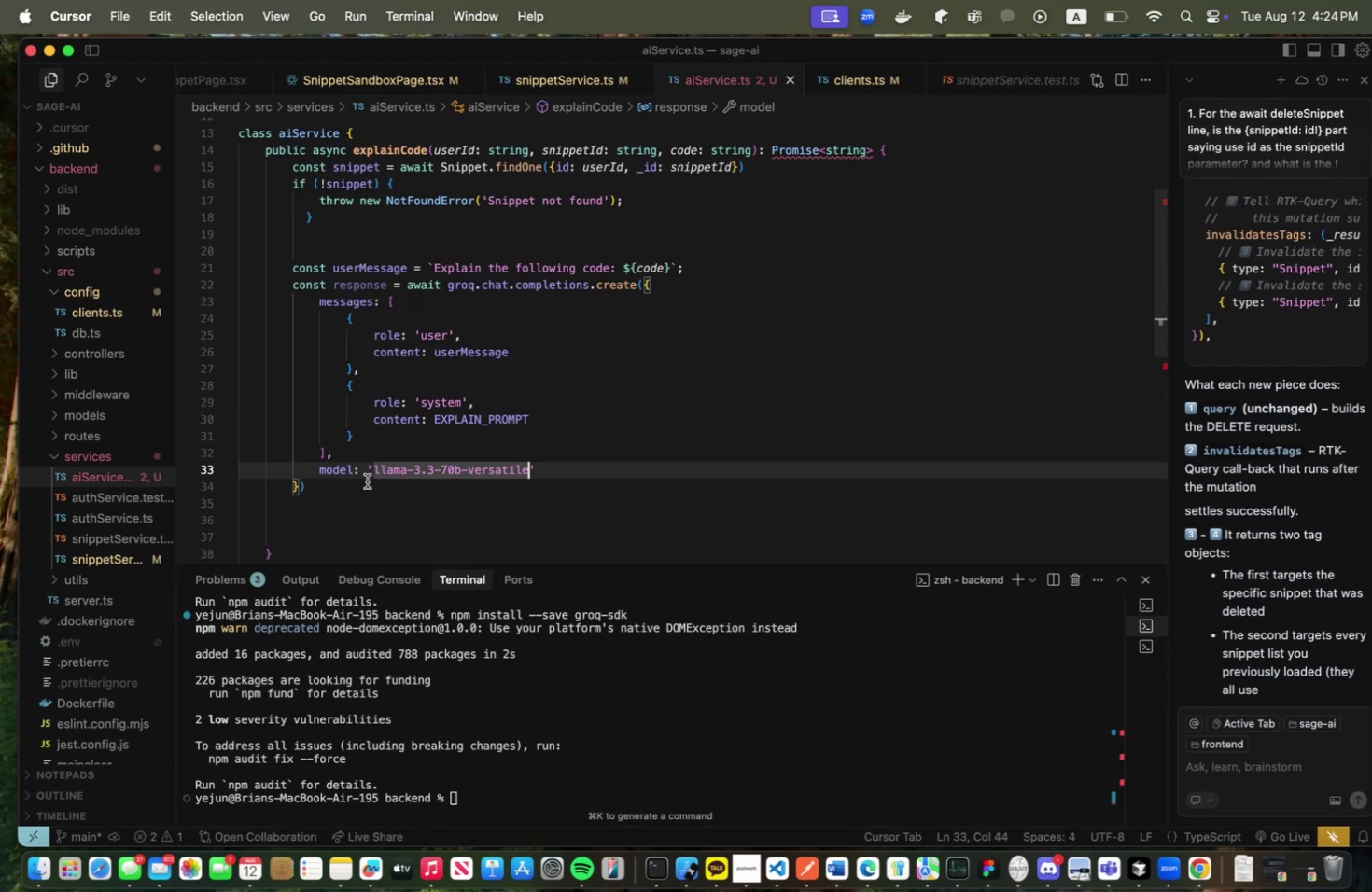 
left_click([357, 476])
 